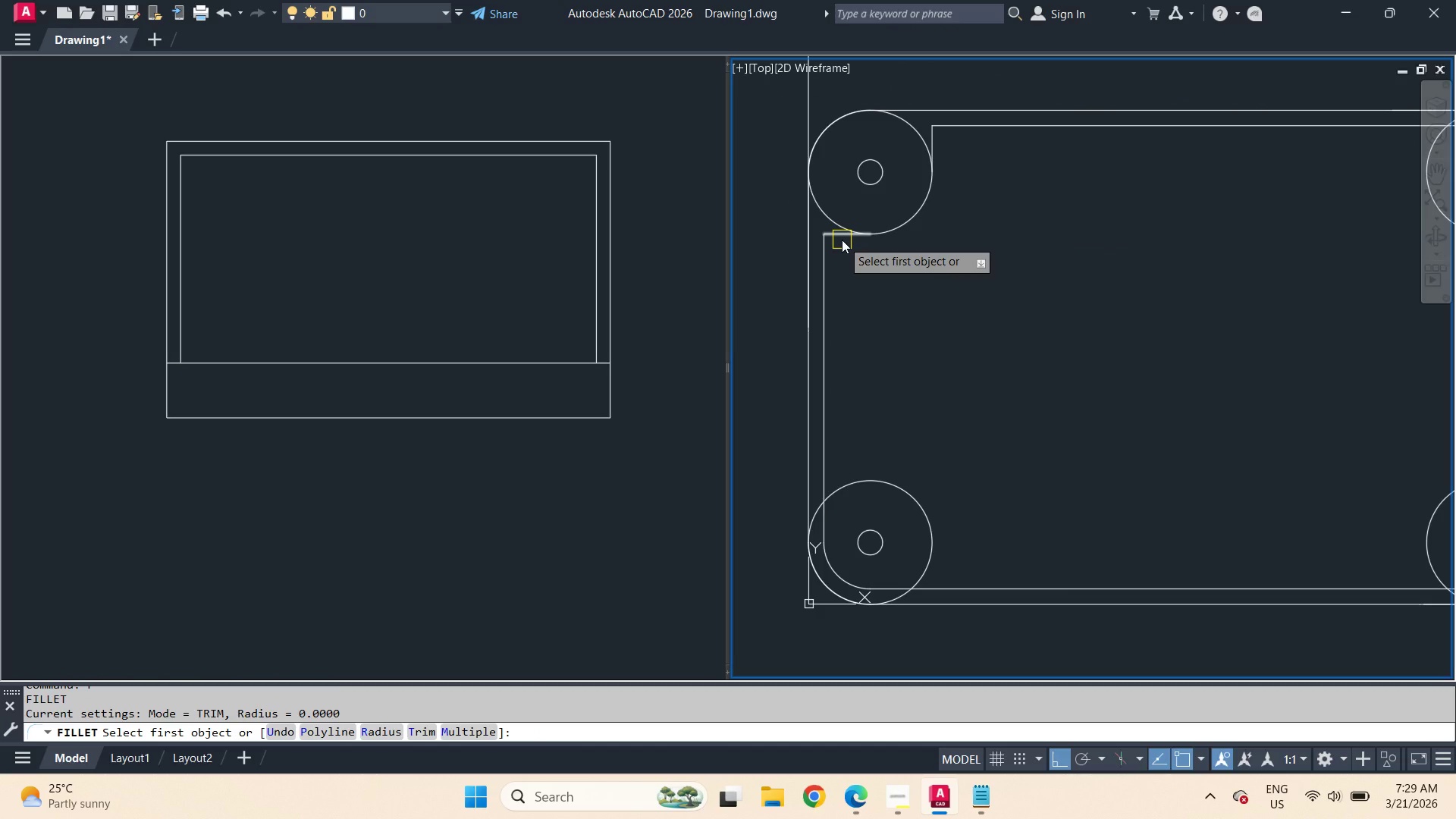 
key(Escape)
 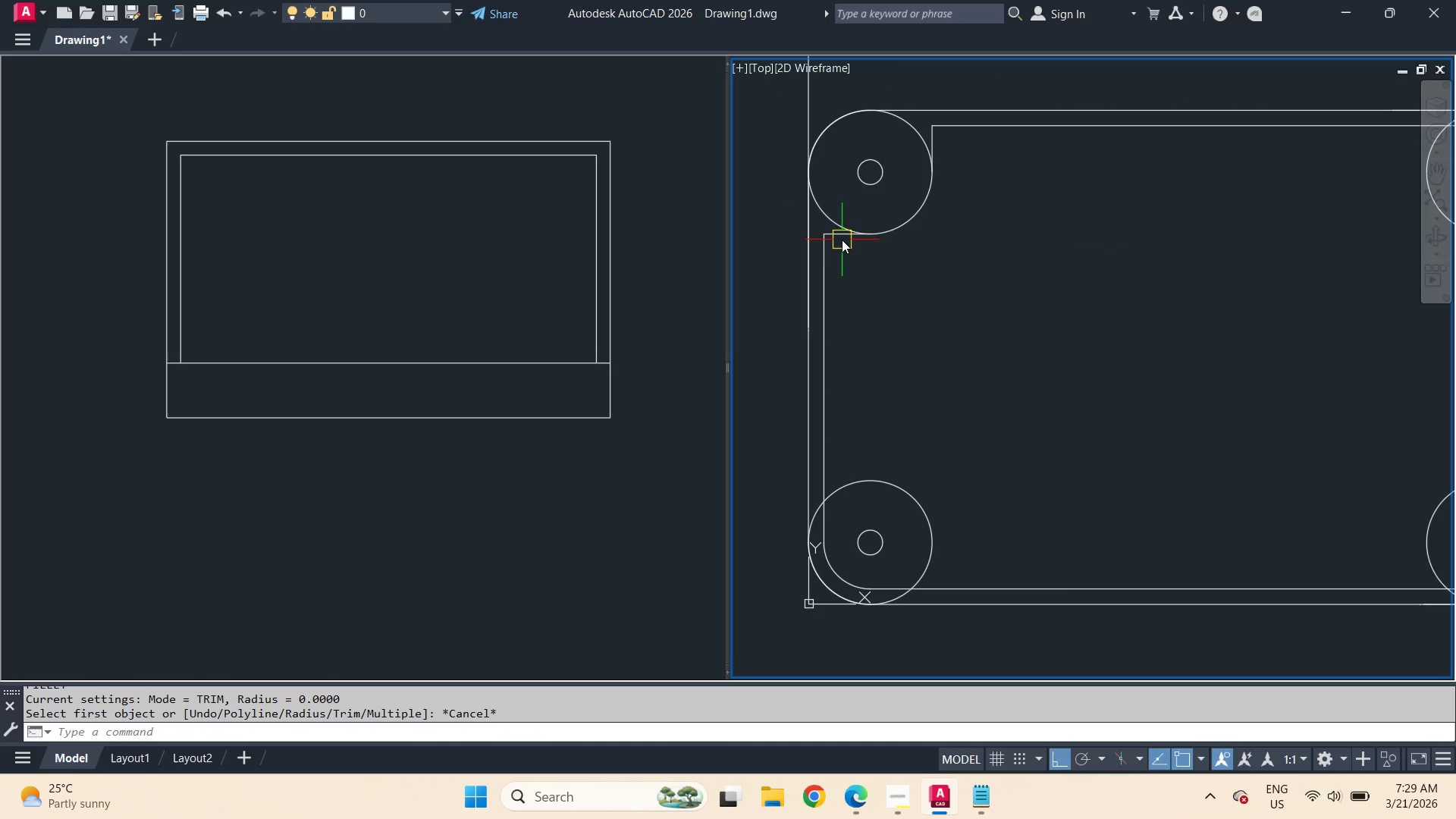 
key(F)
 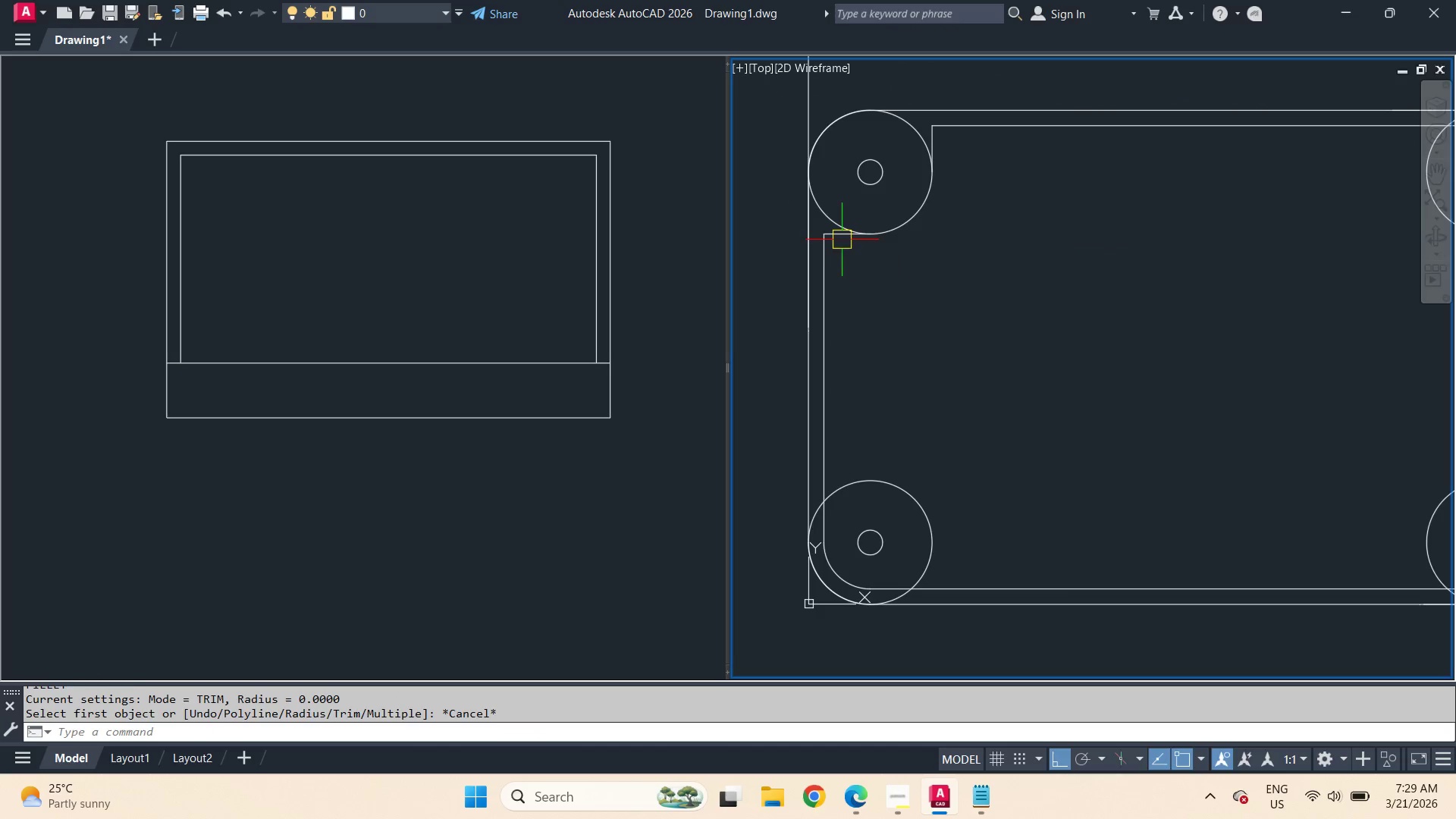 
key(Space)
 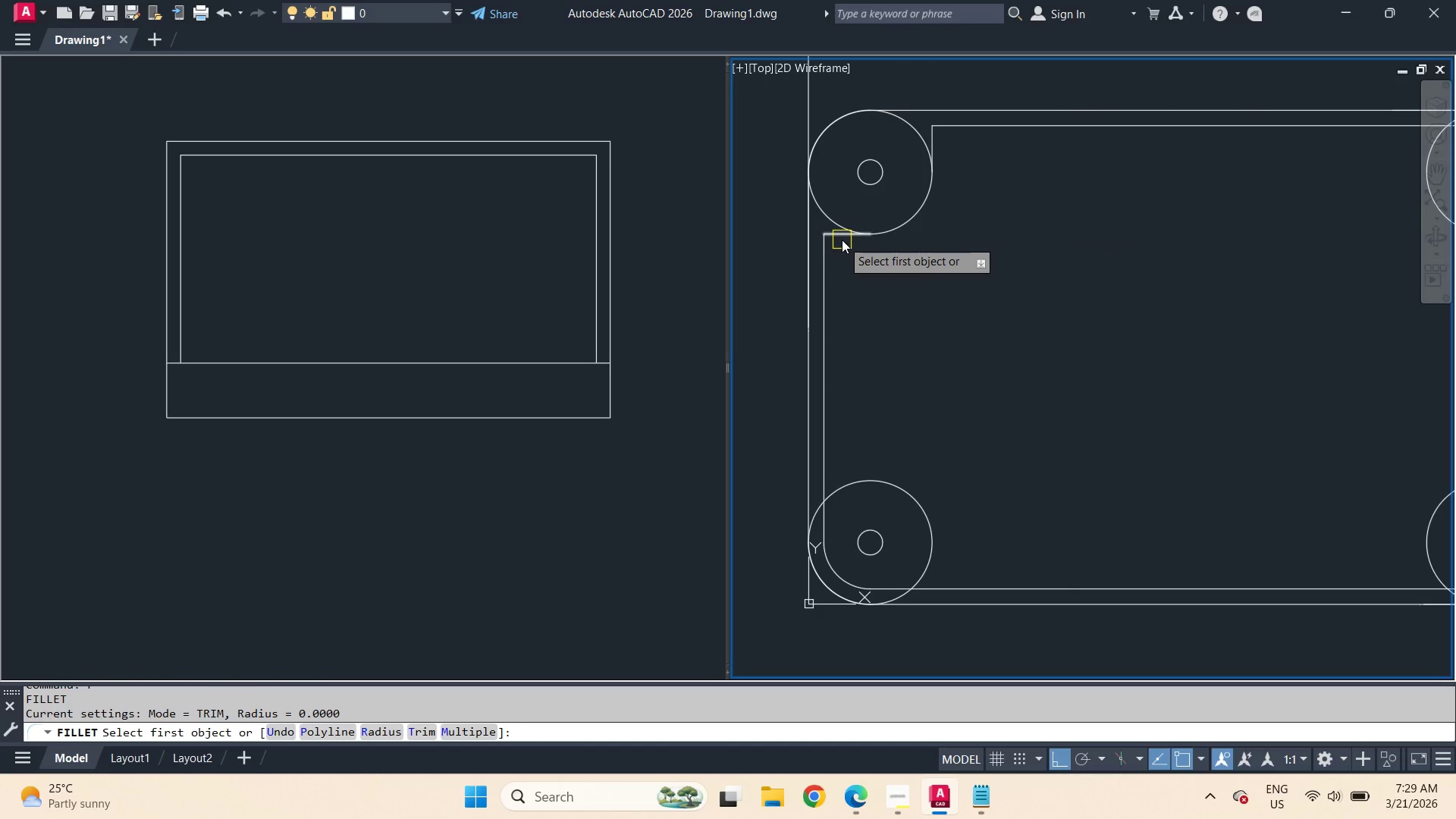 
key(R)
 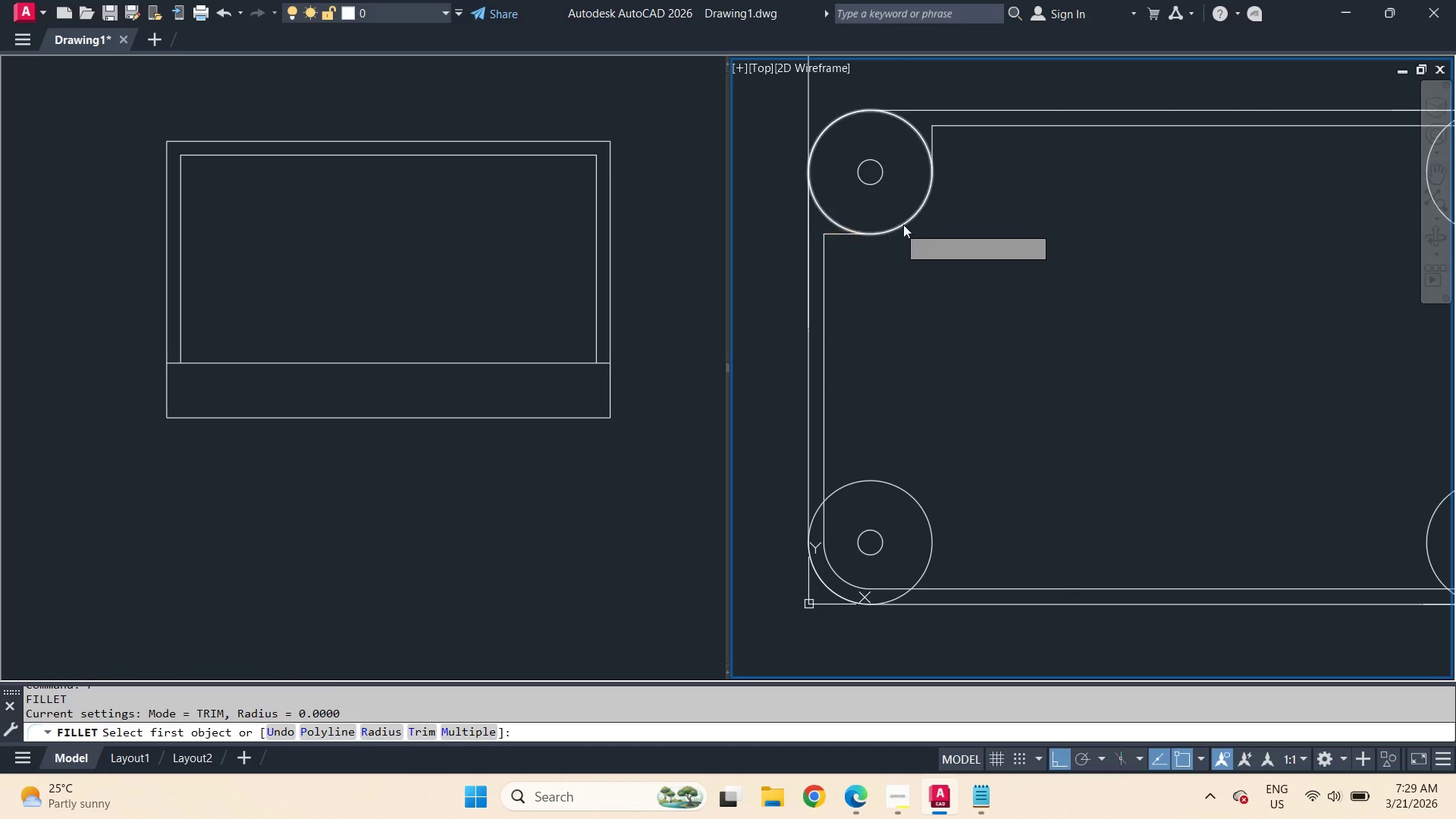 
key(Space)
 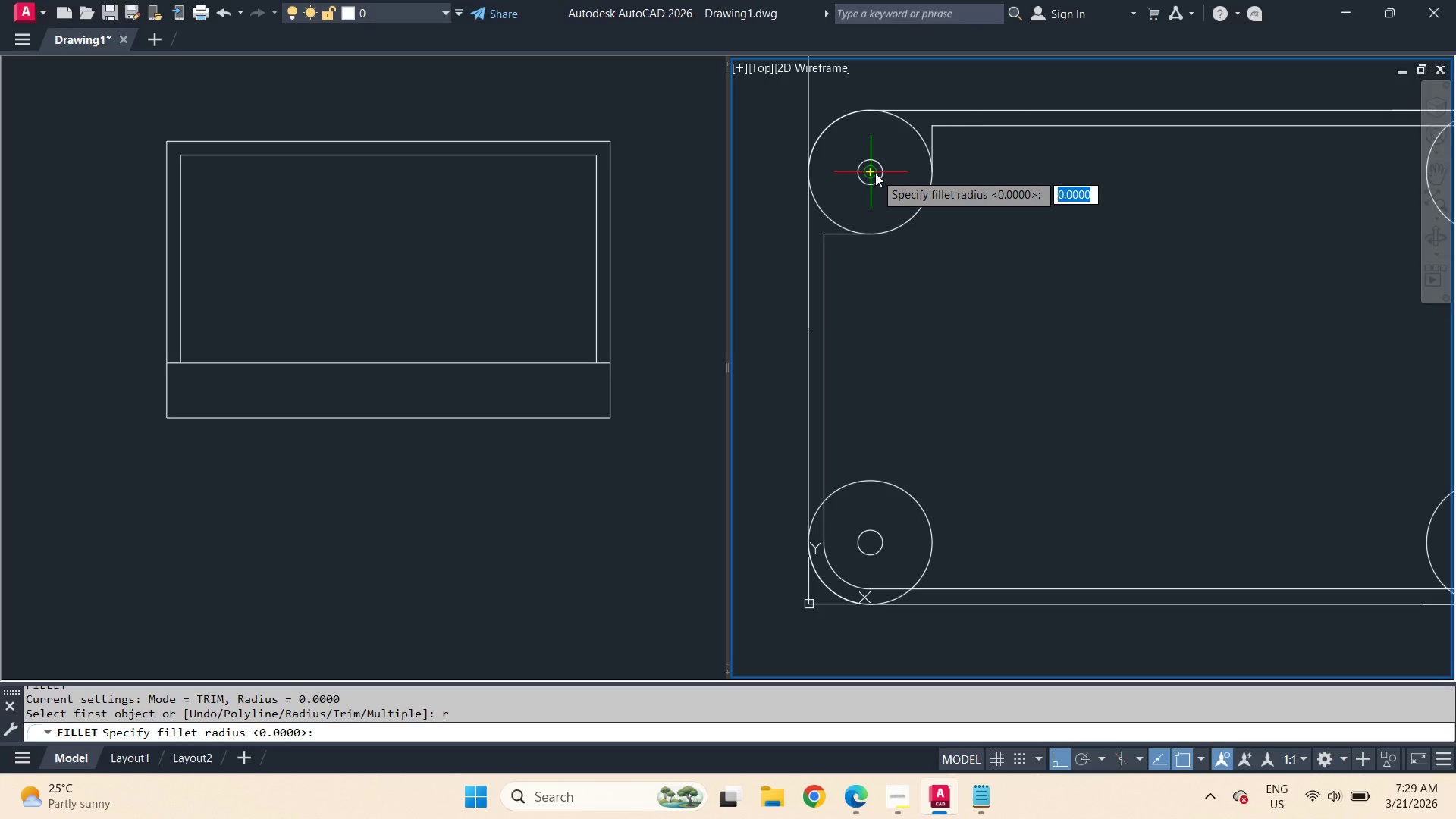 
left_click([875, 173])
 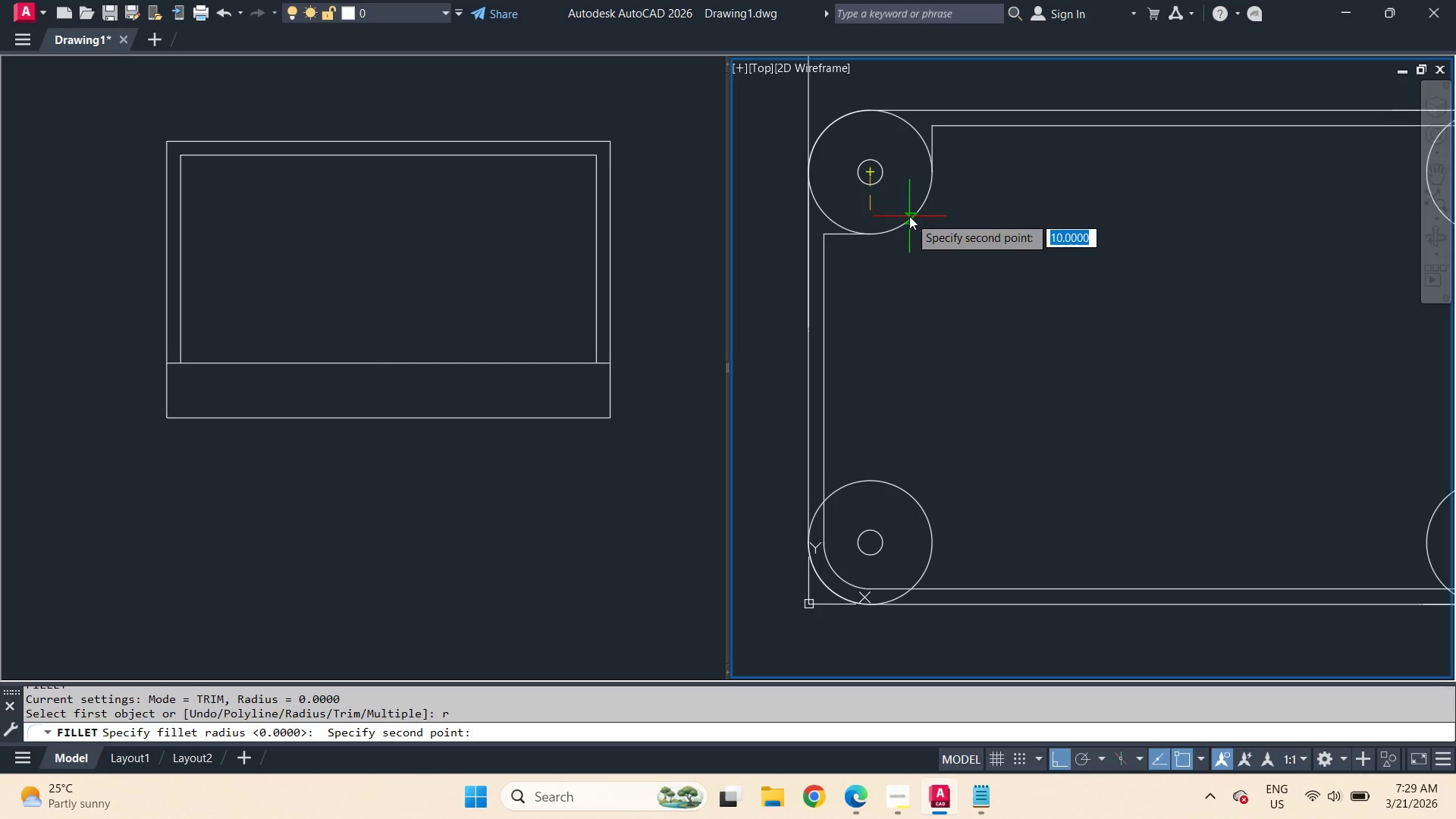 
left_click([909, 216])
 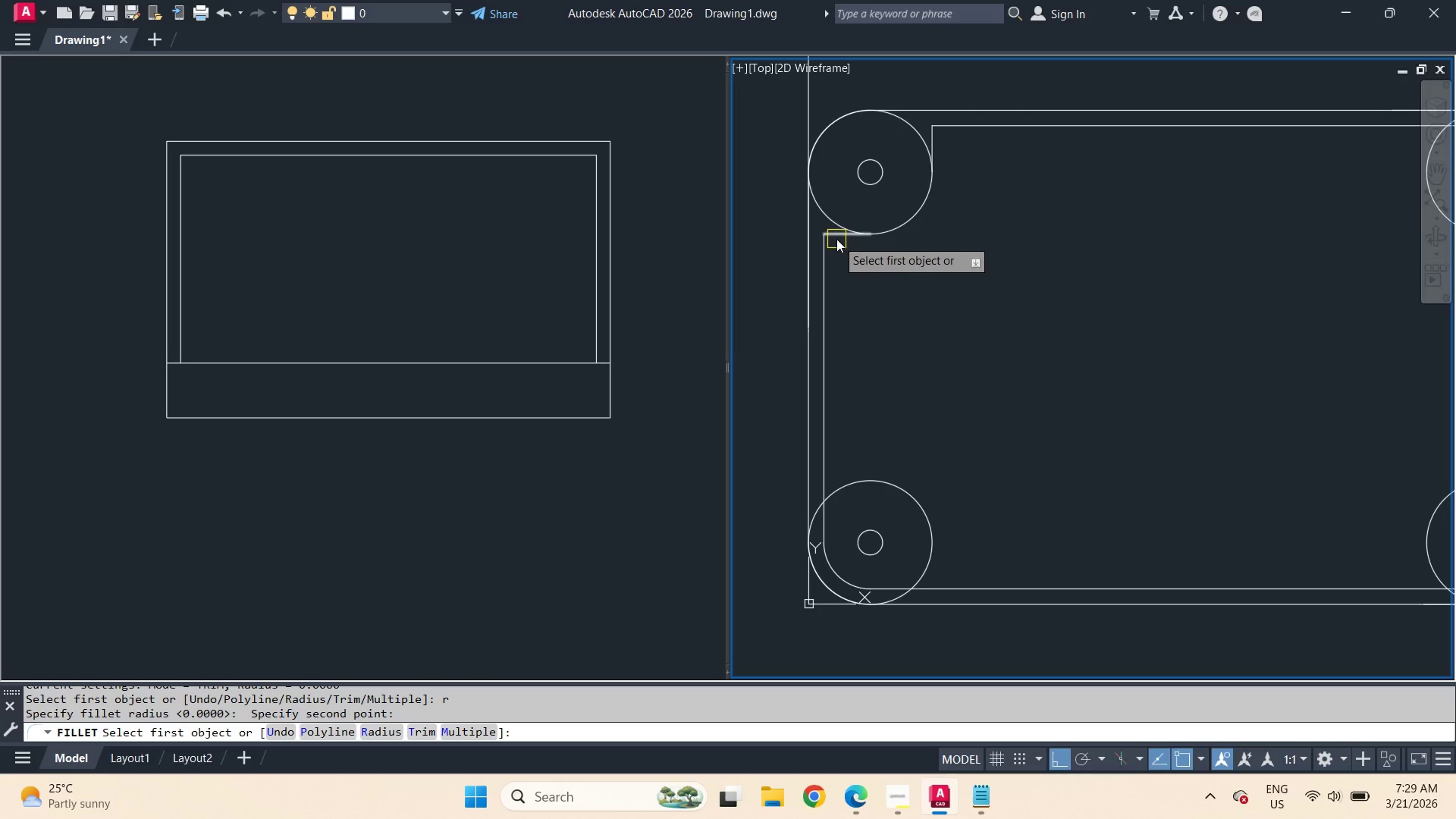 
left_click([836, 239])
 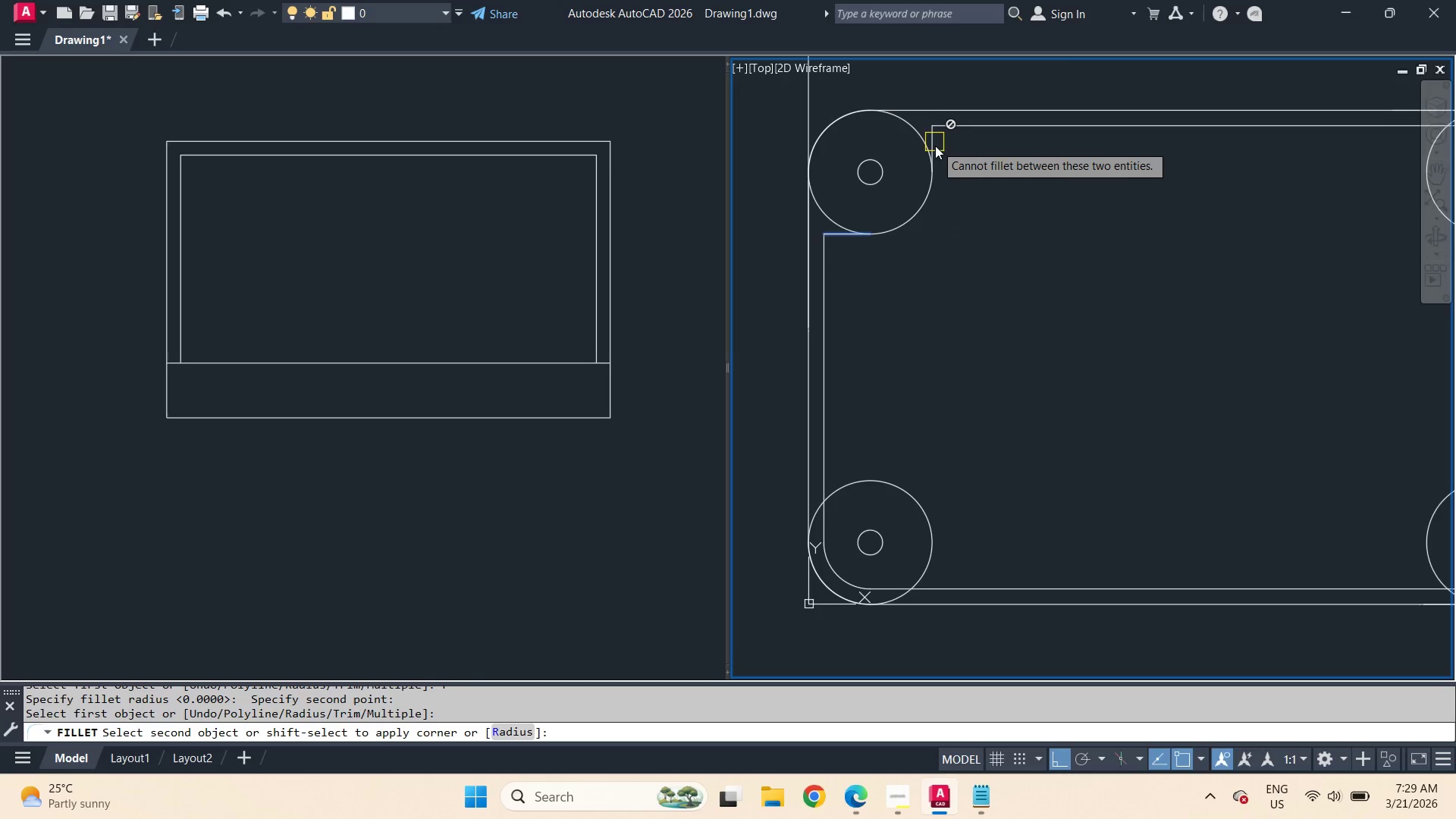 
scroll: coordinate [936, 146], scroll_direction: up, amount: 1.0
 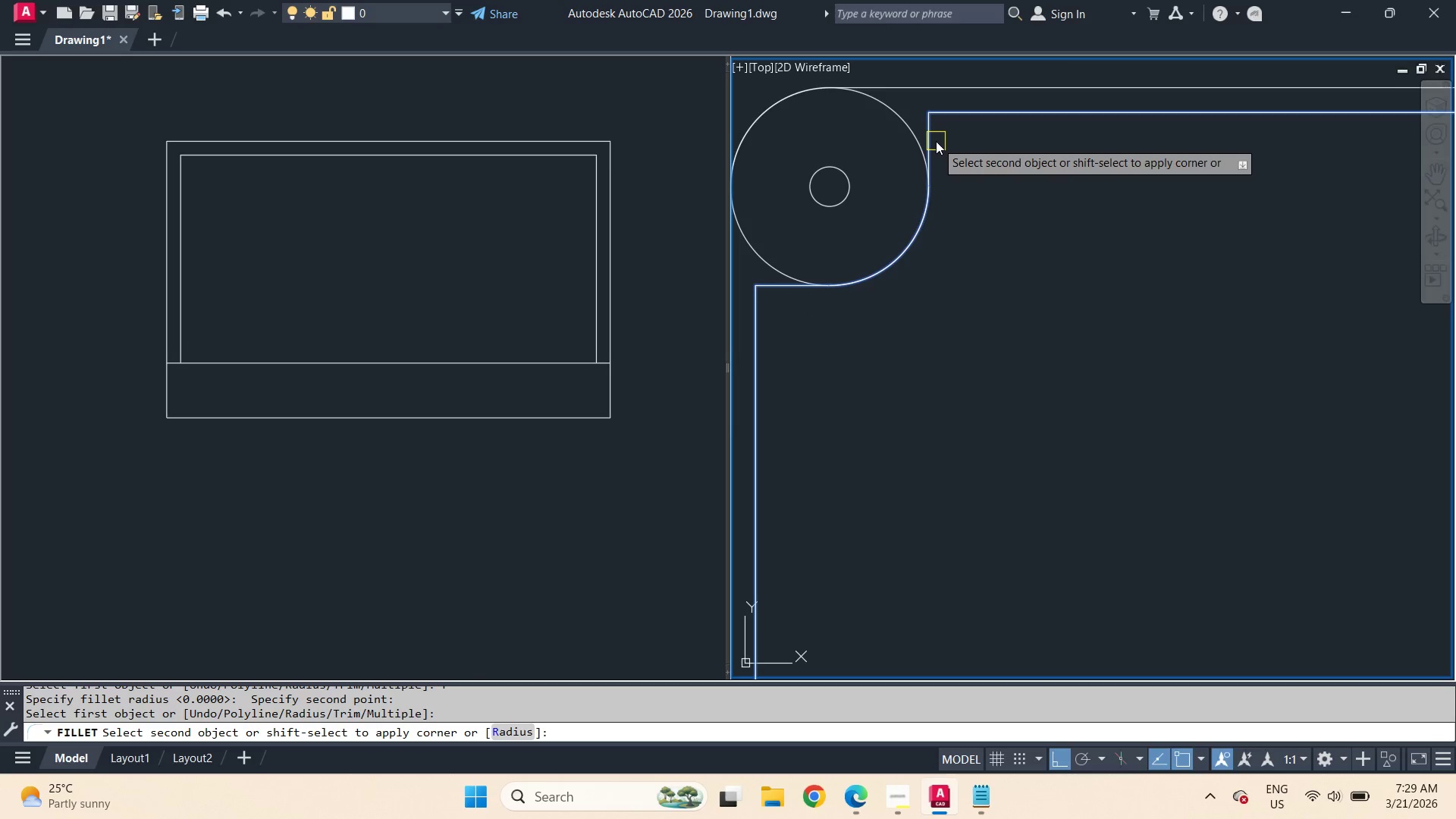 
left_click([936, 141])
 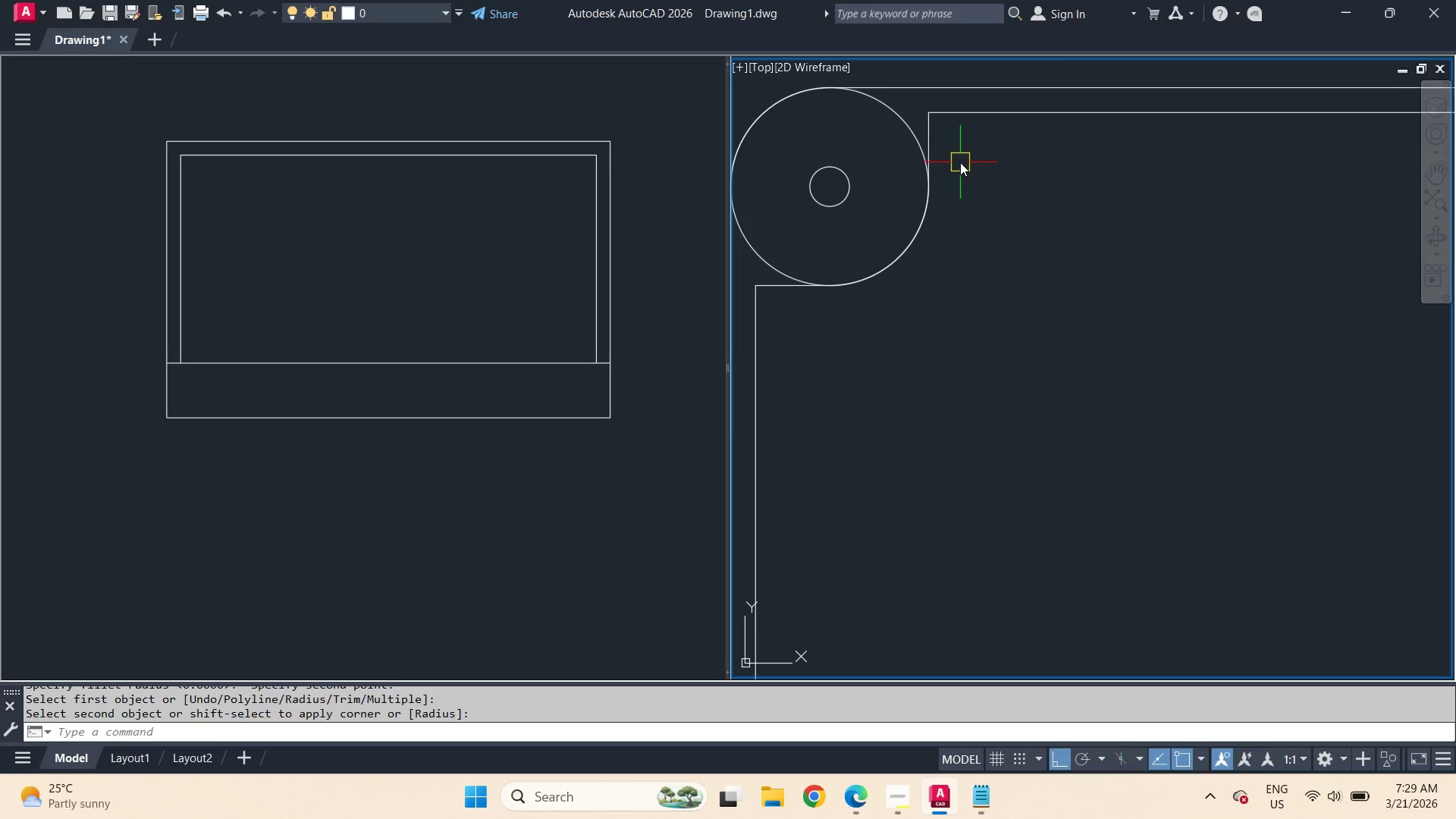 
scroll: coordinate [960, 162], scroll_direction: down, amount: 3.0
 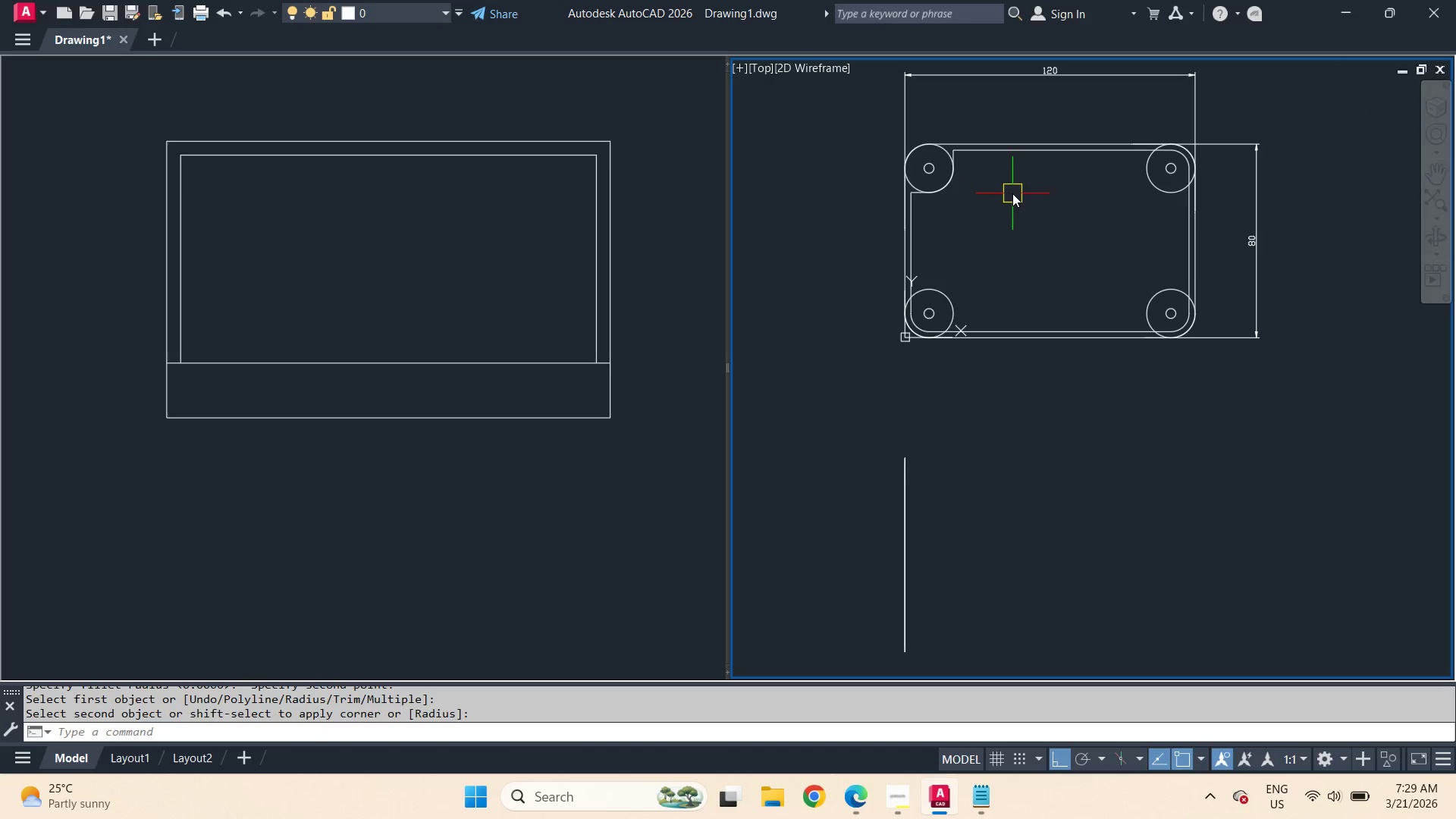 
scroll: coordinate [1012, 193], scroll_direction: up, amount: 1.0
 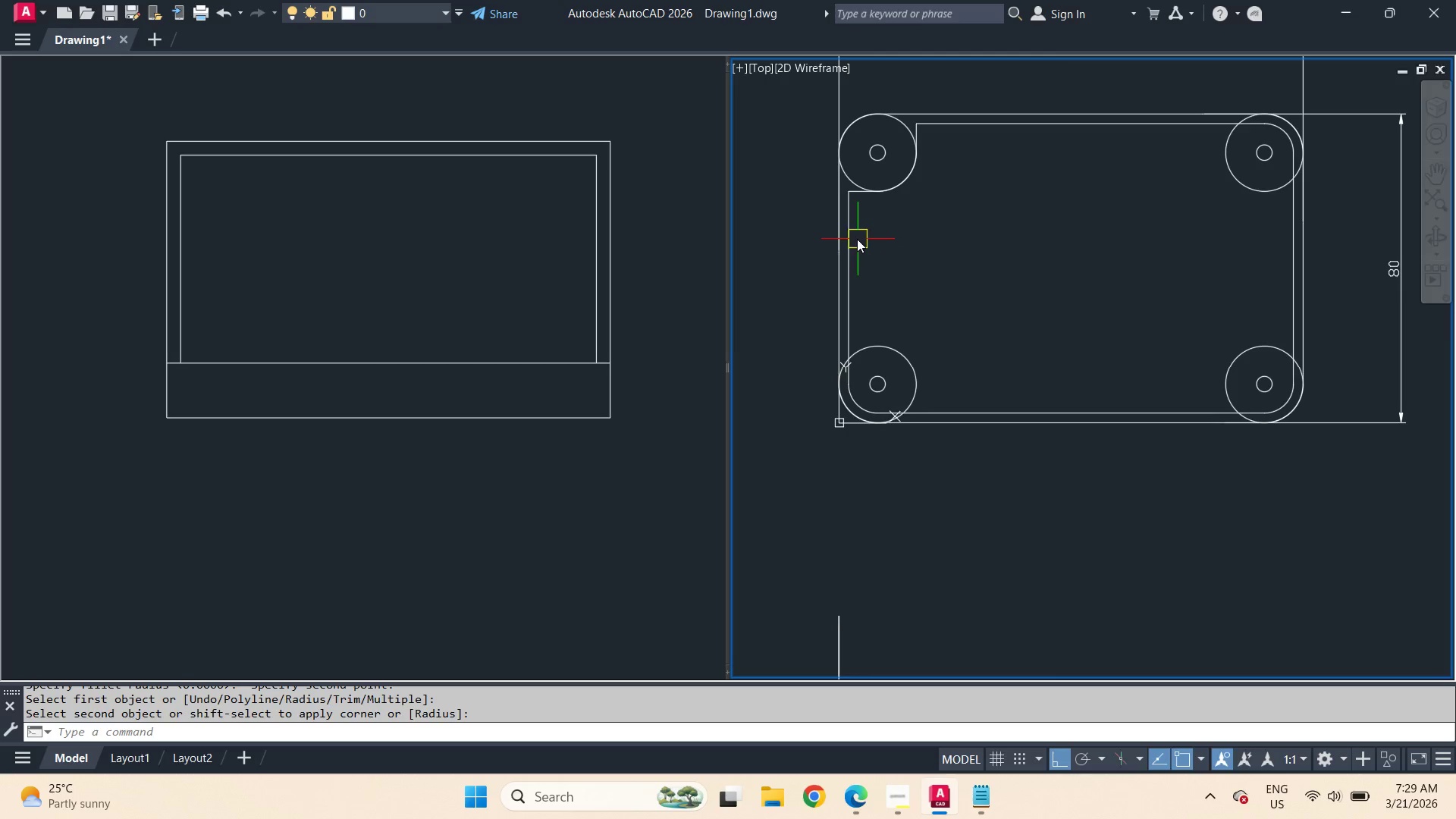 
wait(6.83)
 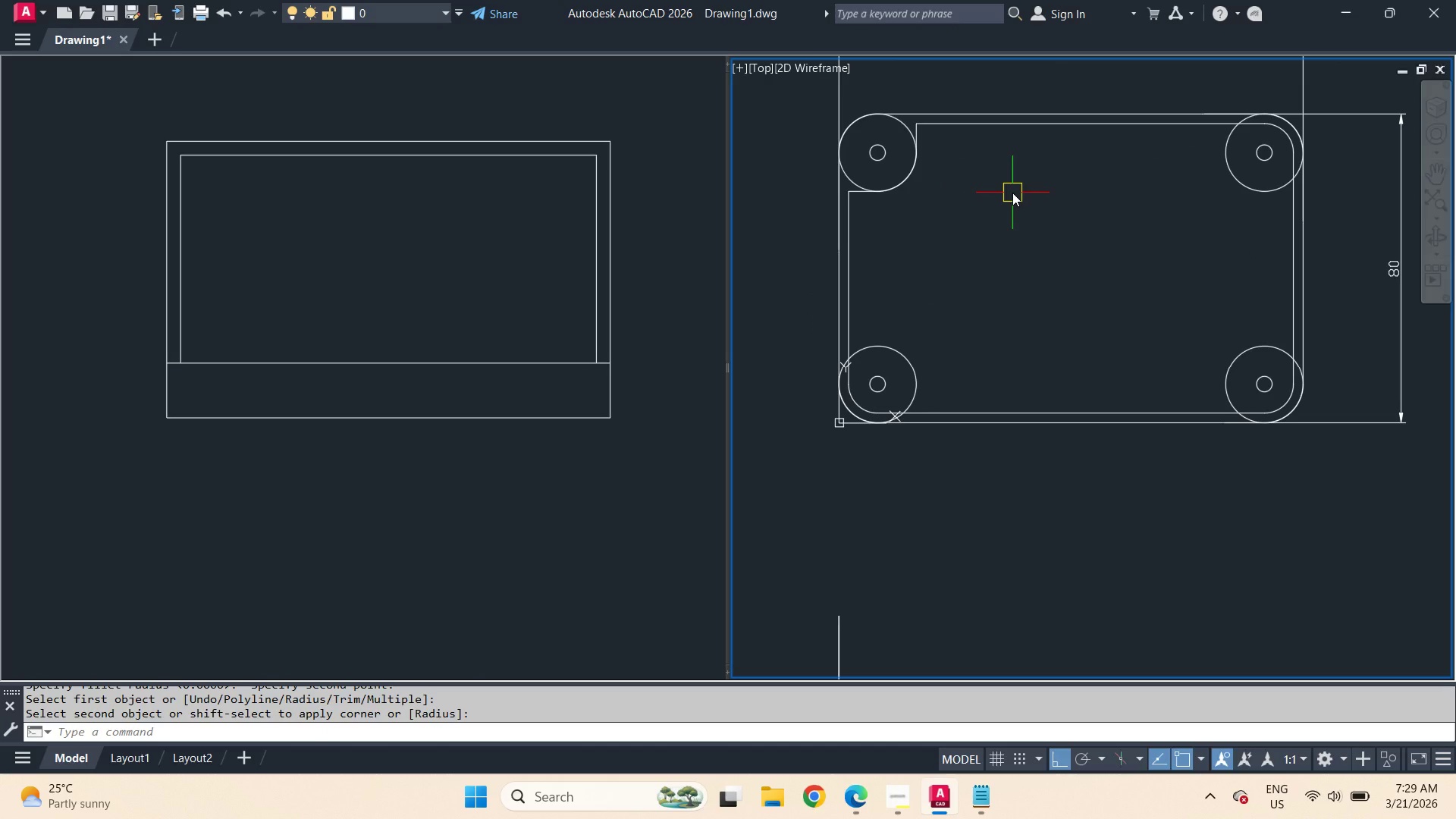 
type(br )
 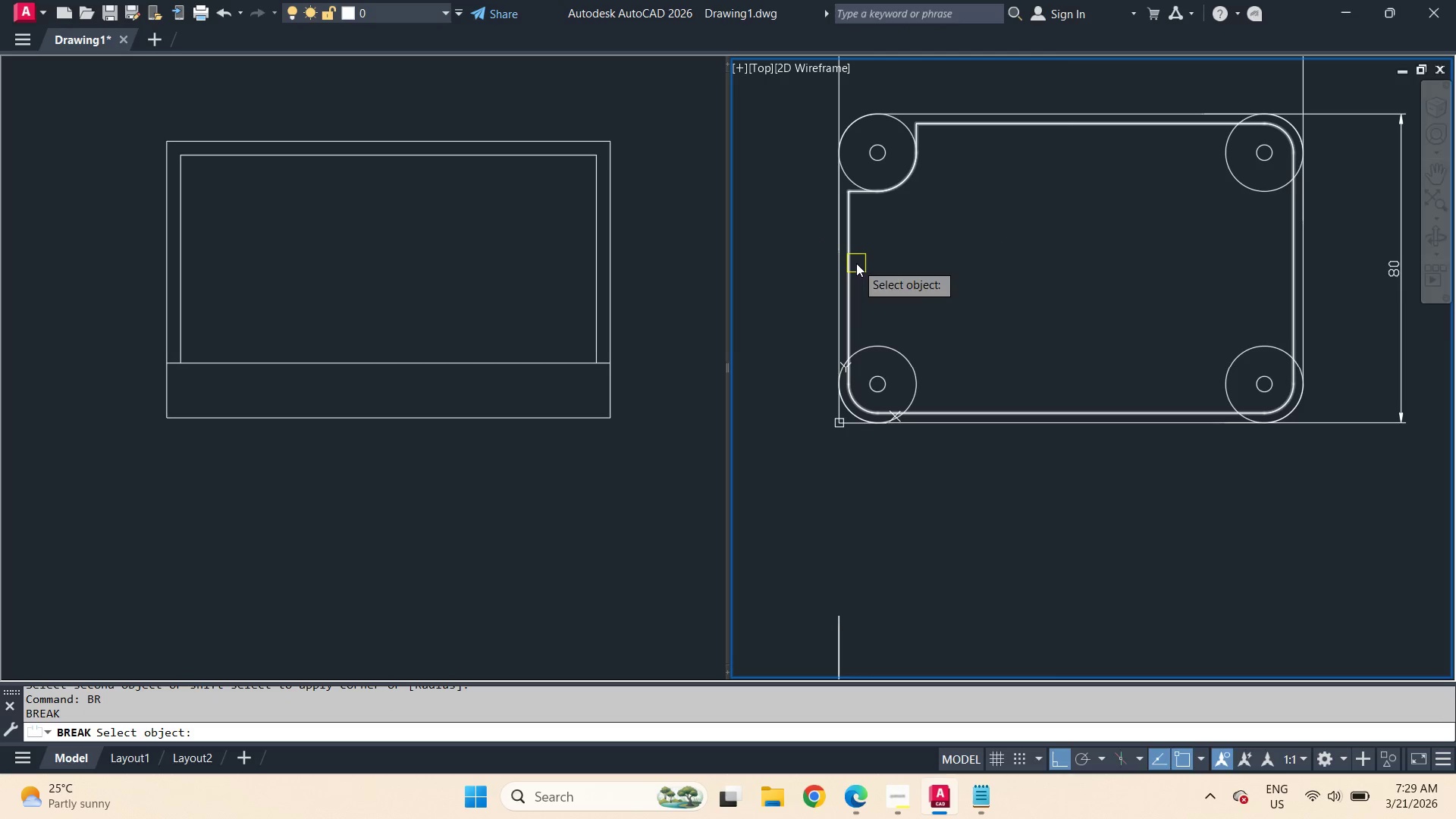 
left_click_drag(start_coordinate=[856, 263], to_coordinate=[858, 249])
 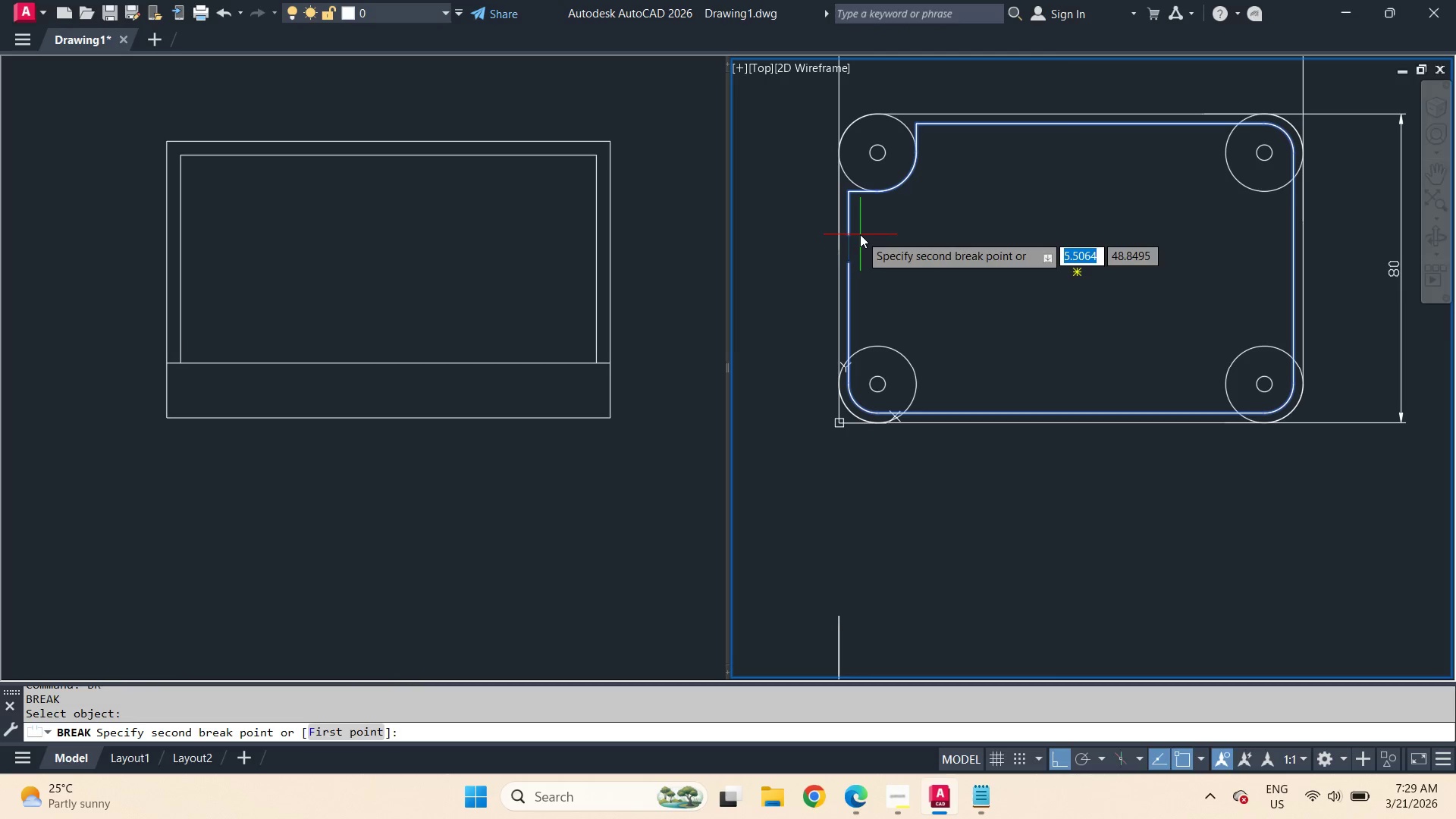 
double_click([860, 234])
 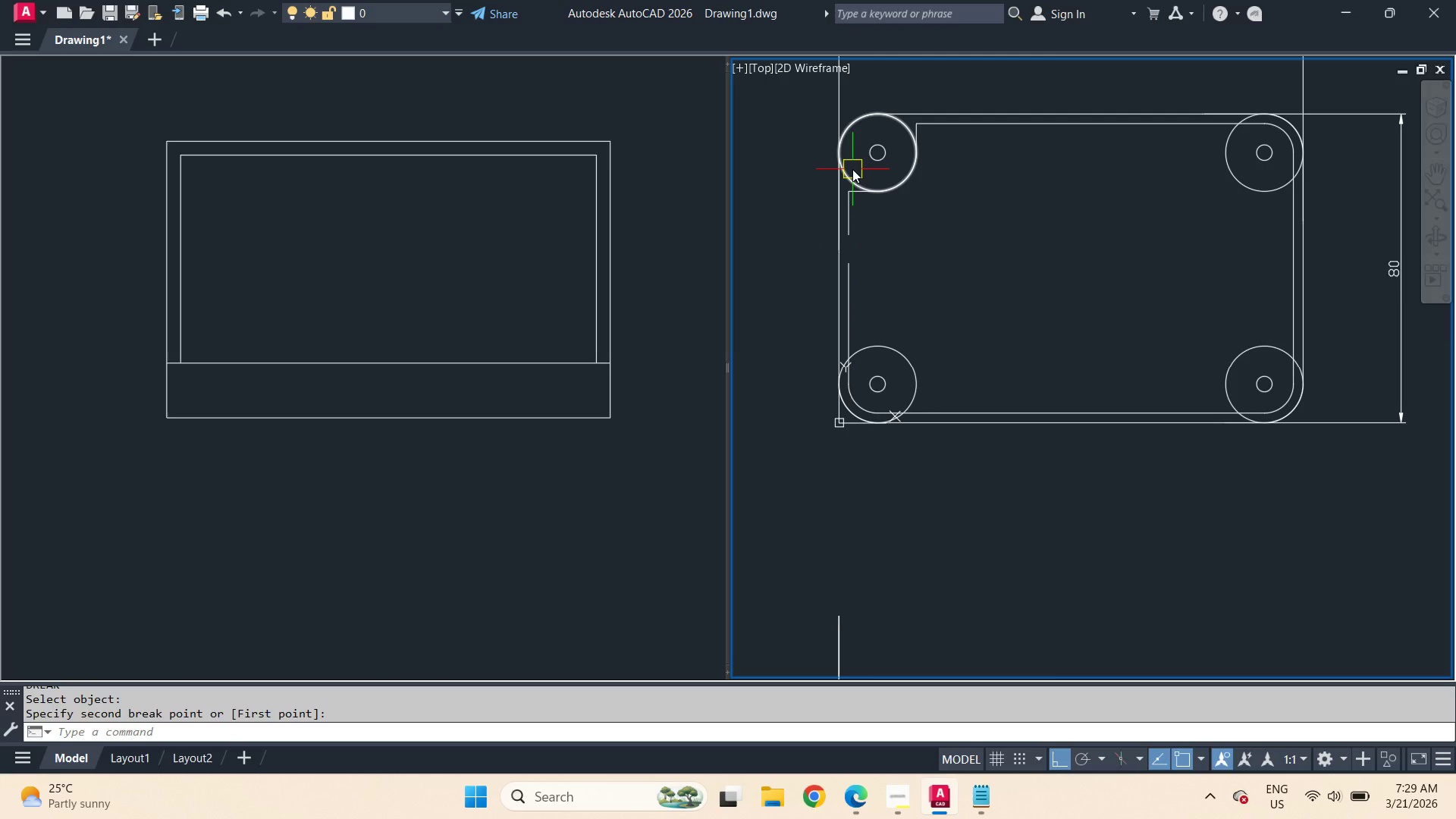 
left_click([852, 169])
 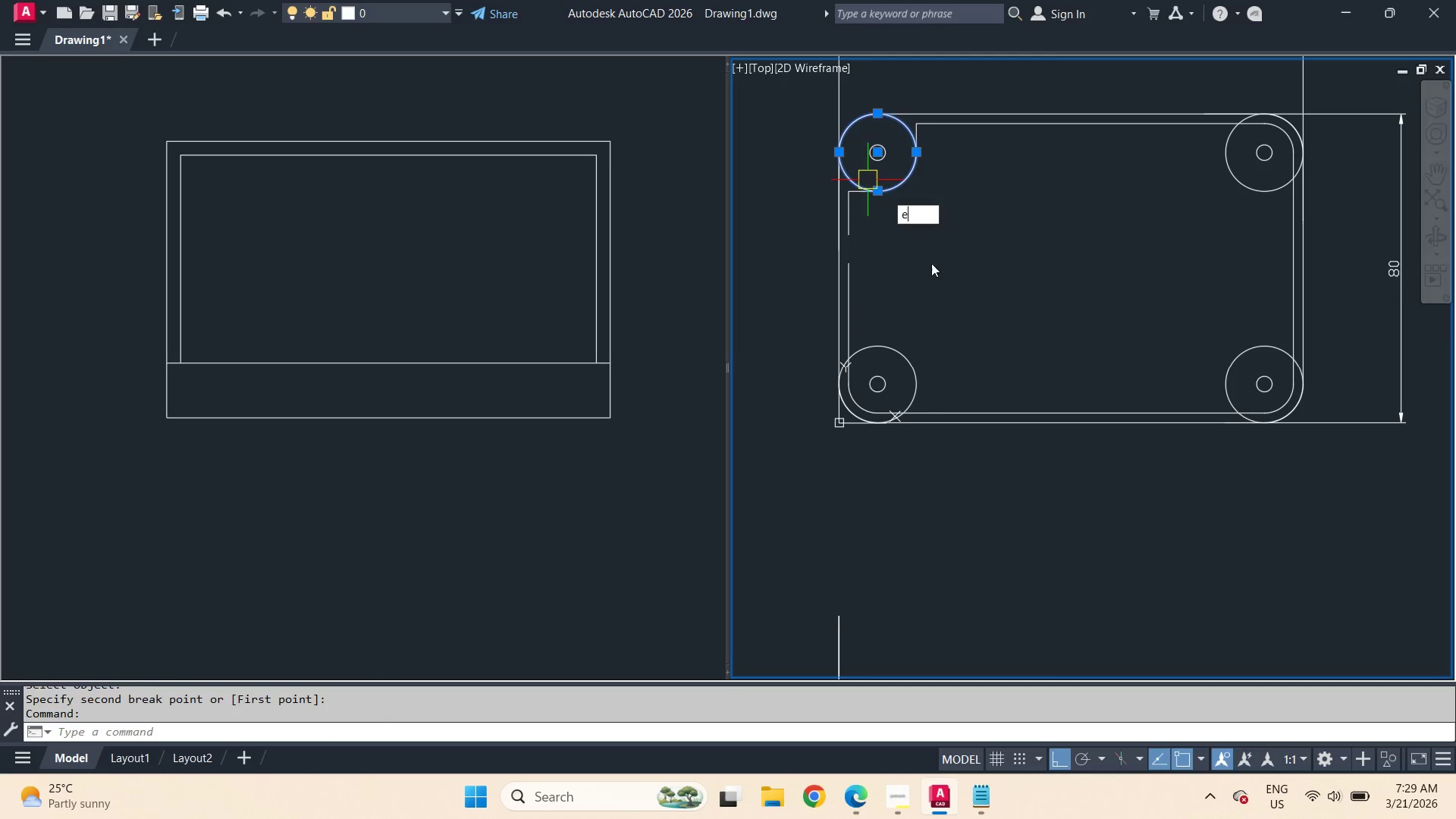 
key(E)
 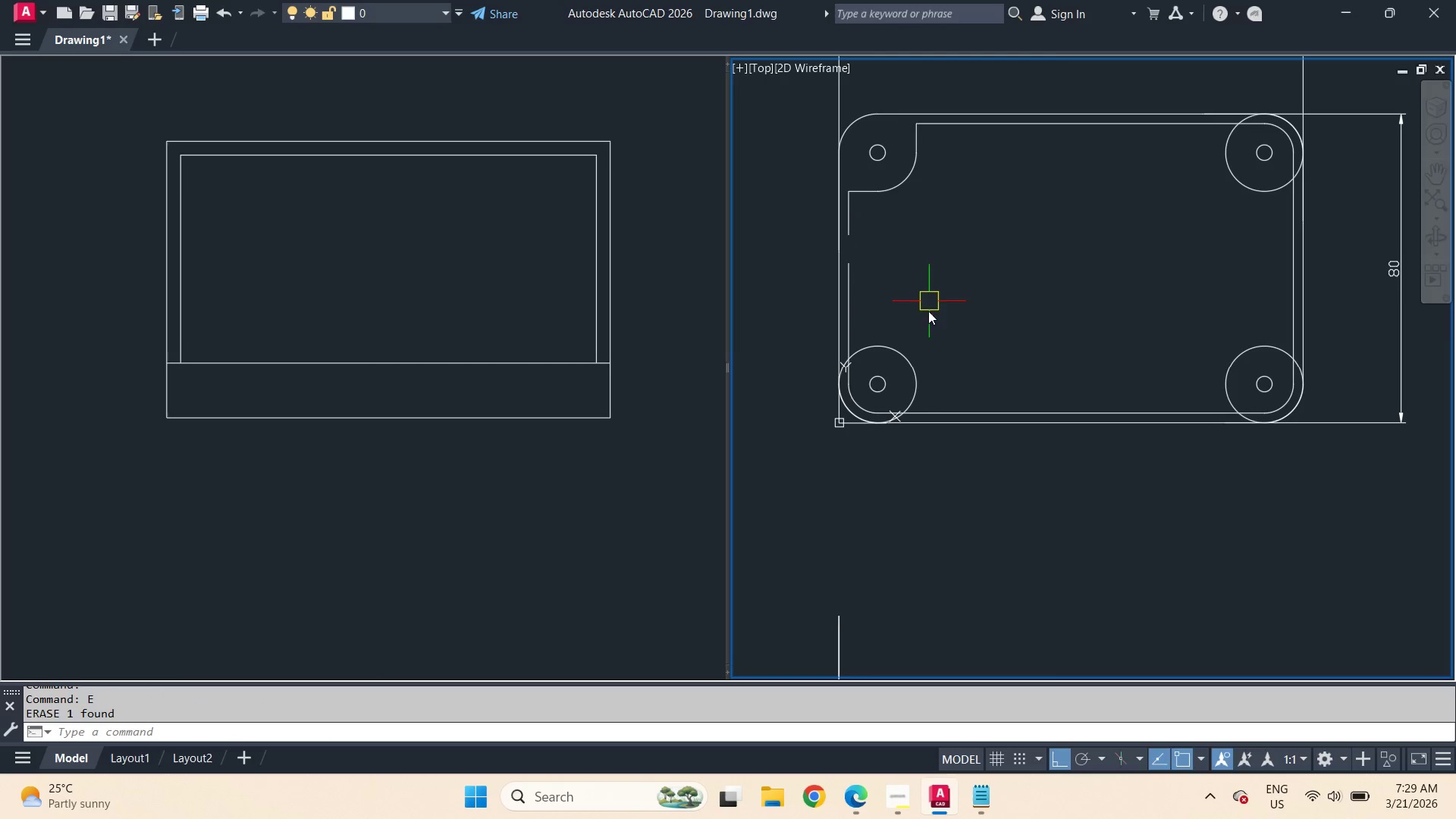 
key(Space)
 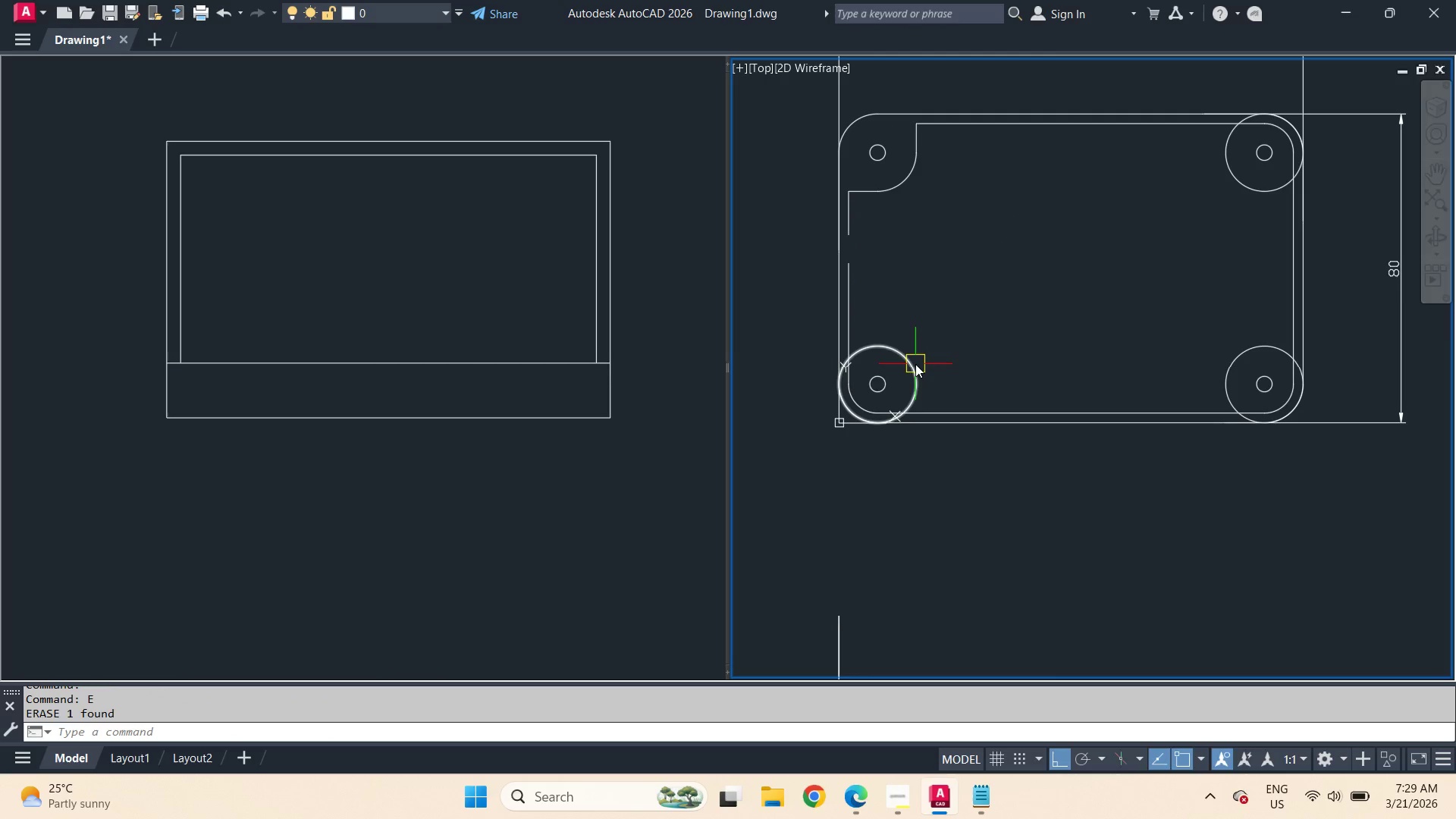 
left_click([915, 365])
 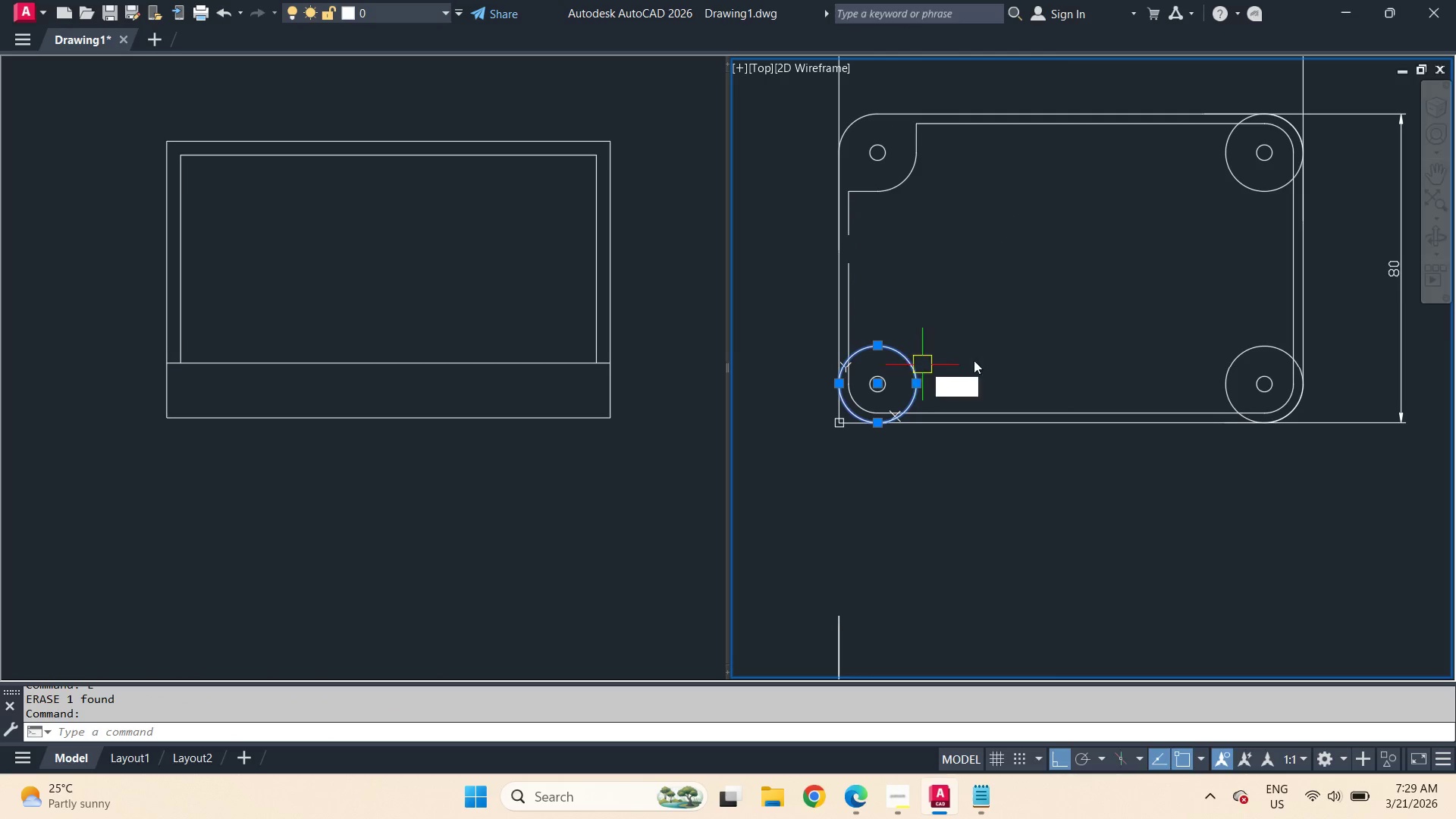 
key(E)
 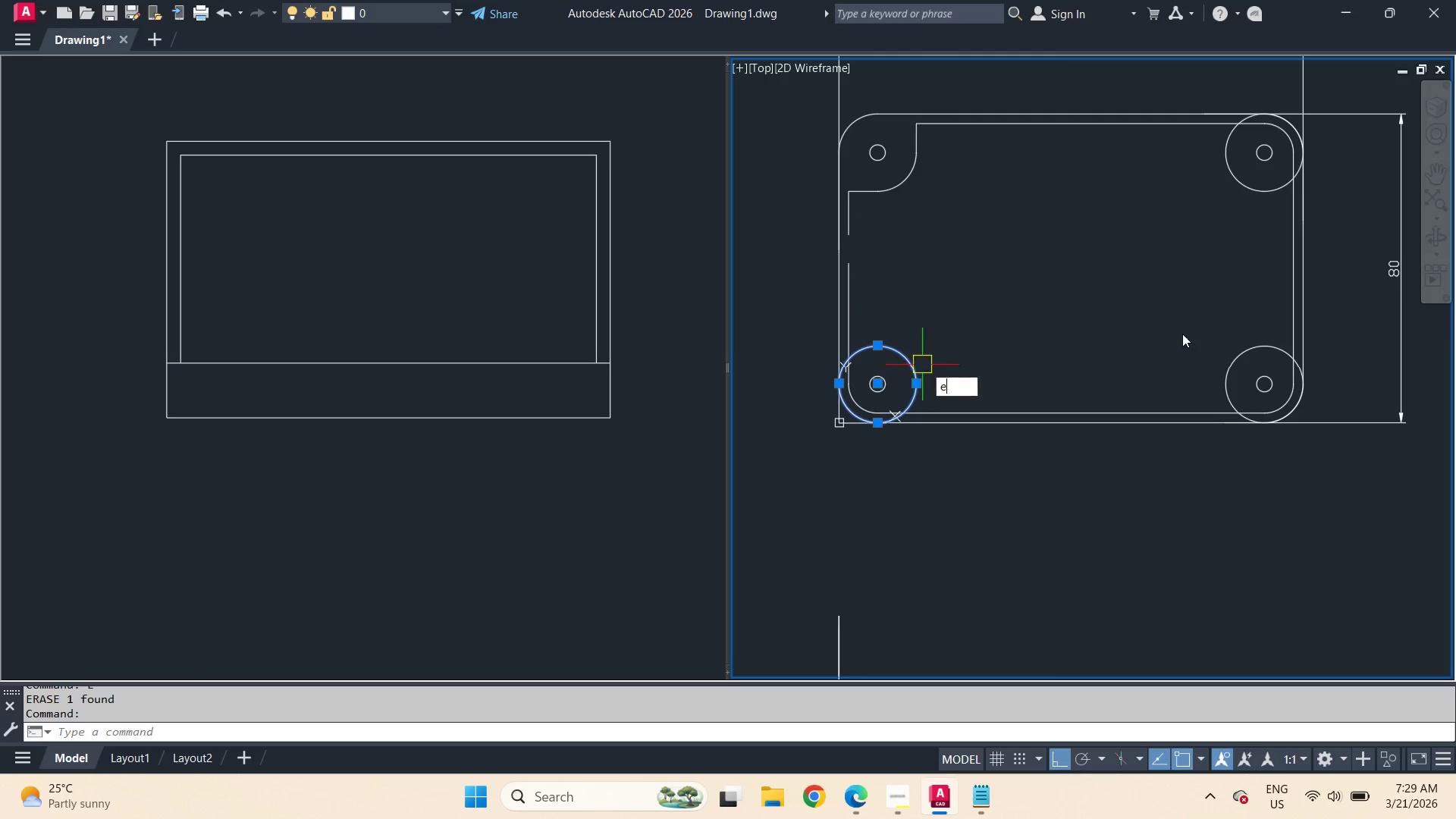 
key(Space)
 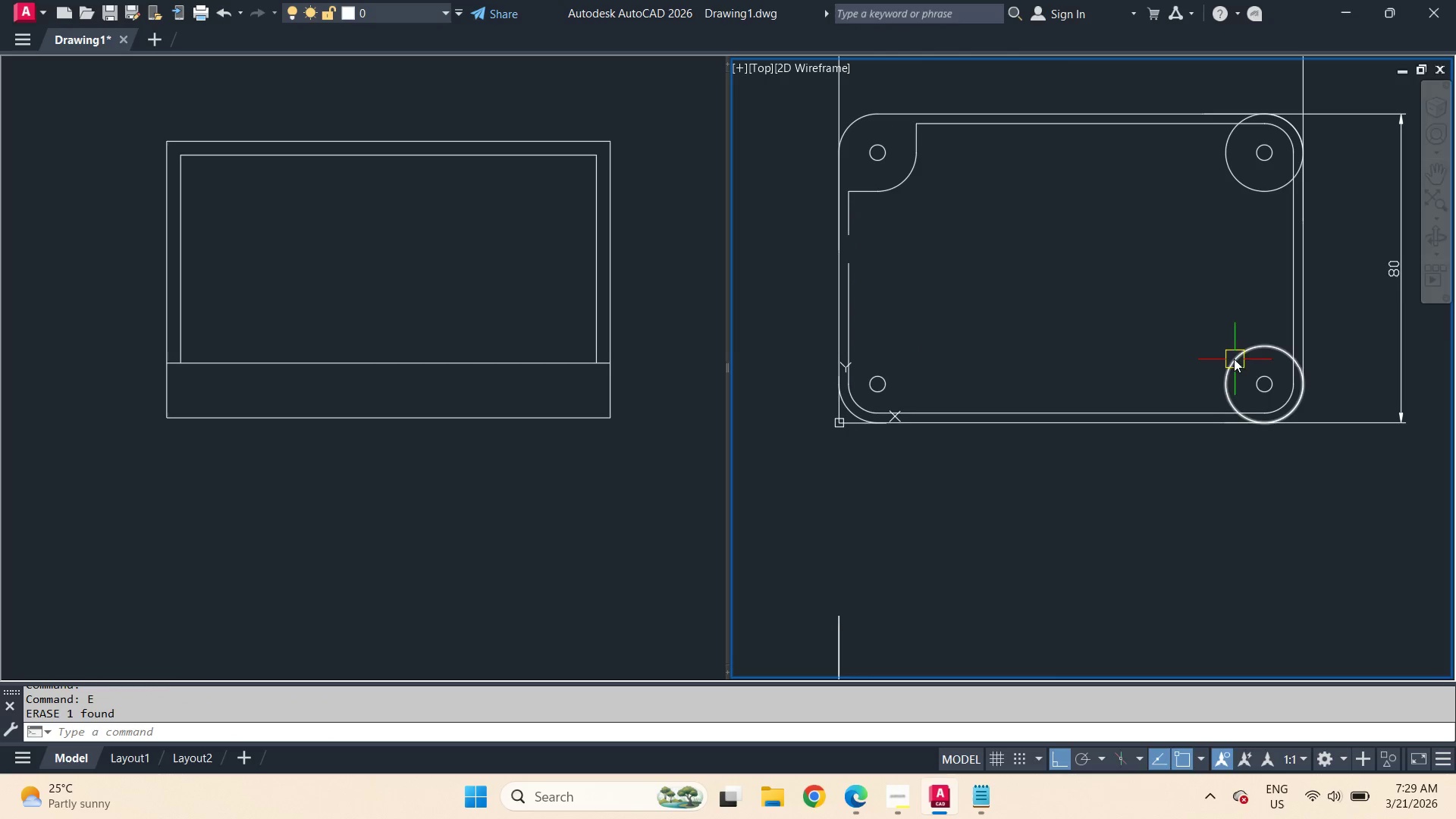 
left_click([1234, 359])
 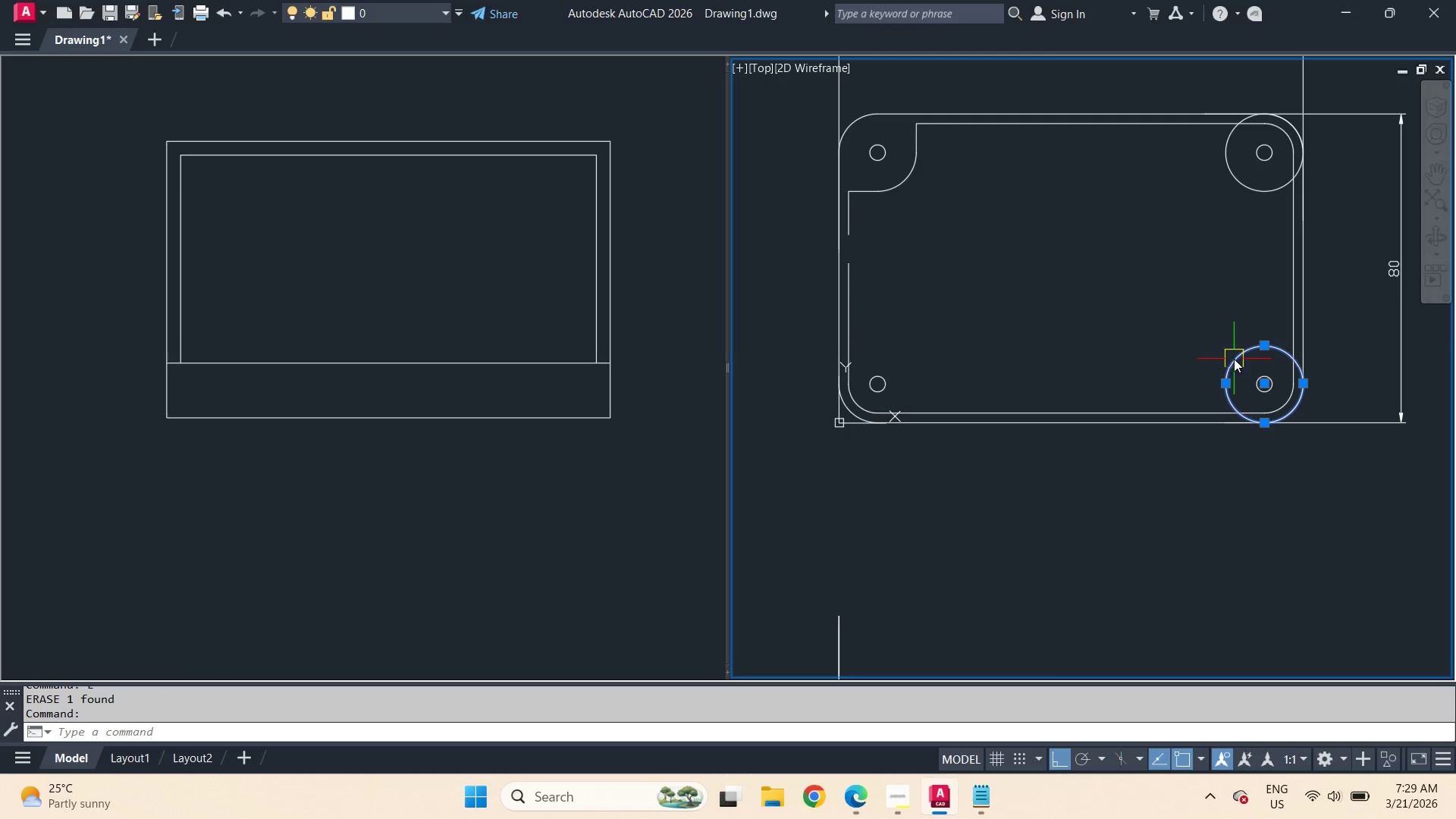 
key(E)
 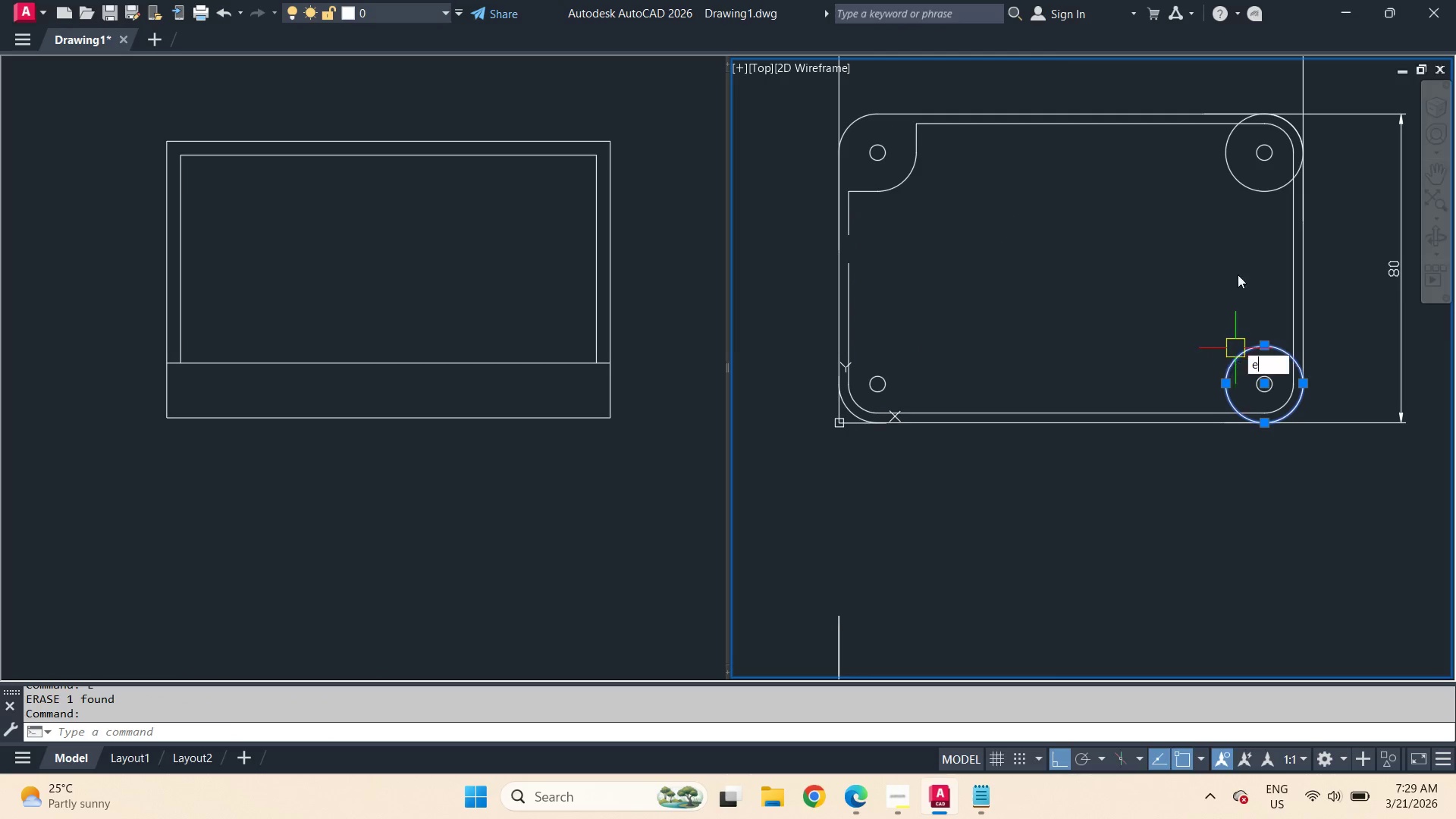 
key(Space)
 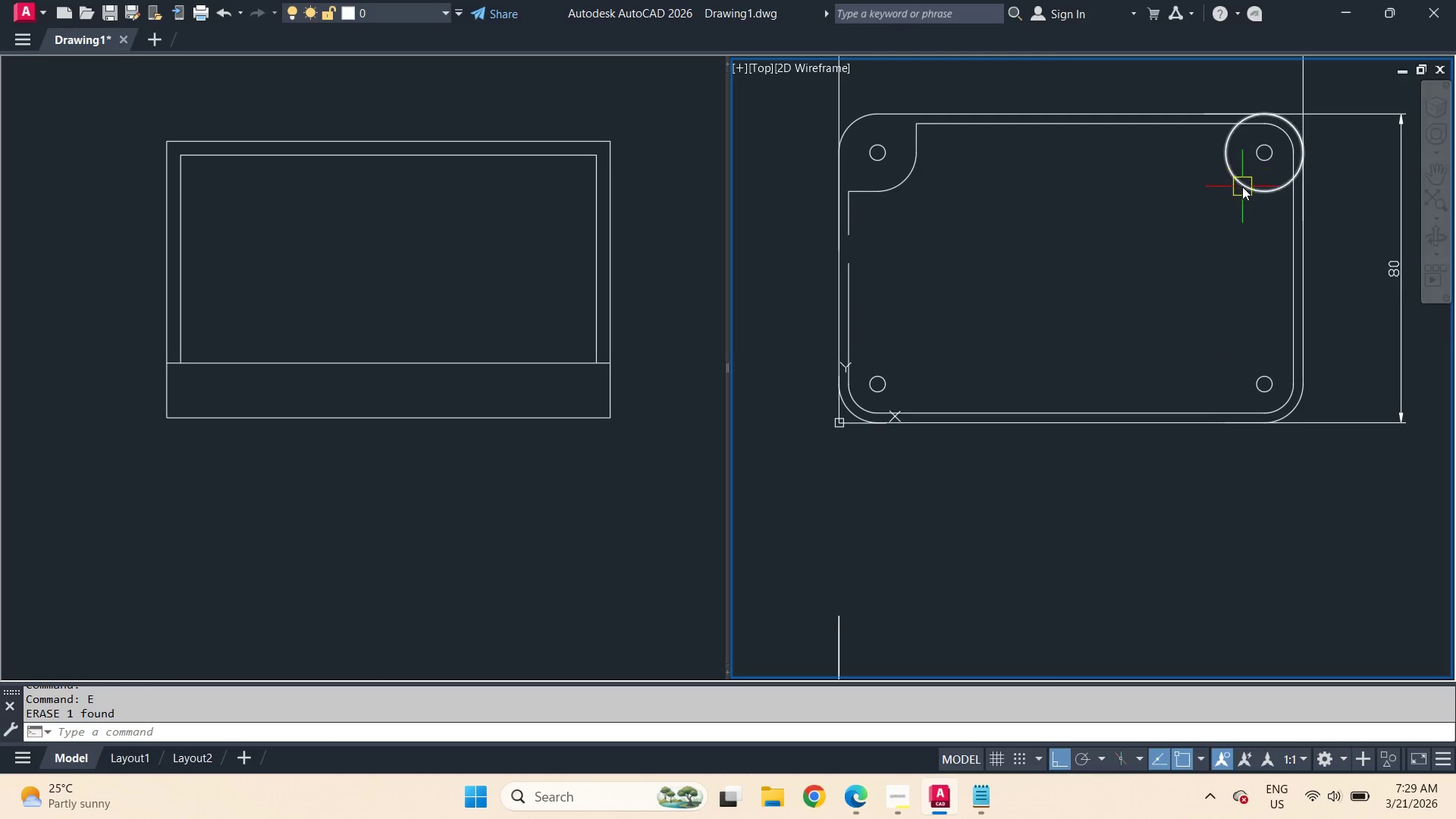 
left_click([1242, 187])
 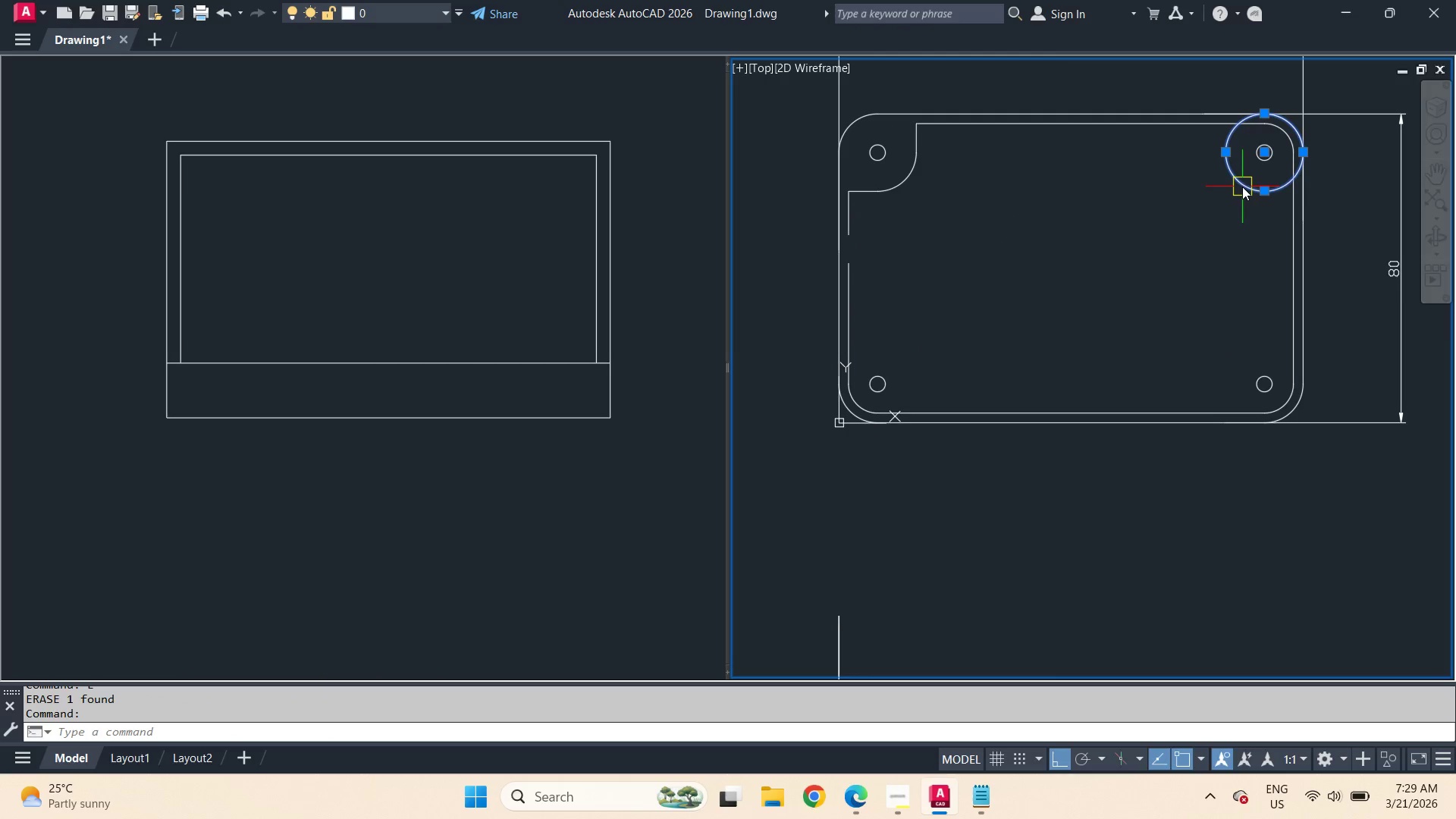 
type(e br )
 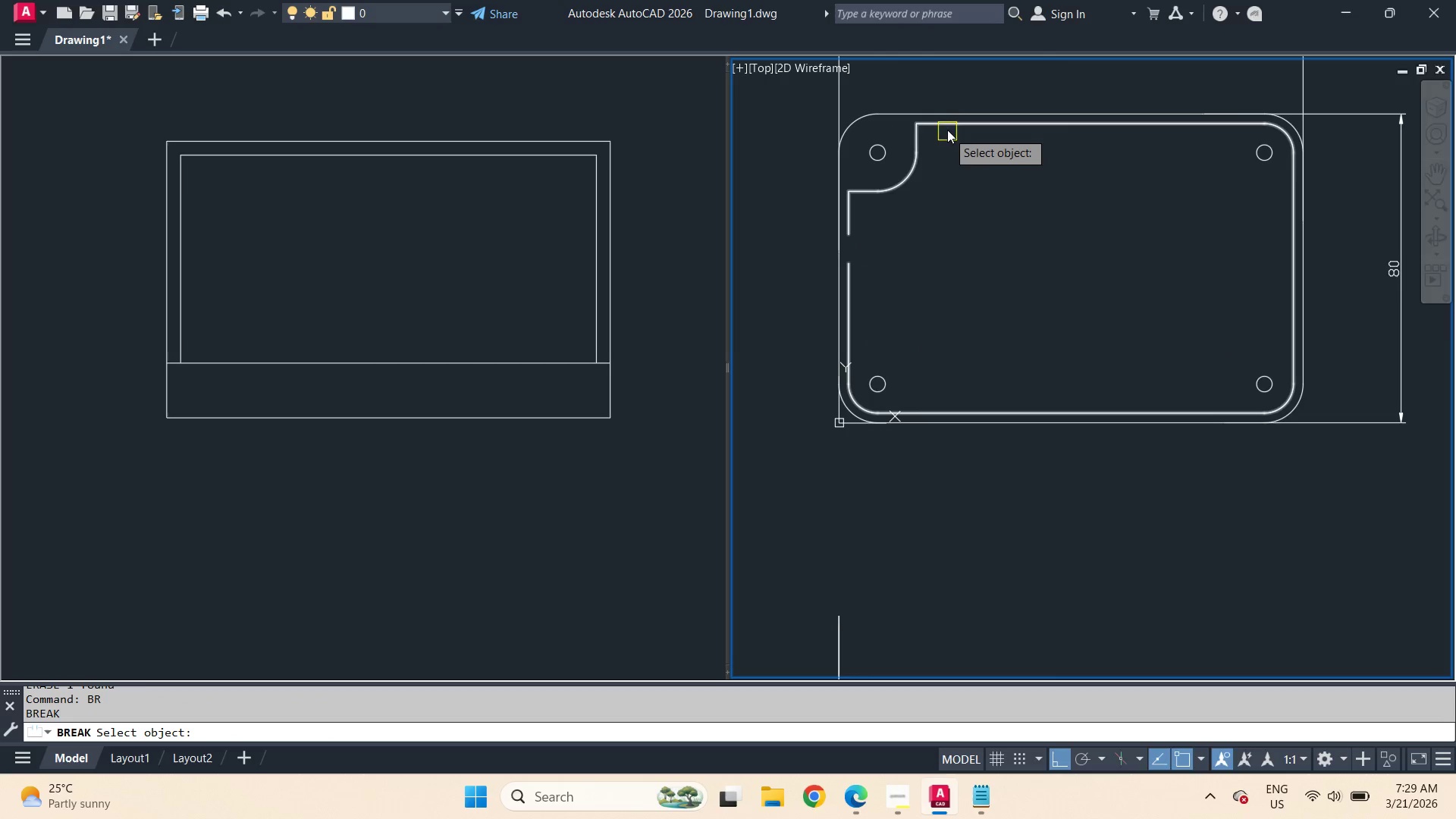 
left_click_drag(start_coordinate=[949, 127], to_coordinate=[964, 135])
 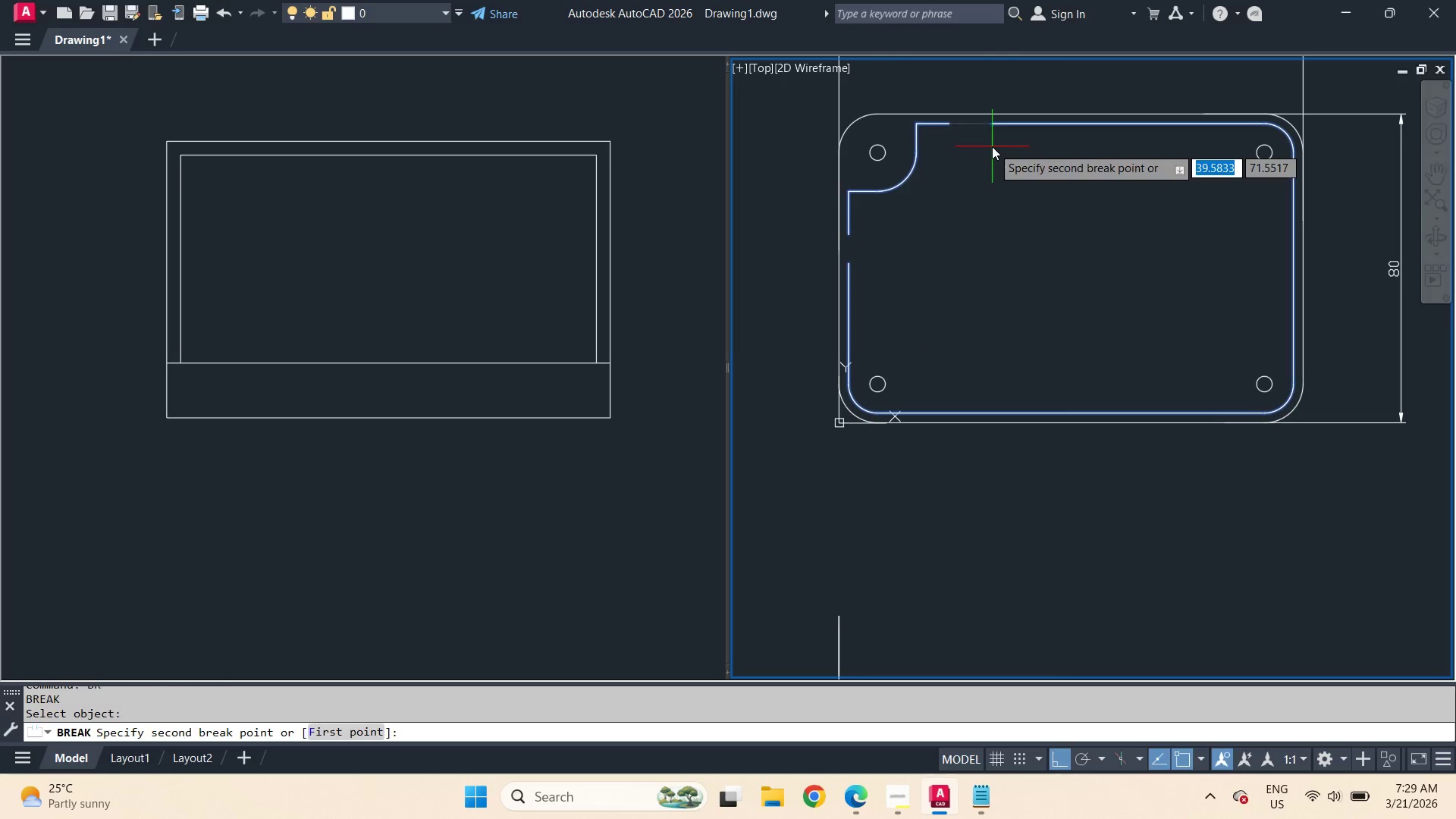 
double_click([992, 147])
 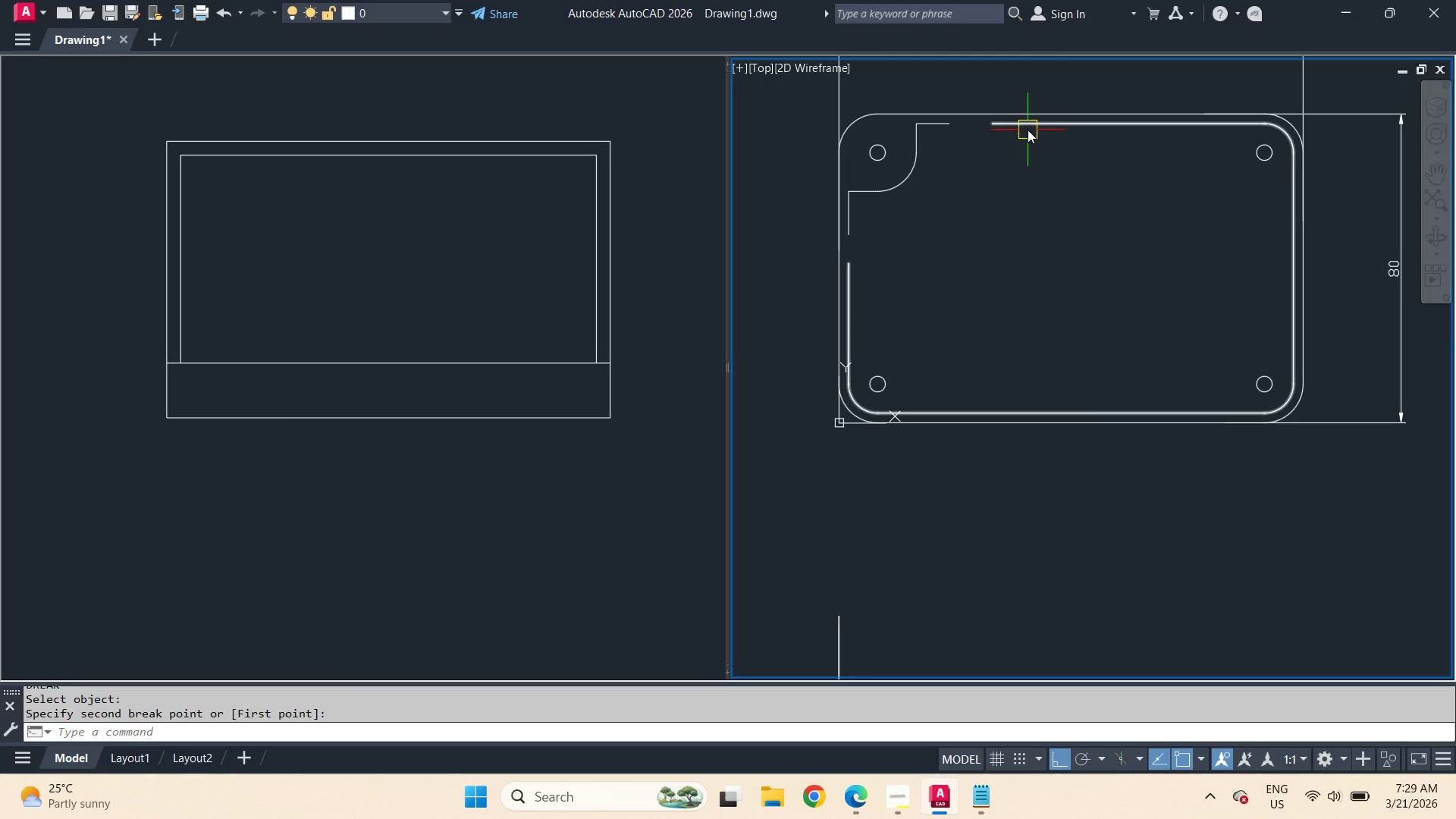 
left_click([1028, 130])
 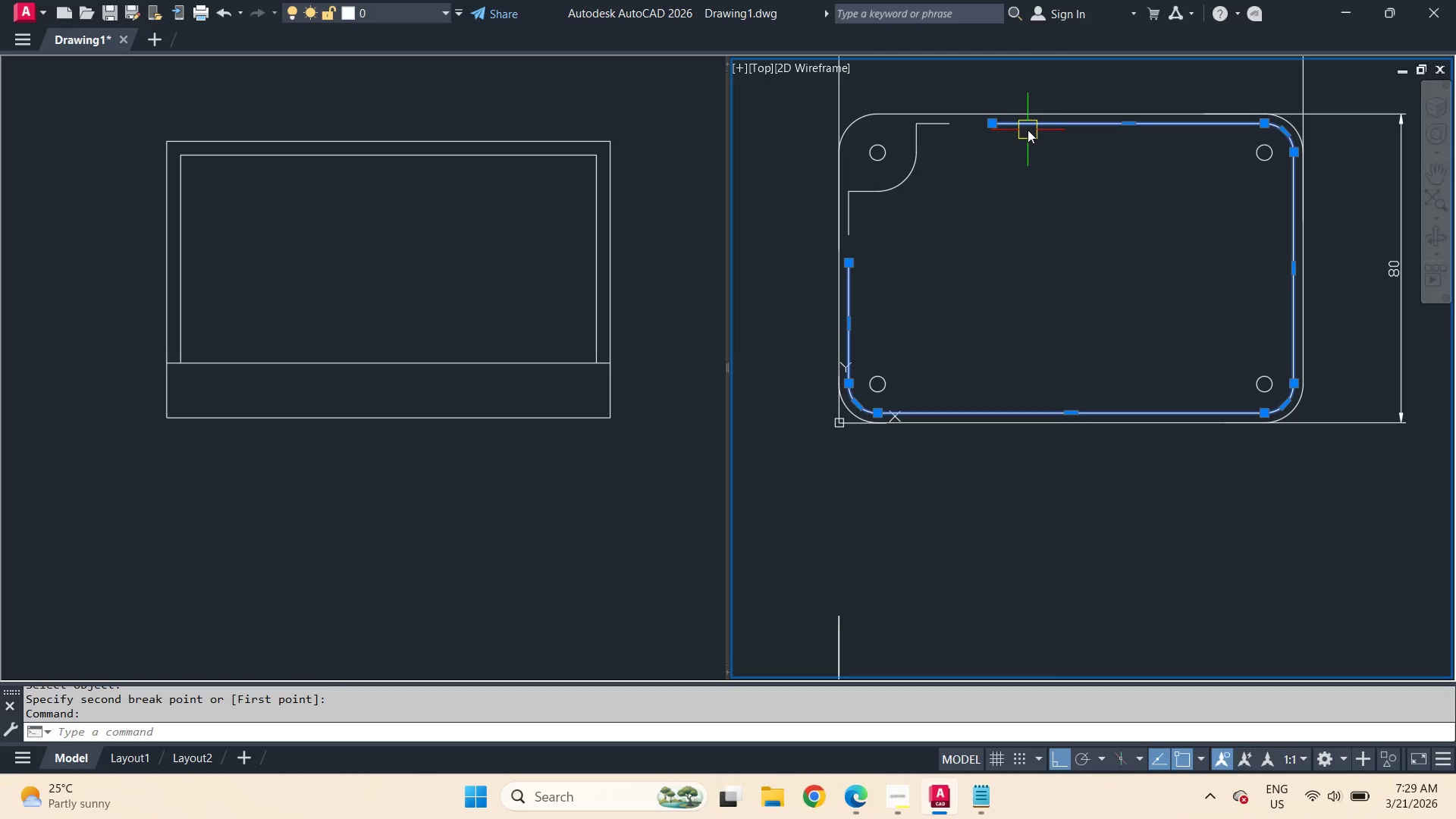 
key(E)
 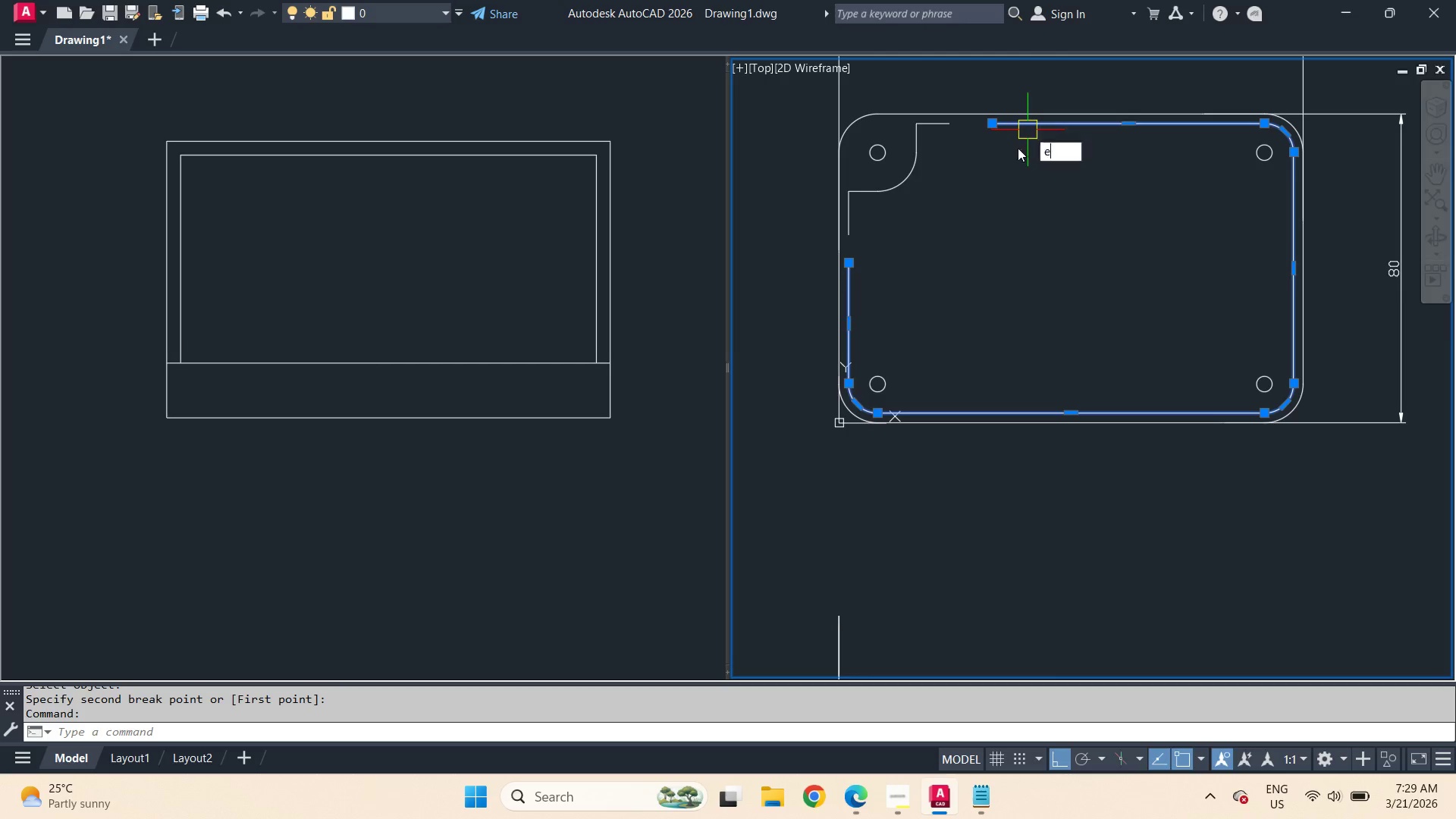 
key(Space)
 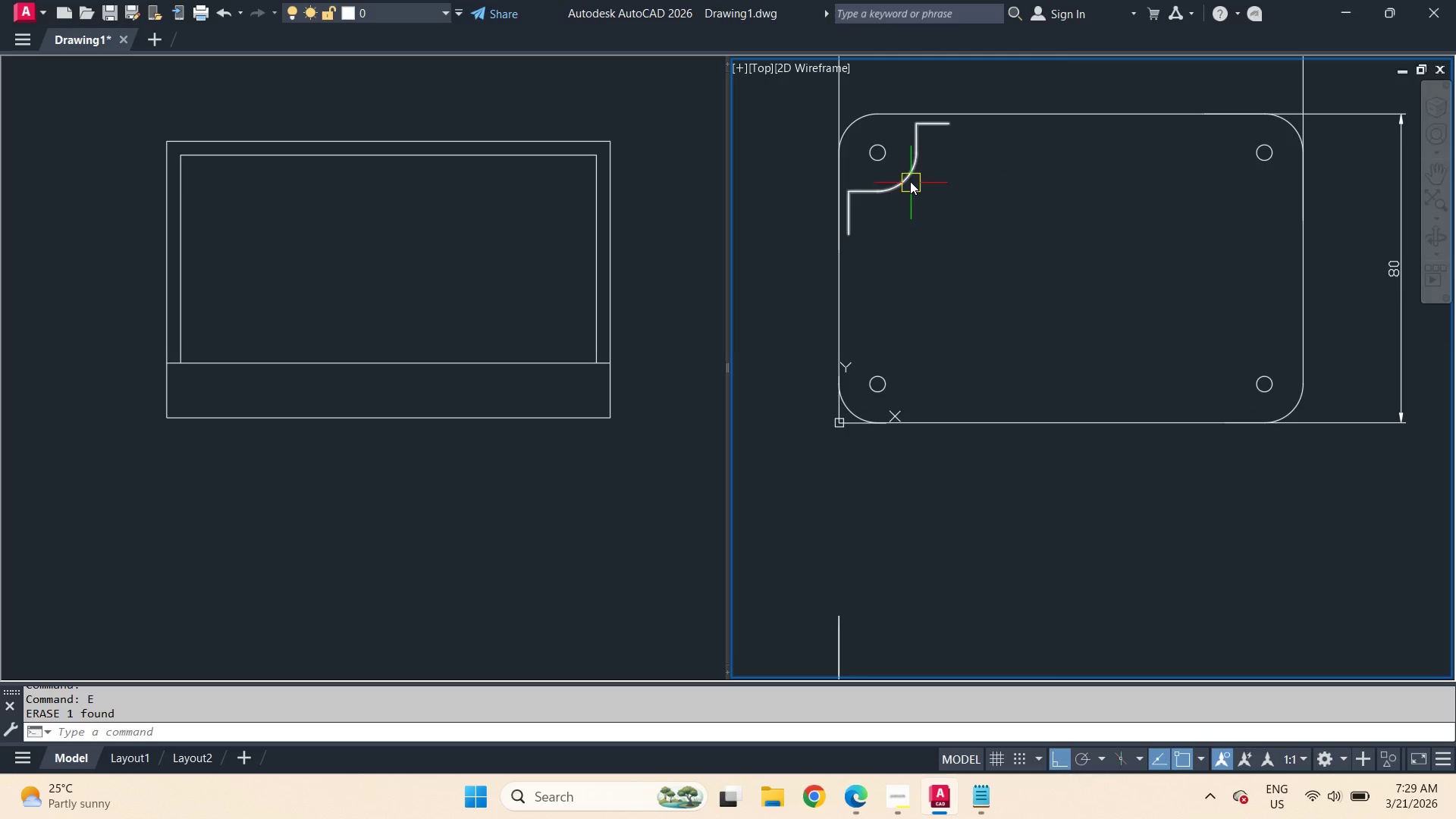 
left_click([910, 181])
 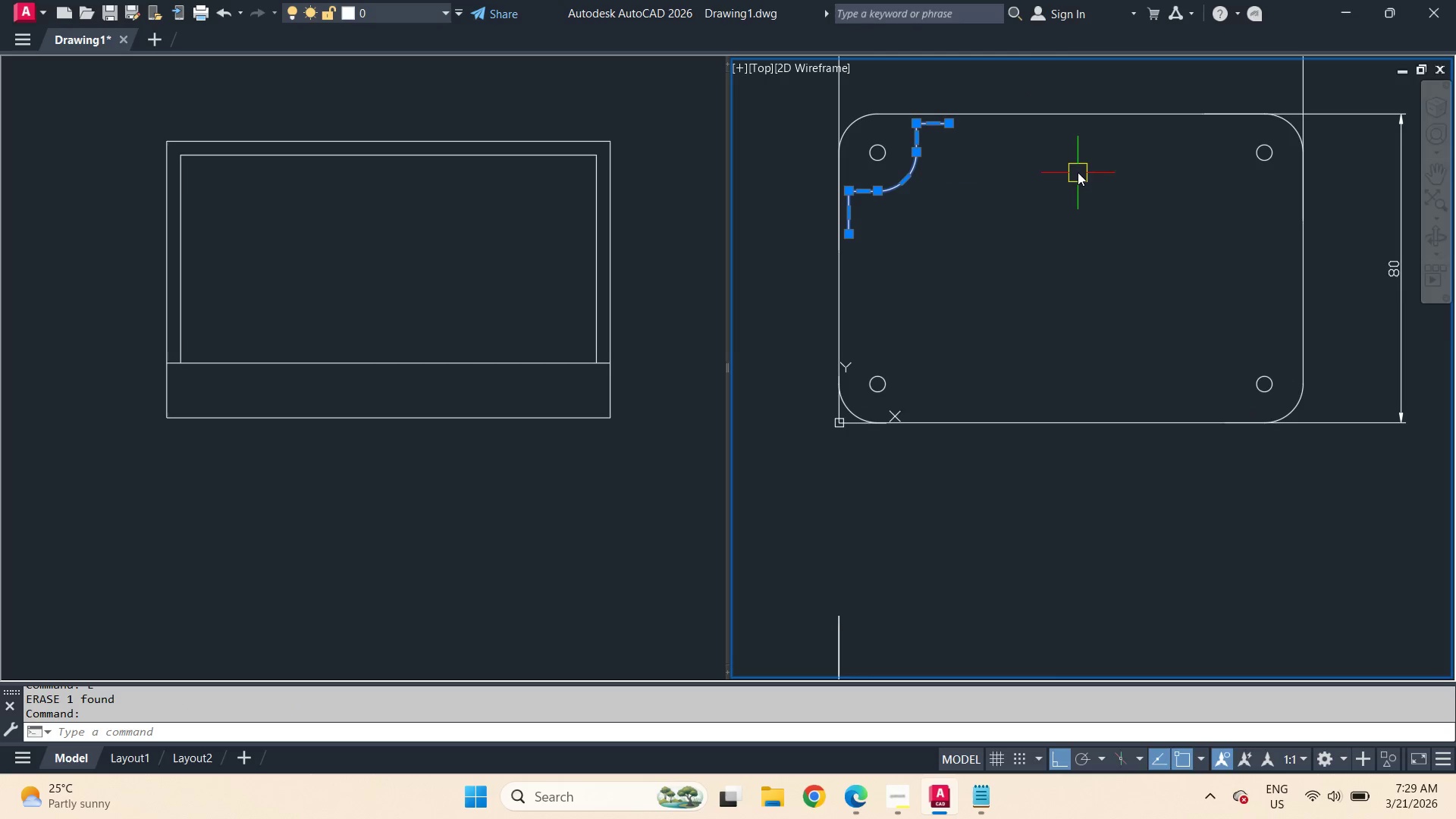 
type(mi  )
 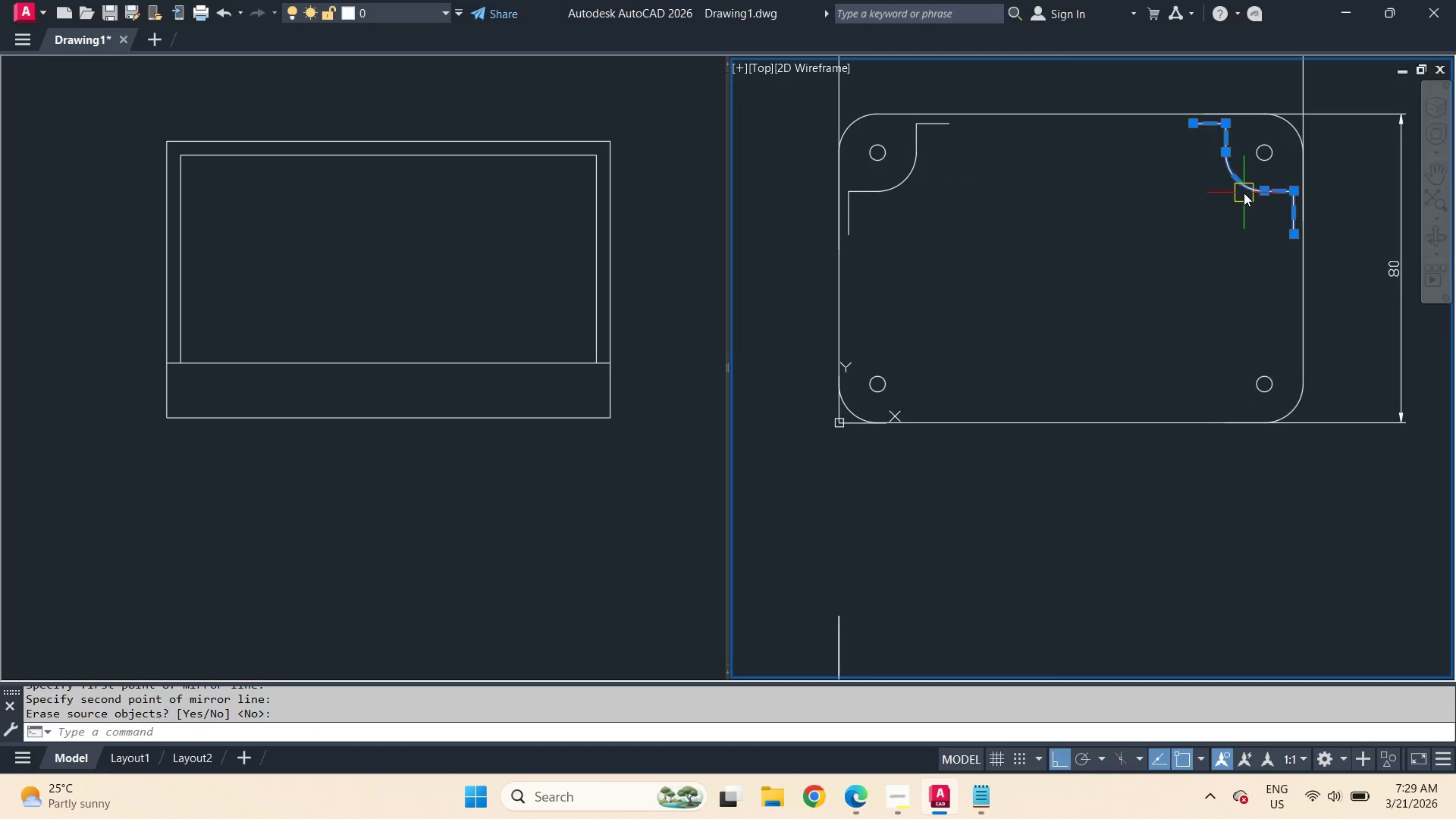 
left_click_drag(start_coordinate=[1069, 117], to_coordinate=[1069, 129])
 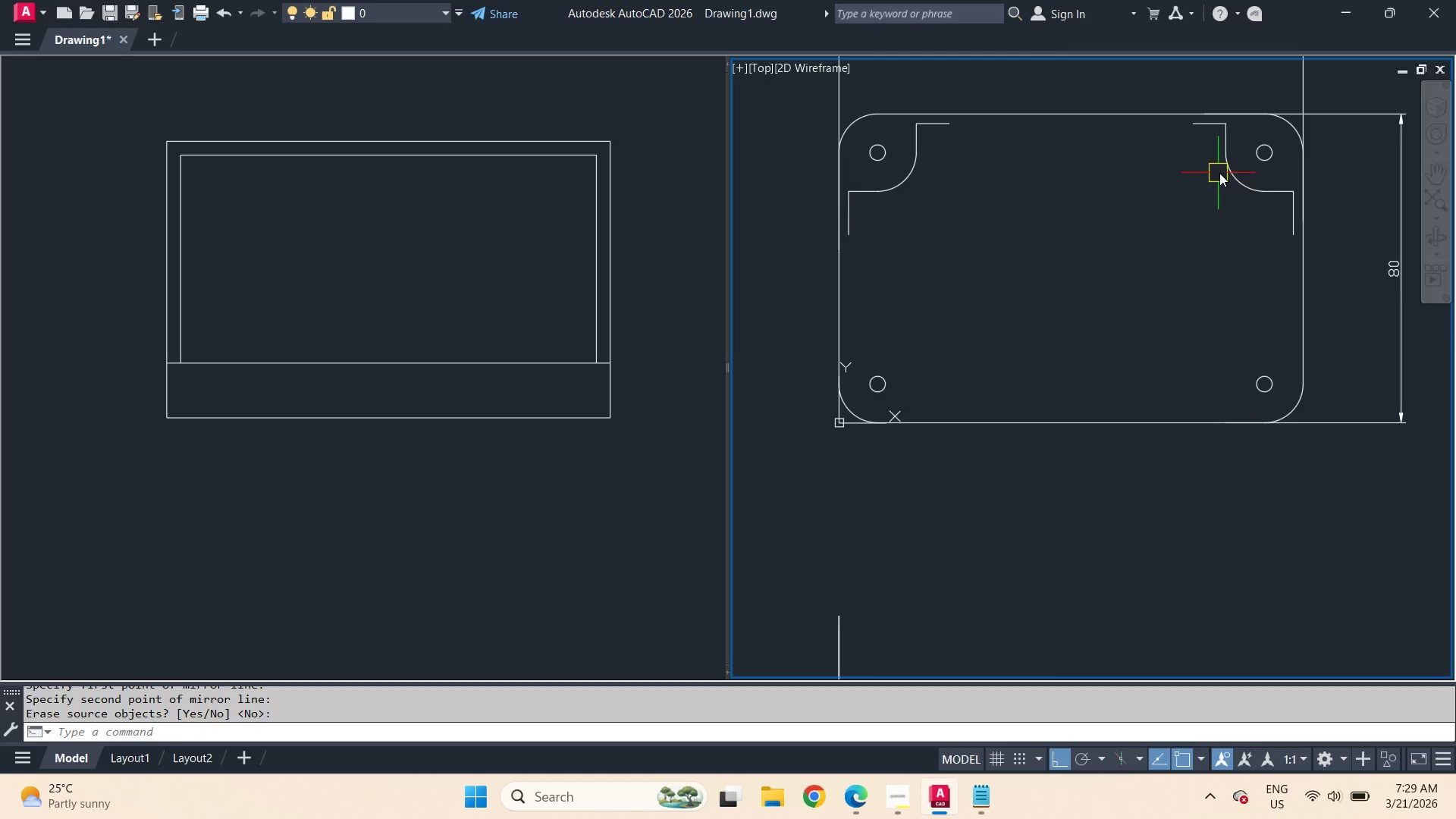 
left_click([1244, 193])
 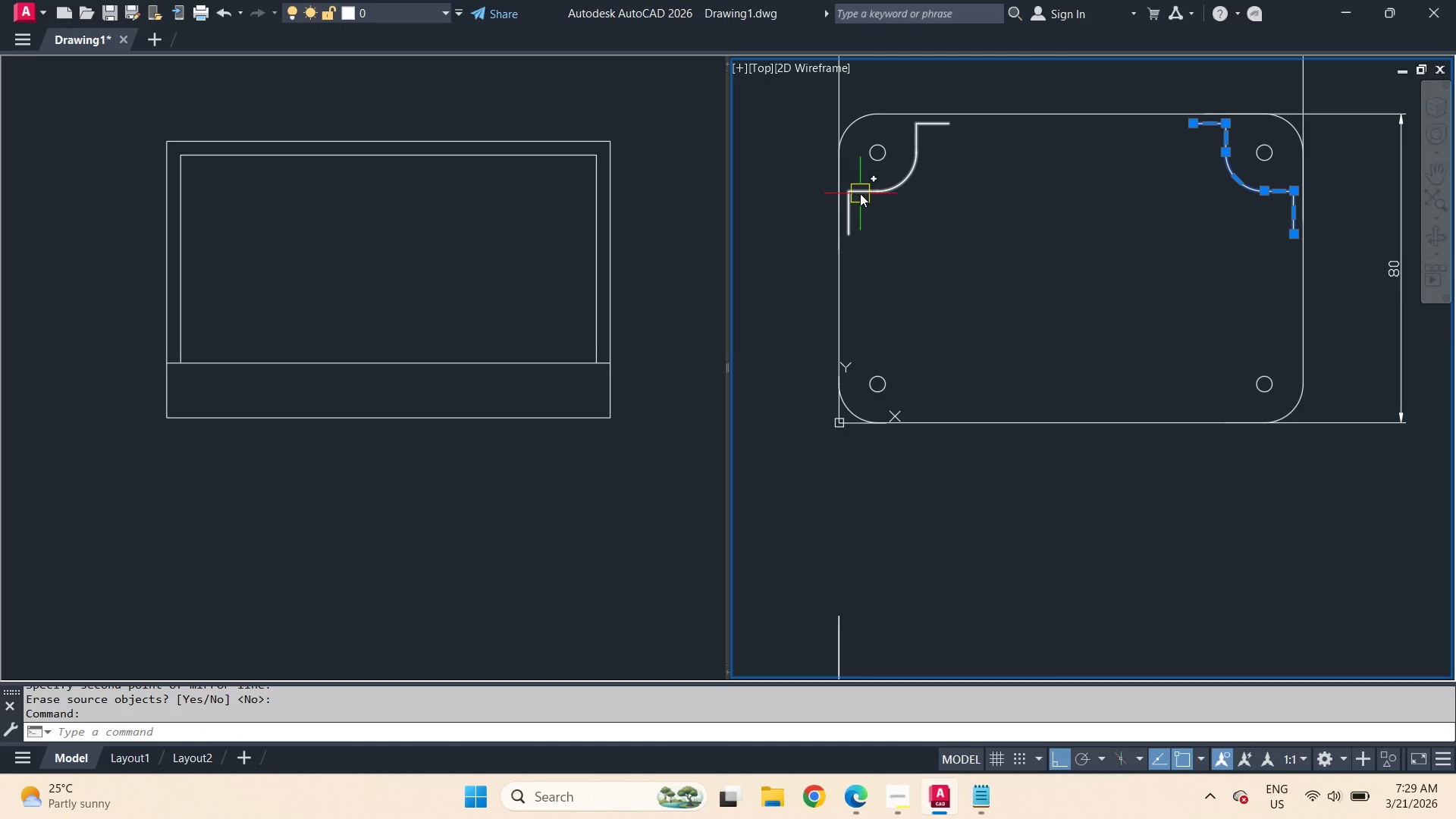 
left_click([871, 193])
 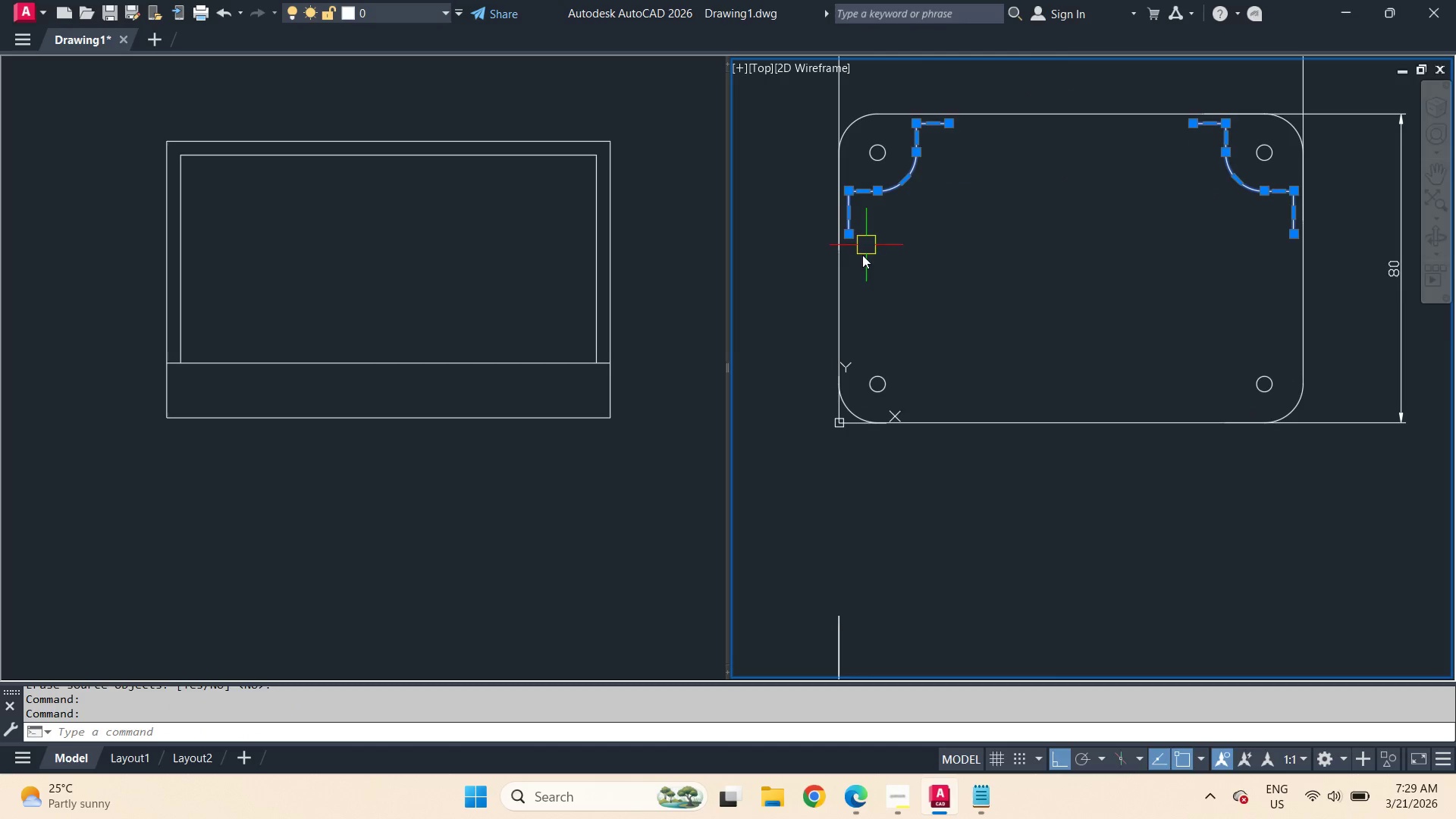 
key(Space)
 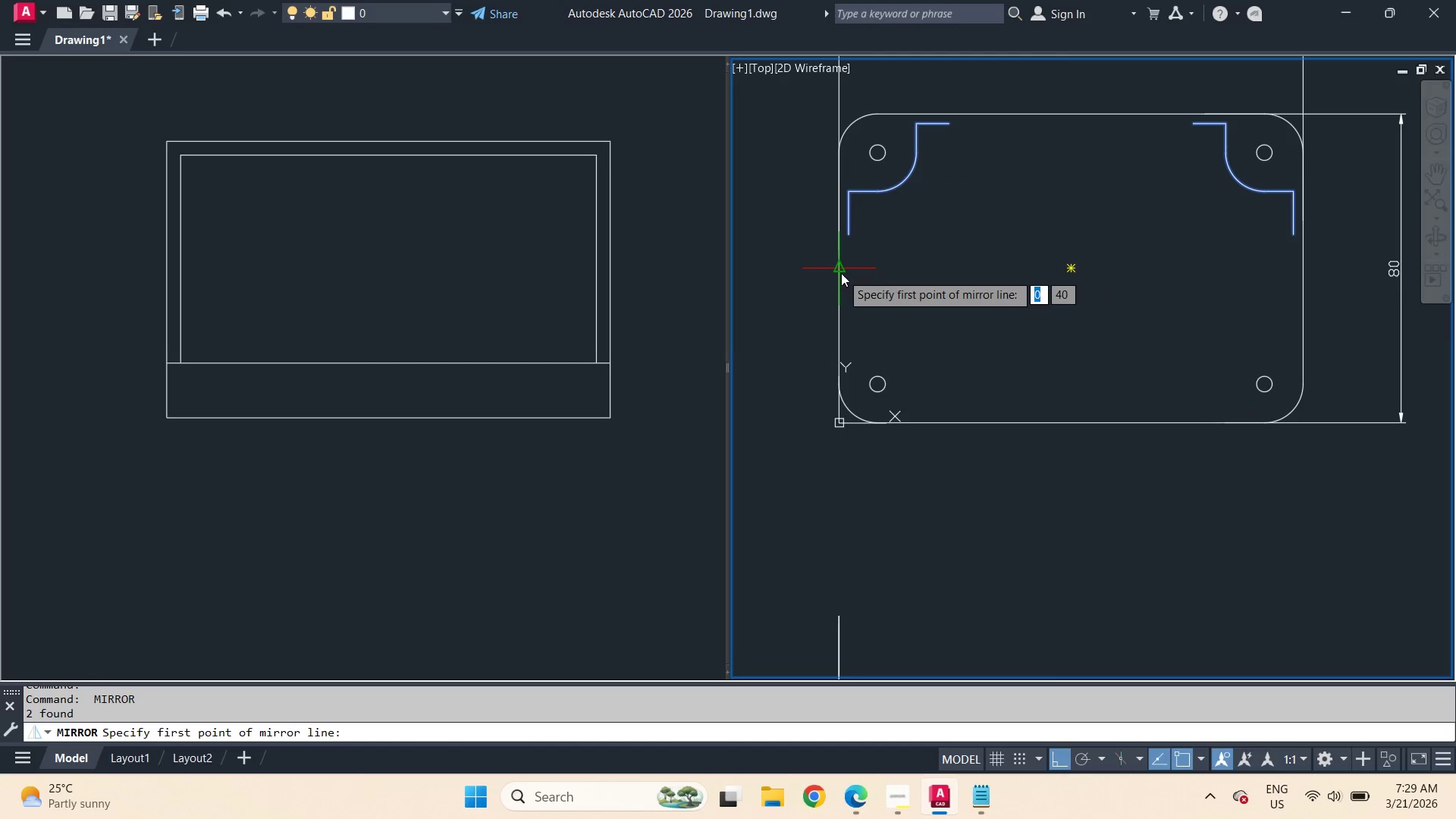 
left_click_drag(start_coordinate=[841, 272], to_coordinate=[849, 269])
 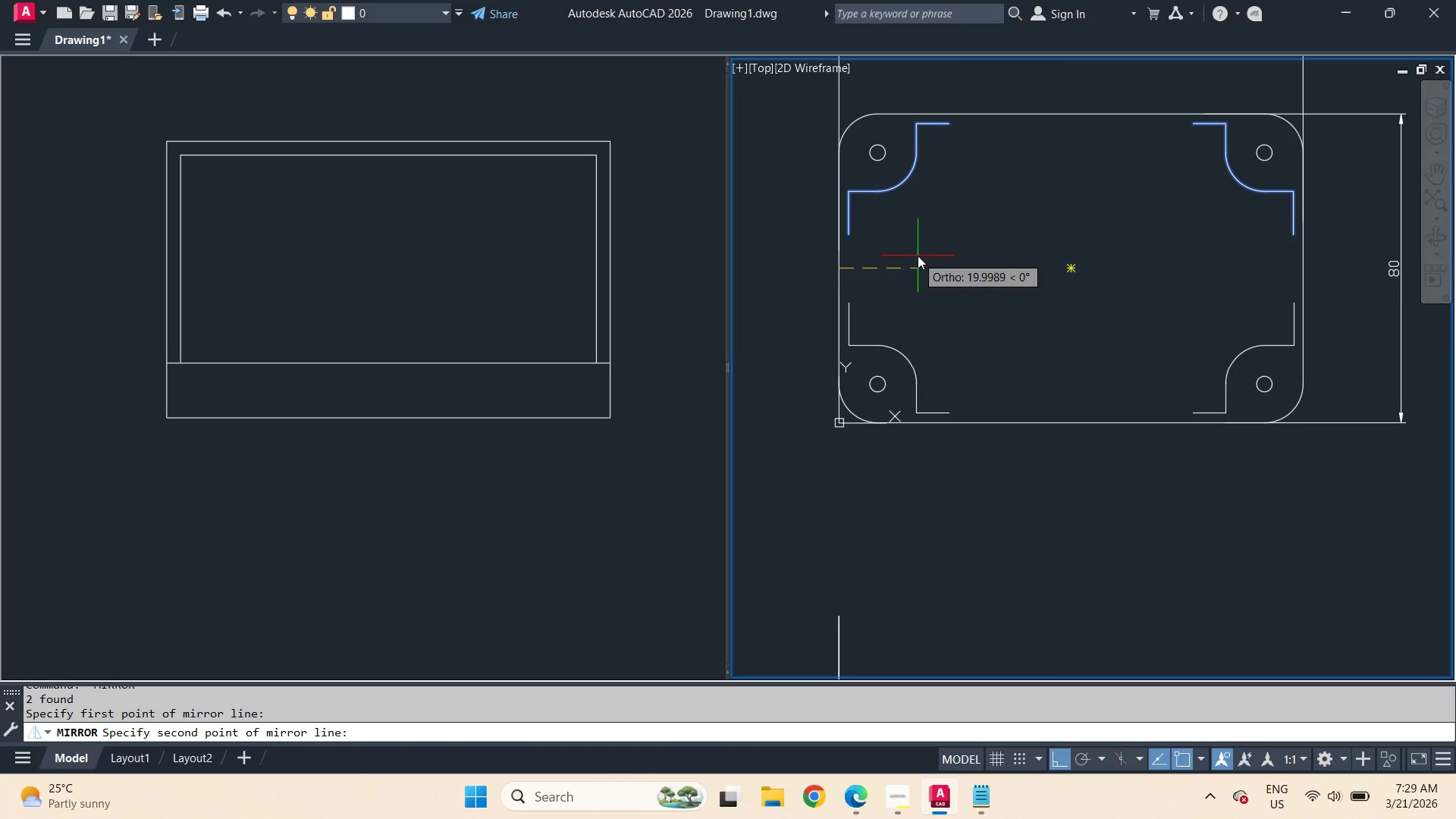 
double_click([918, 256])
 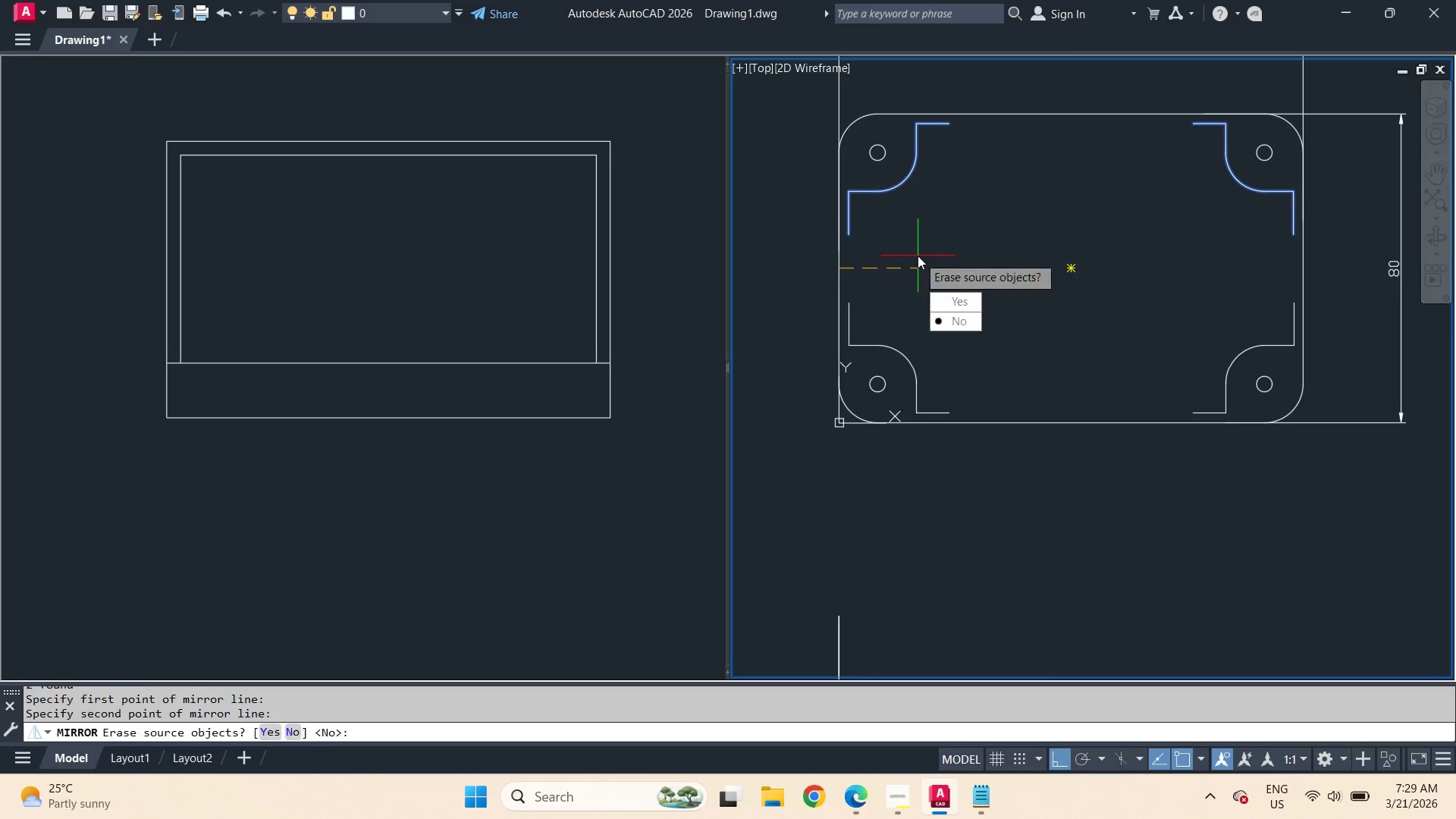 
key(Space)
 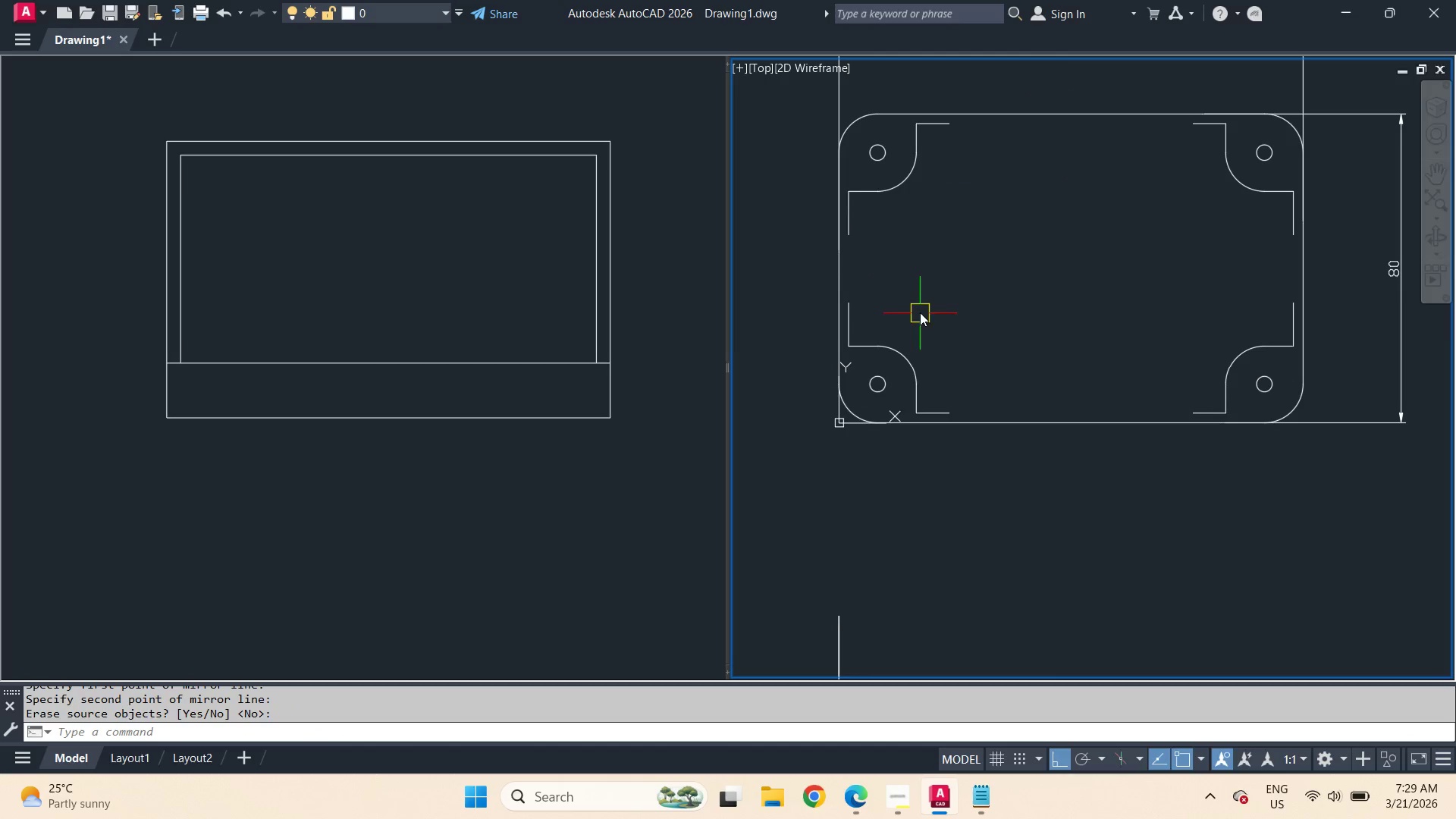 
key(F)
 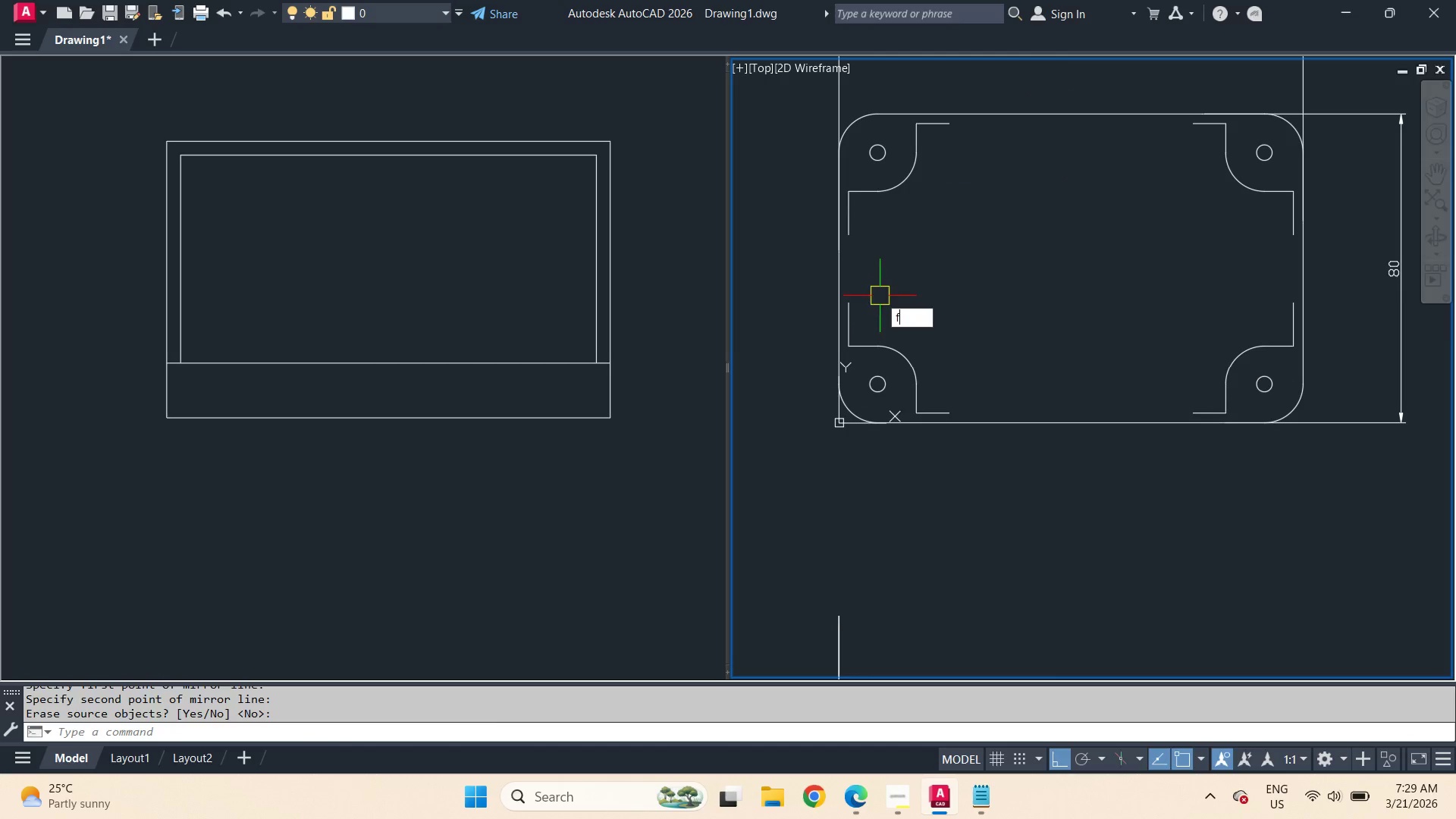 
key(Space)
 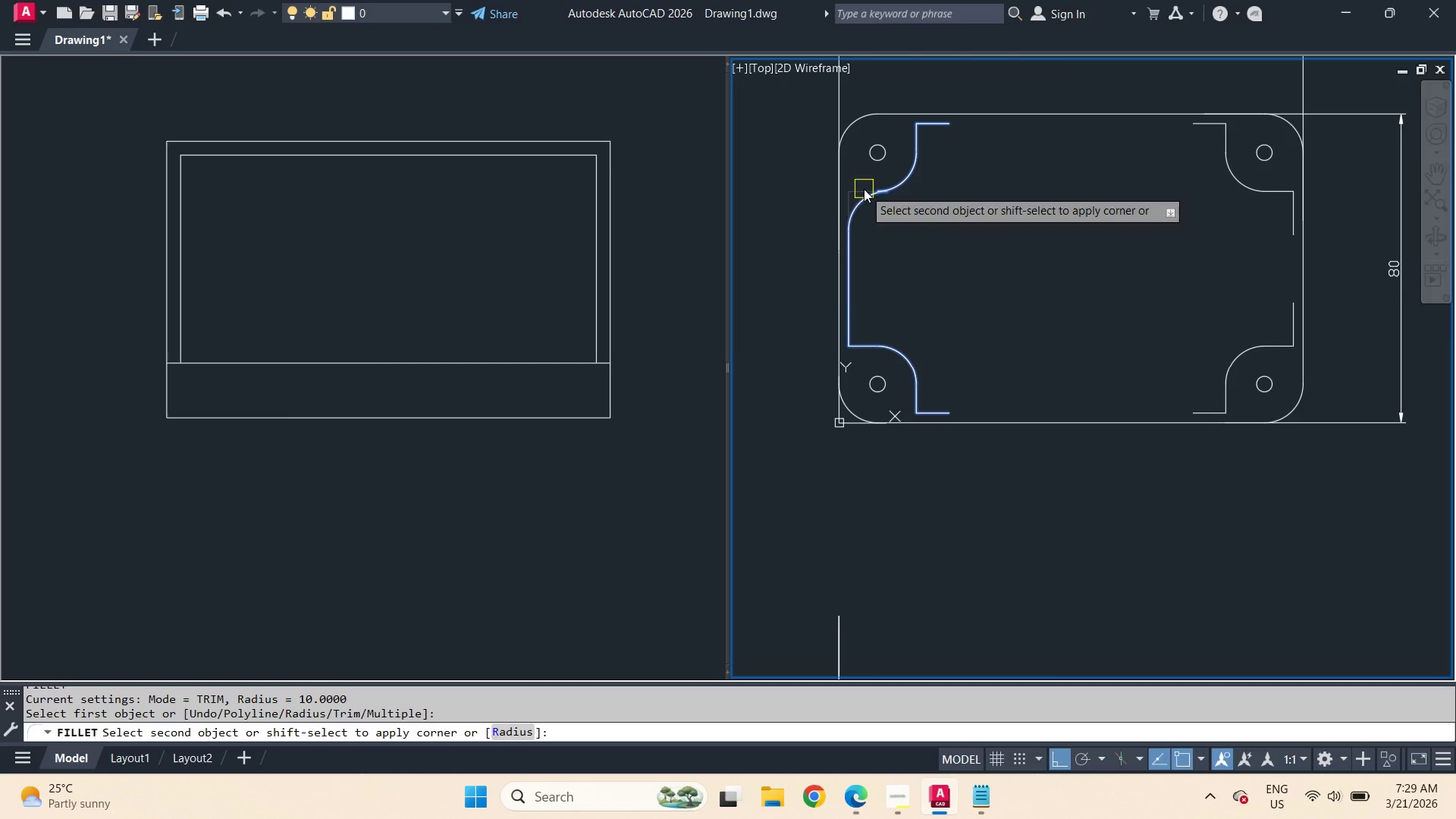 
key(Escape)
 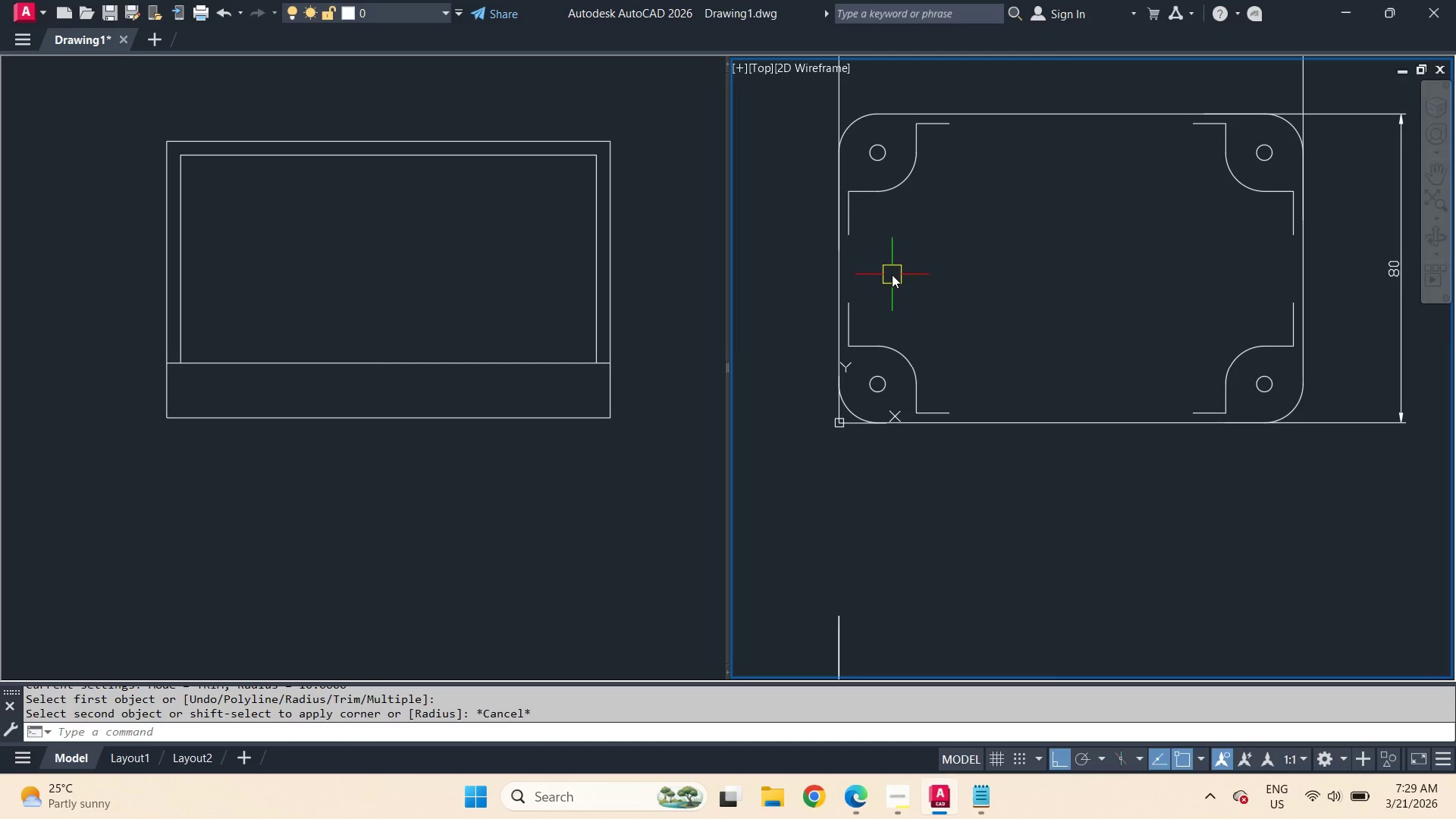 
key(F)
 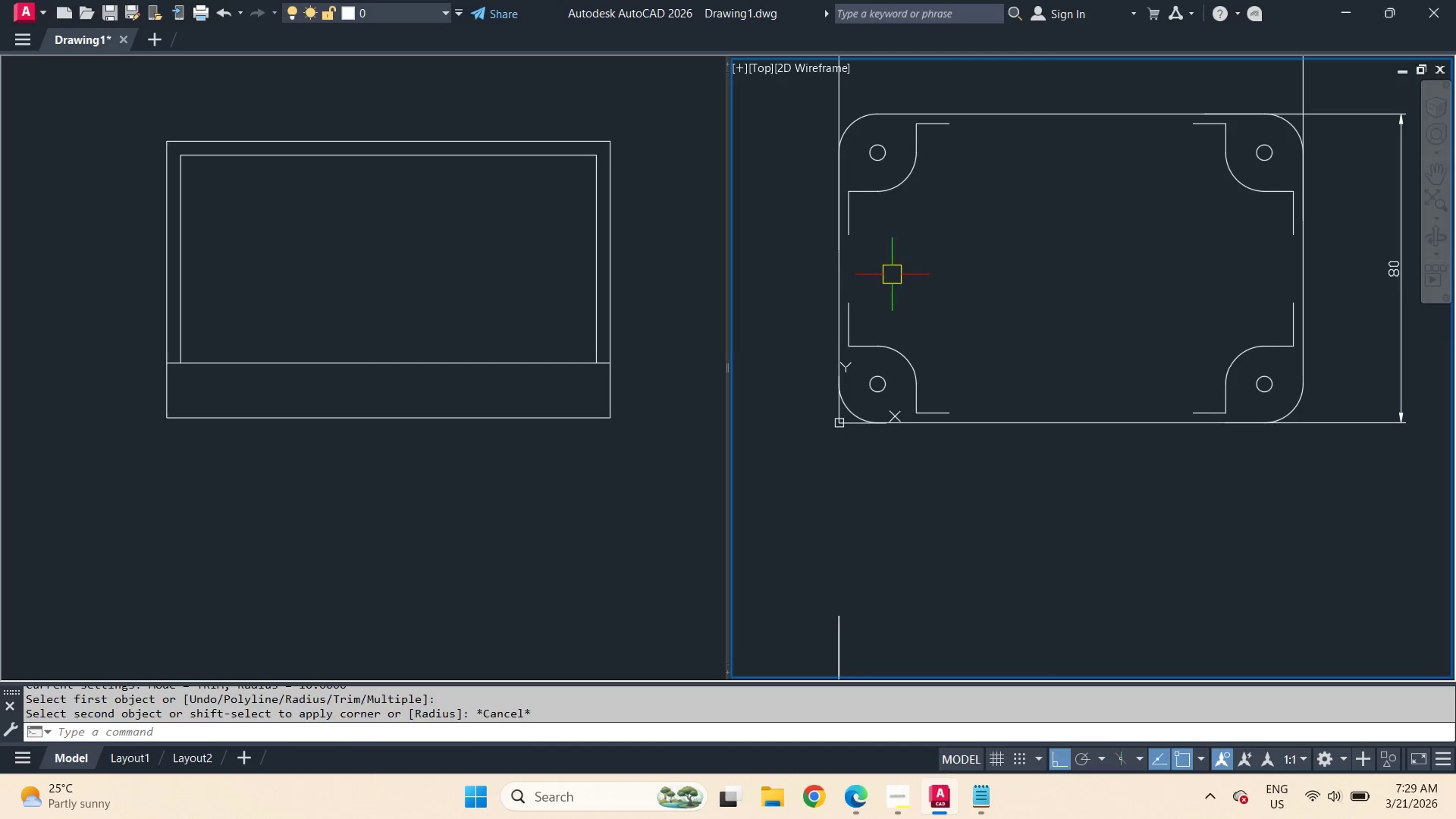 
key(Space)
 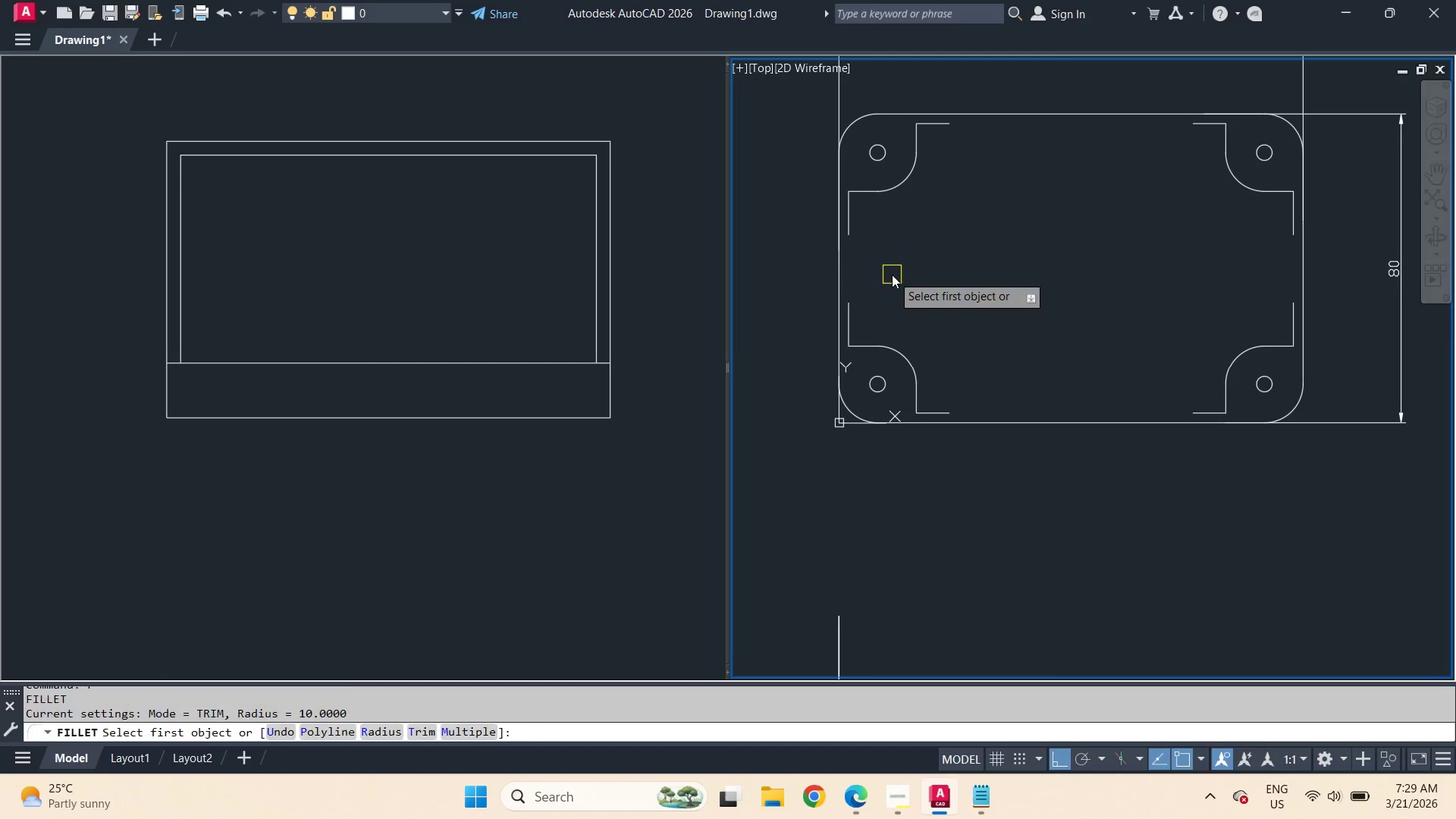 
key(R)
 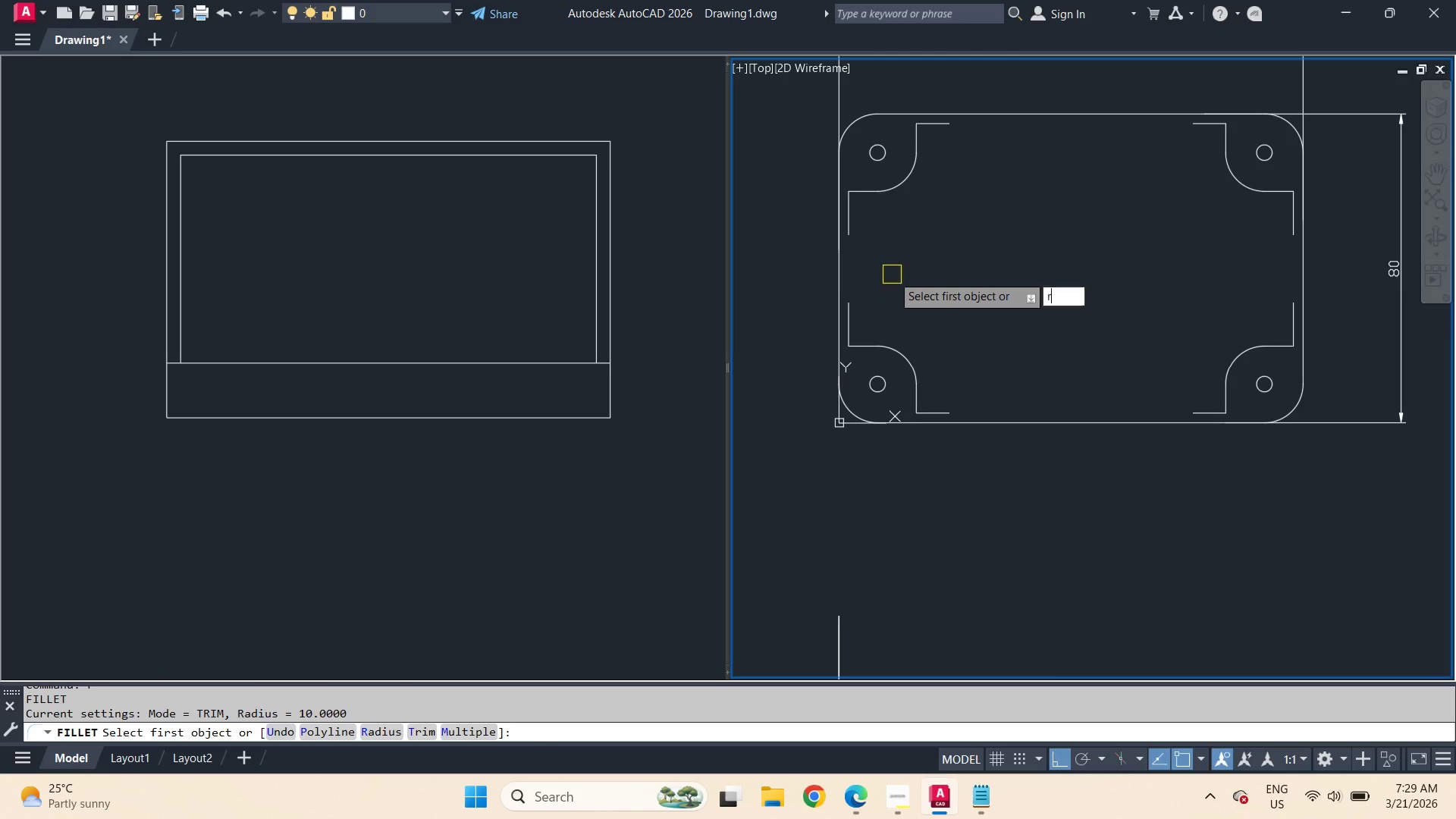 
key(Space)
 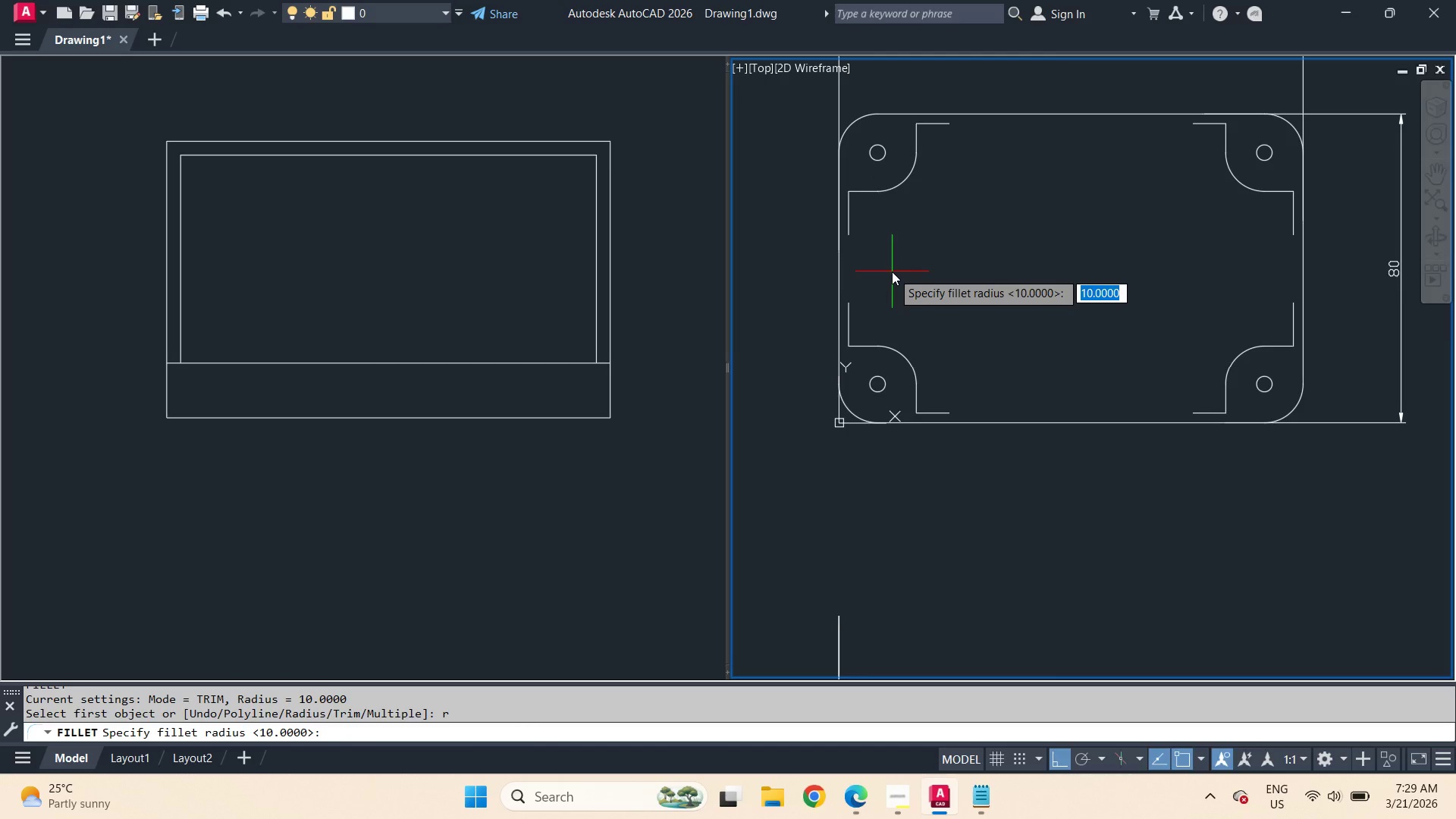 
key(0)
 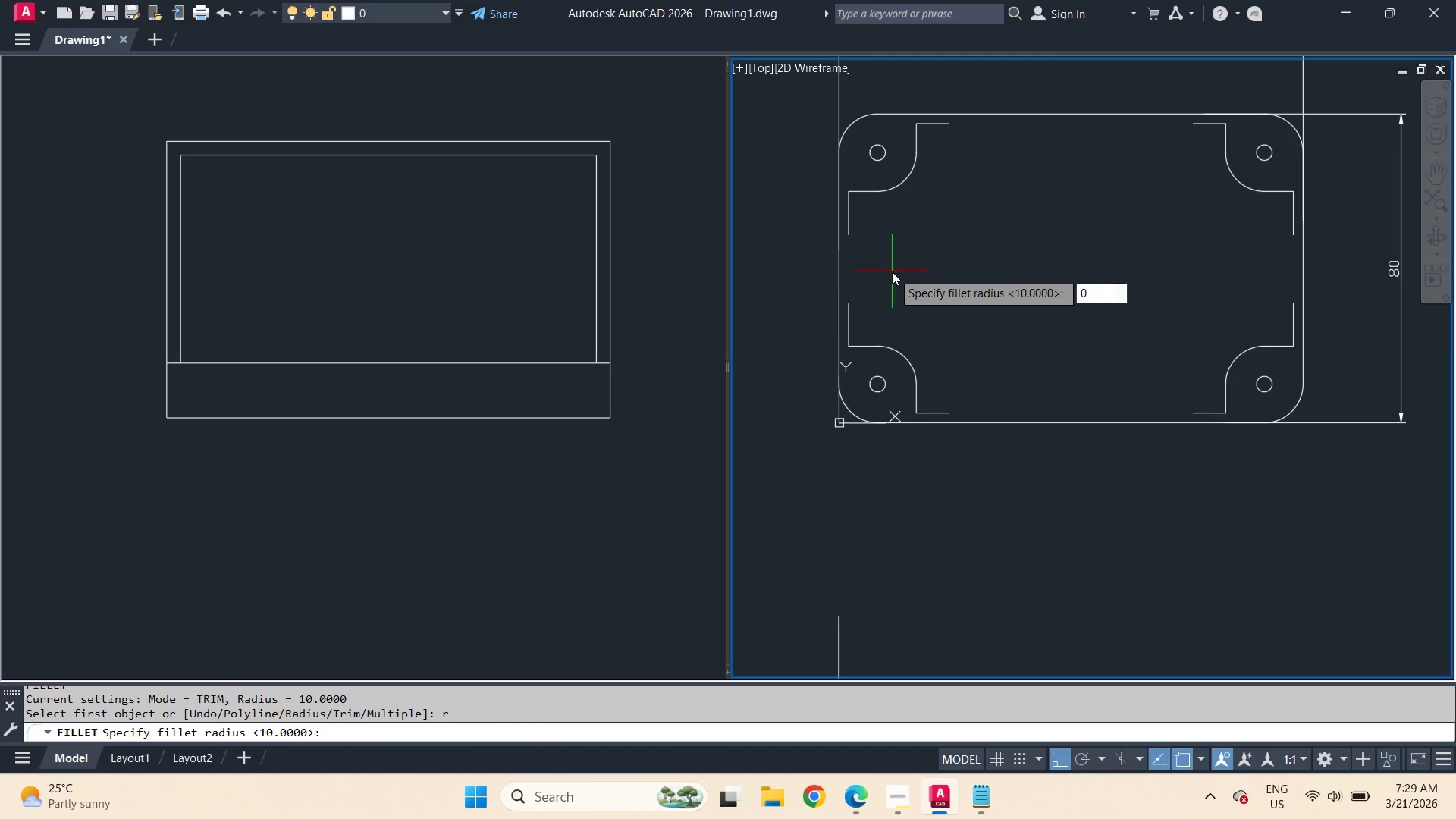 
hold_key(key=Space, duration=1.99)
 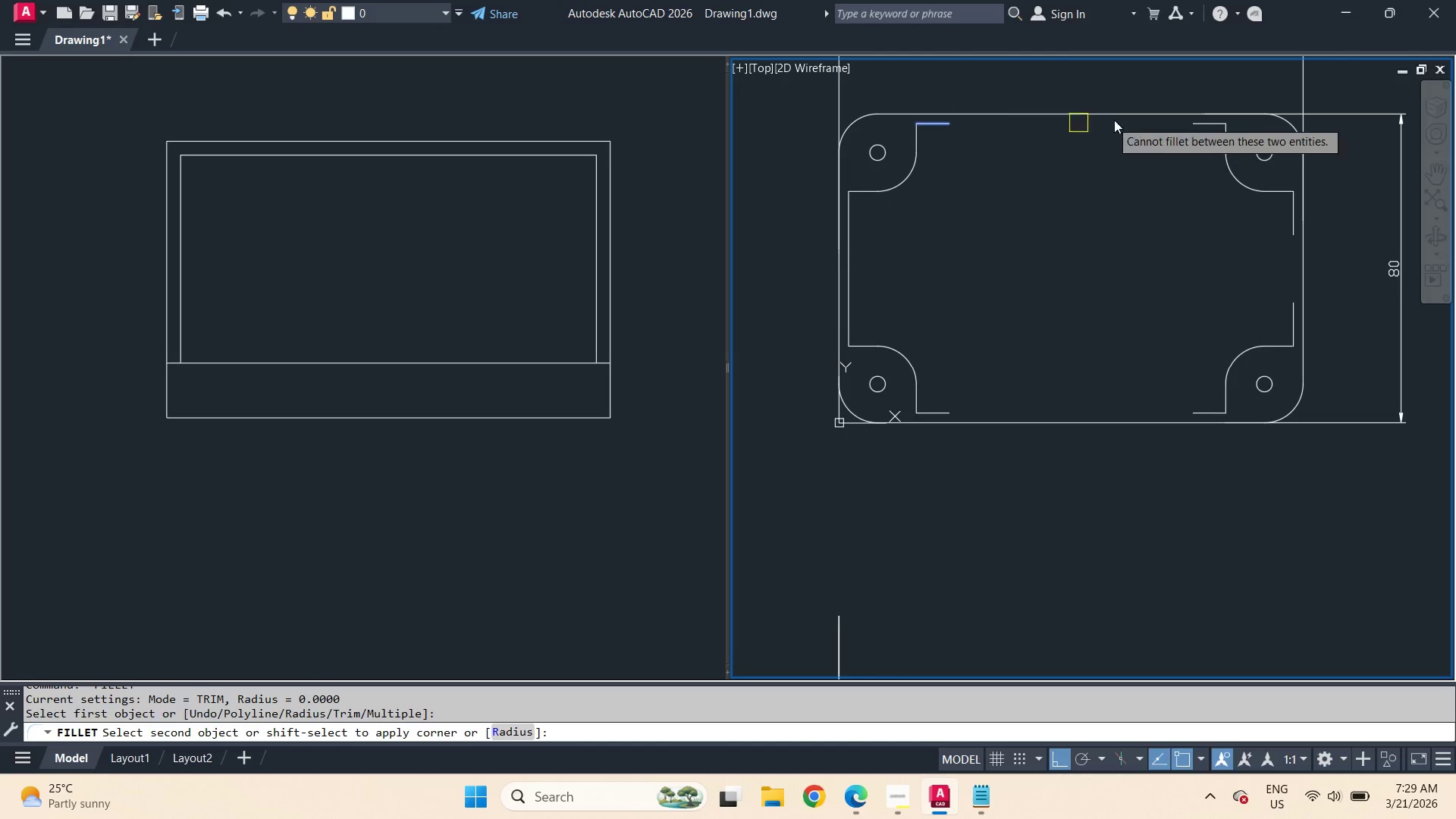 
left_click([861, 190])
 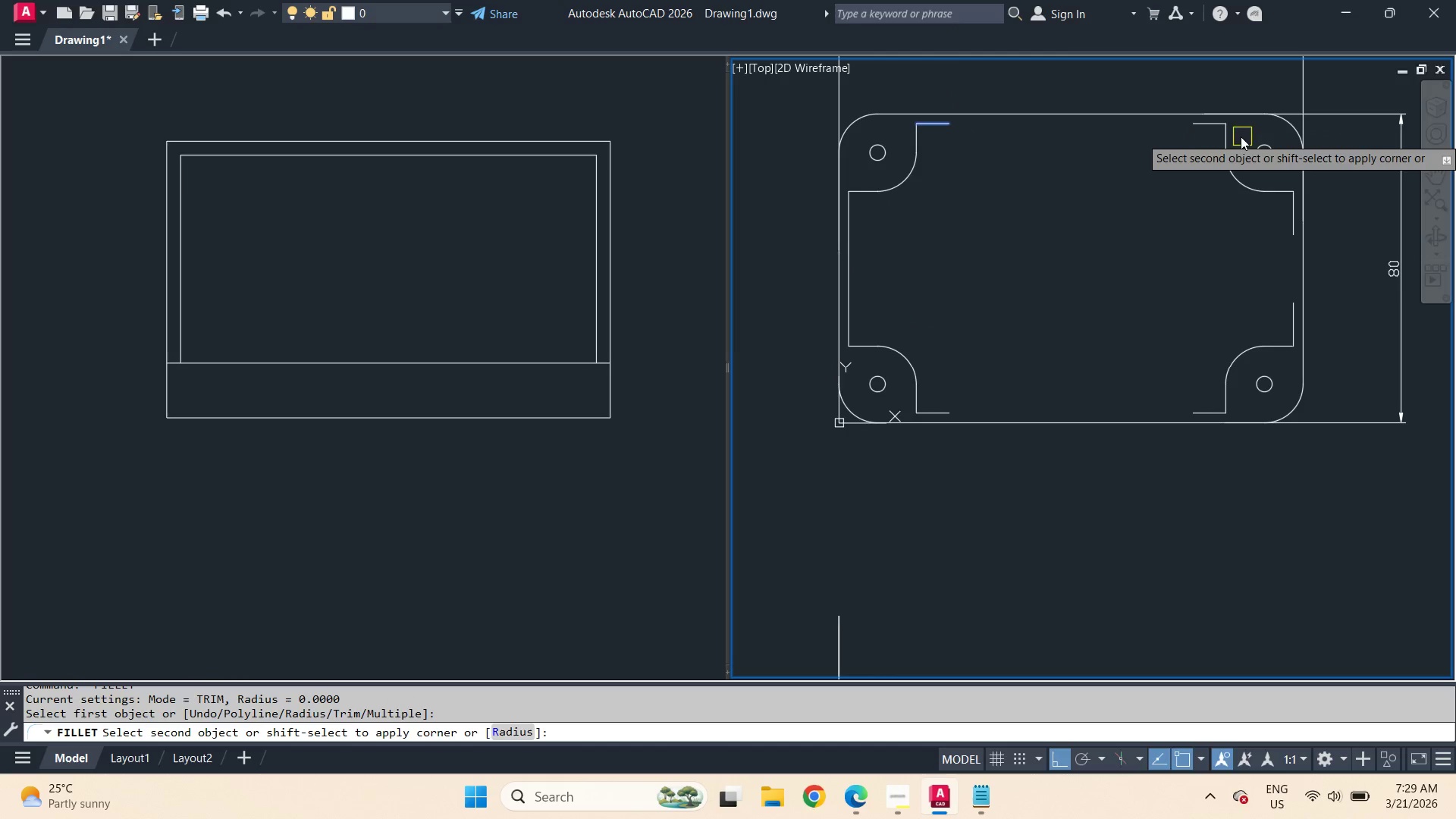 
left_click([1222, 139])
 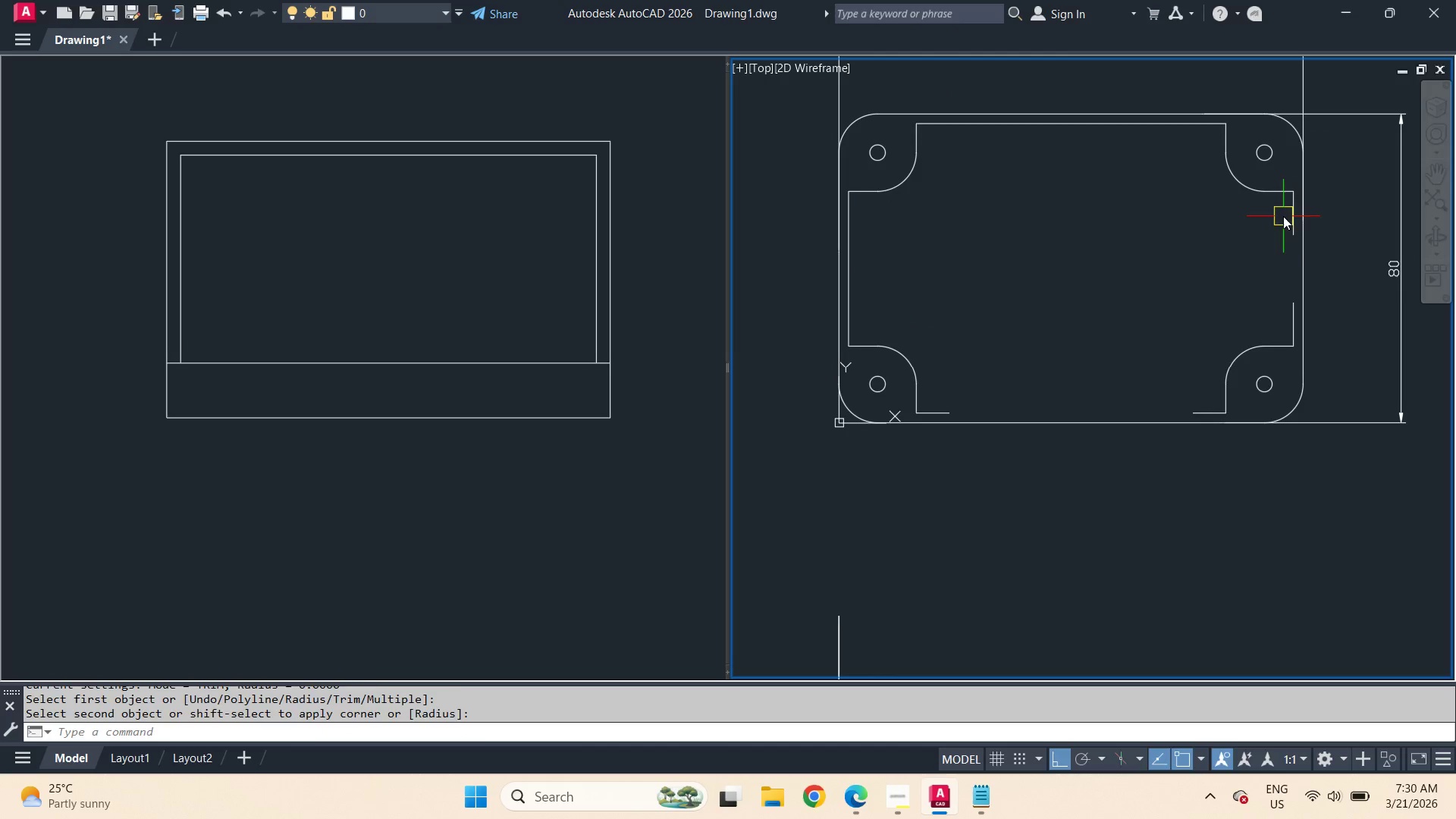 
key(Space)
 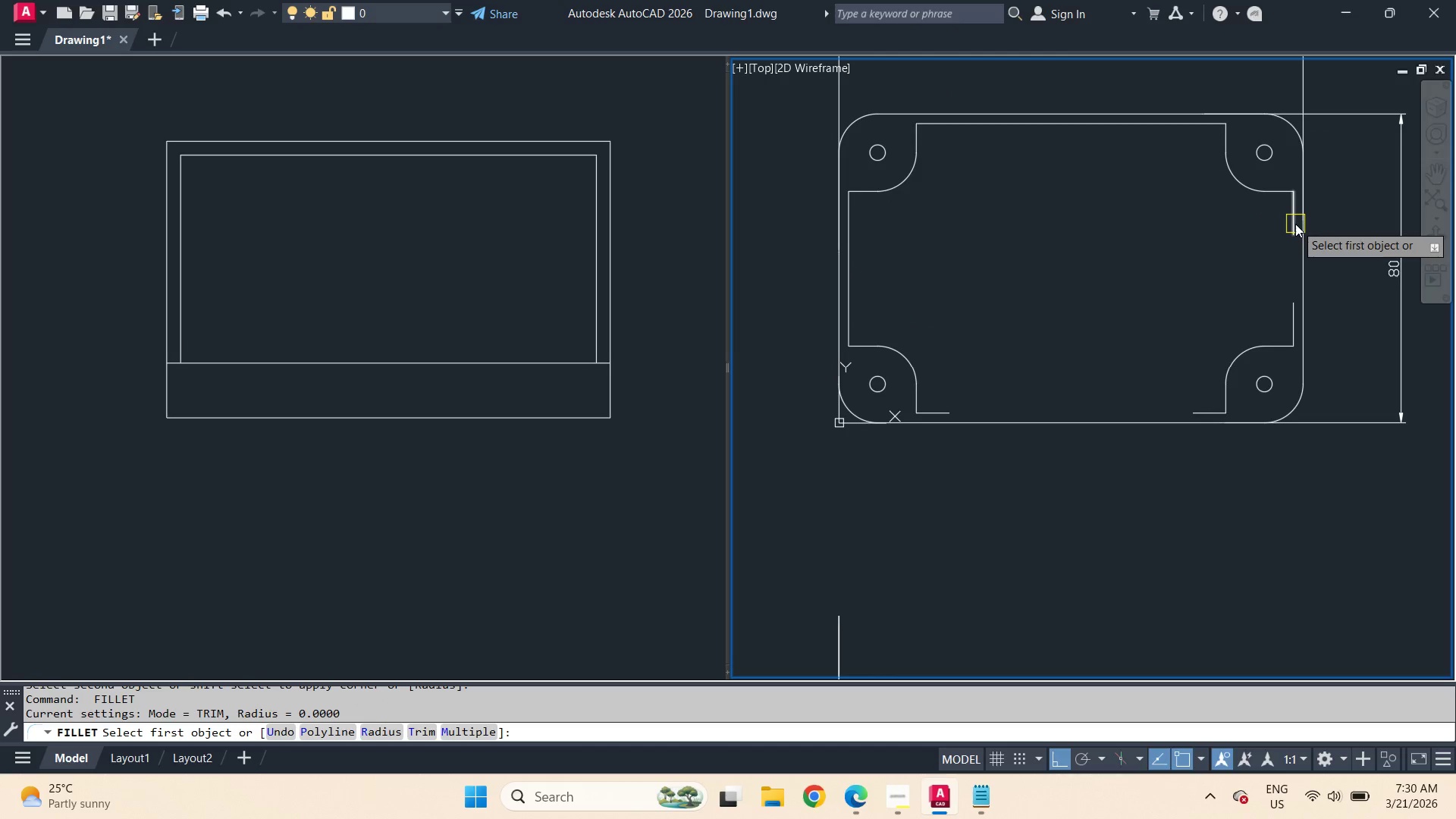 
left_click([1295, 224])
 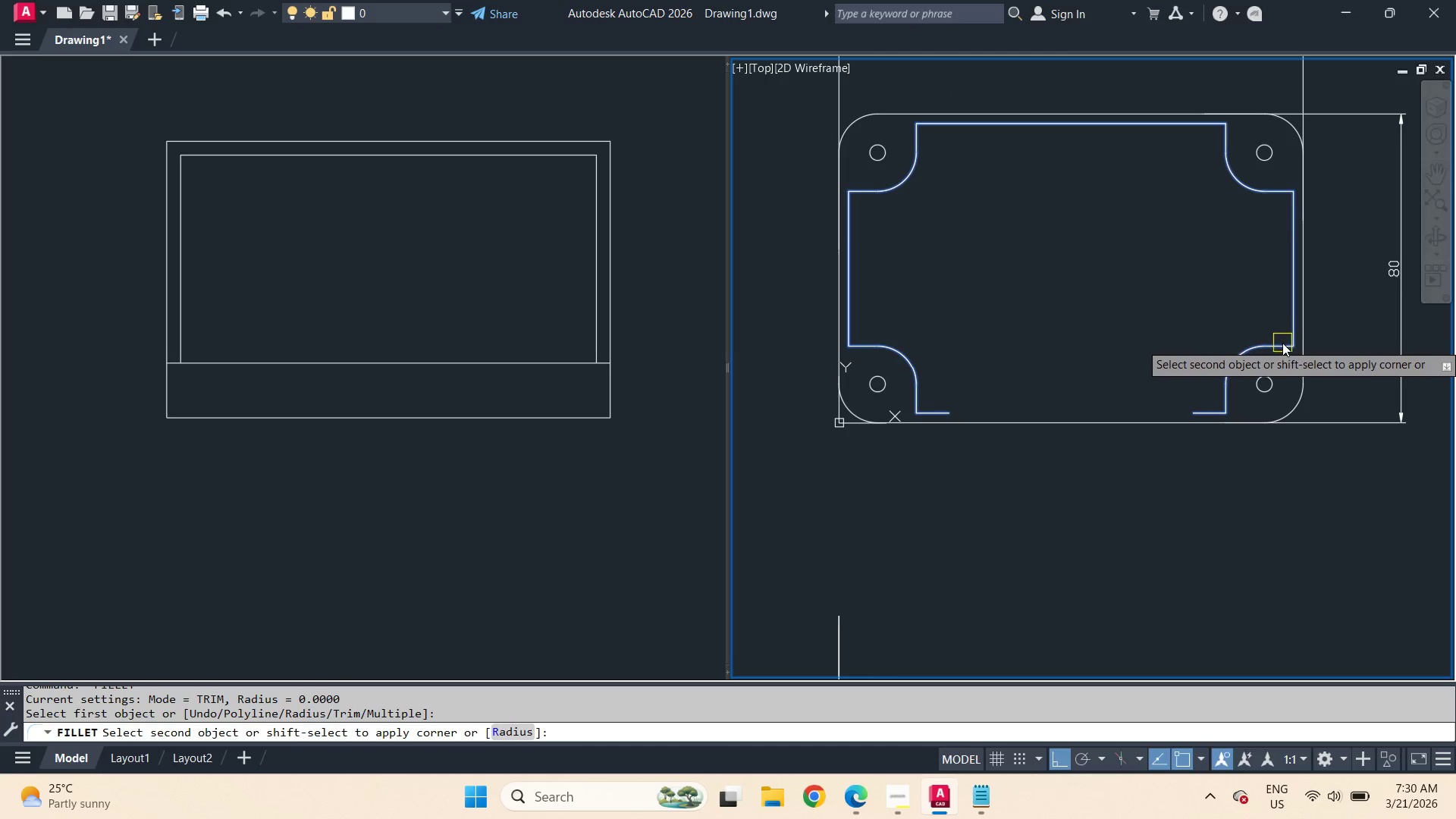 
left_click([1280, 343])
 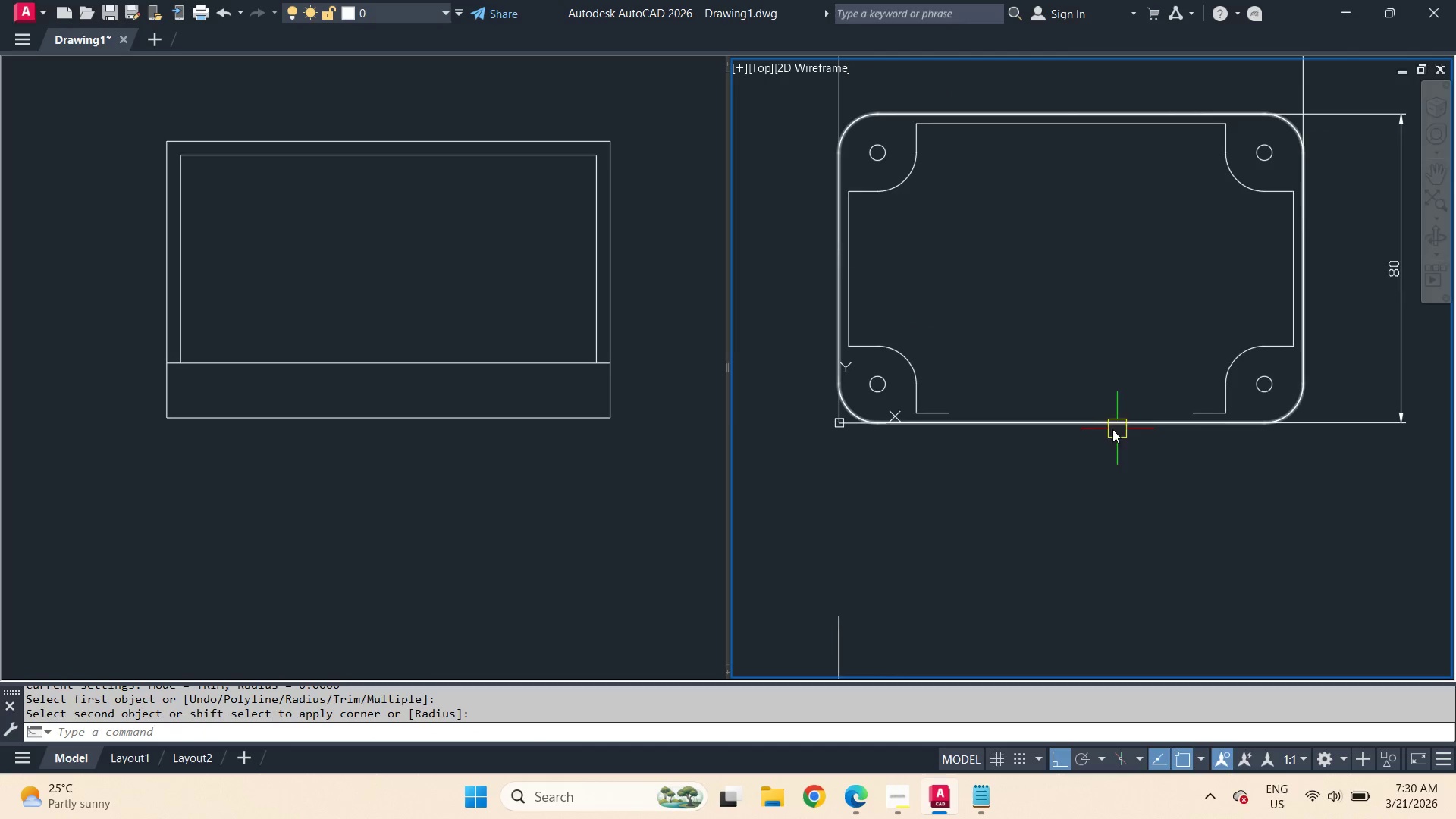 
type(br)
 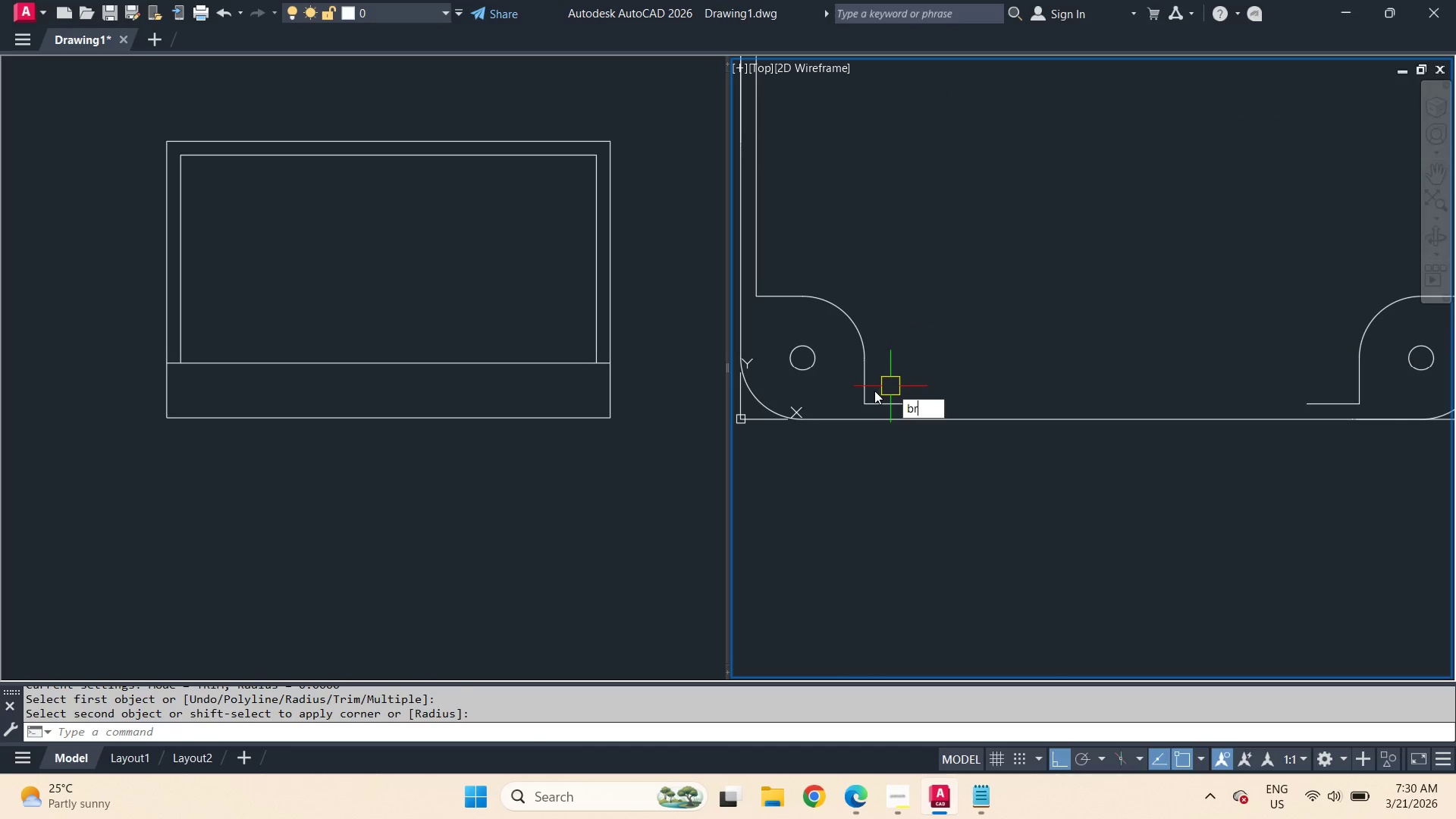 
scroll: coordinate [1002, 431], scroll_direction: up, amount: 1.0
 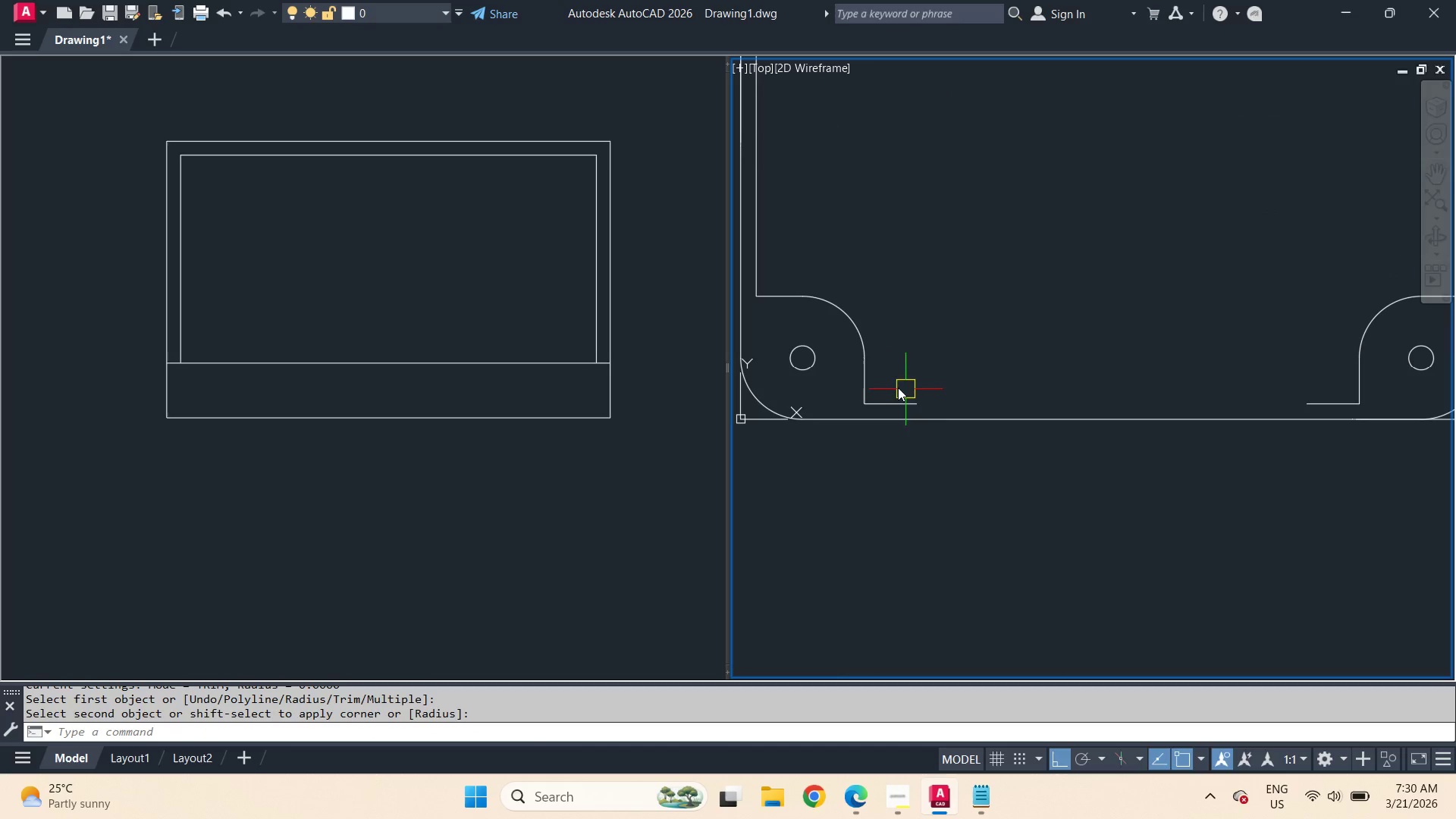 
key(Space)
 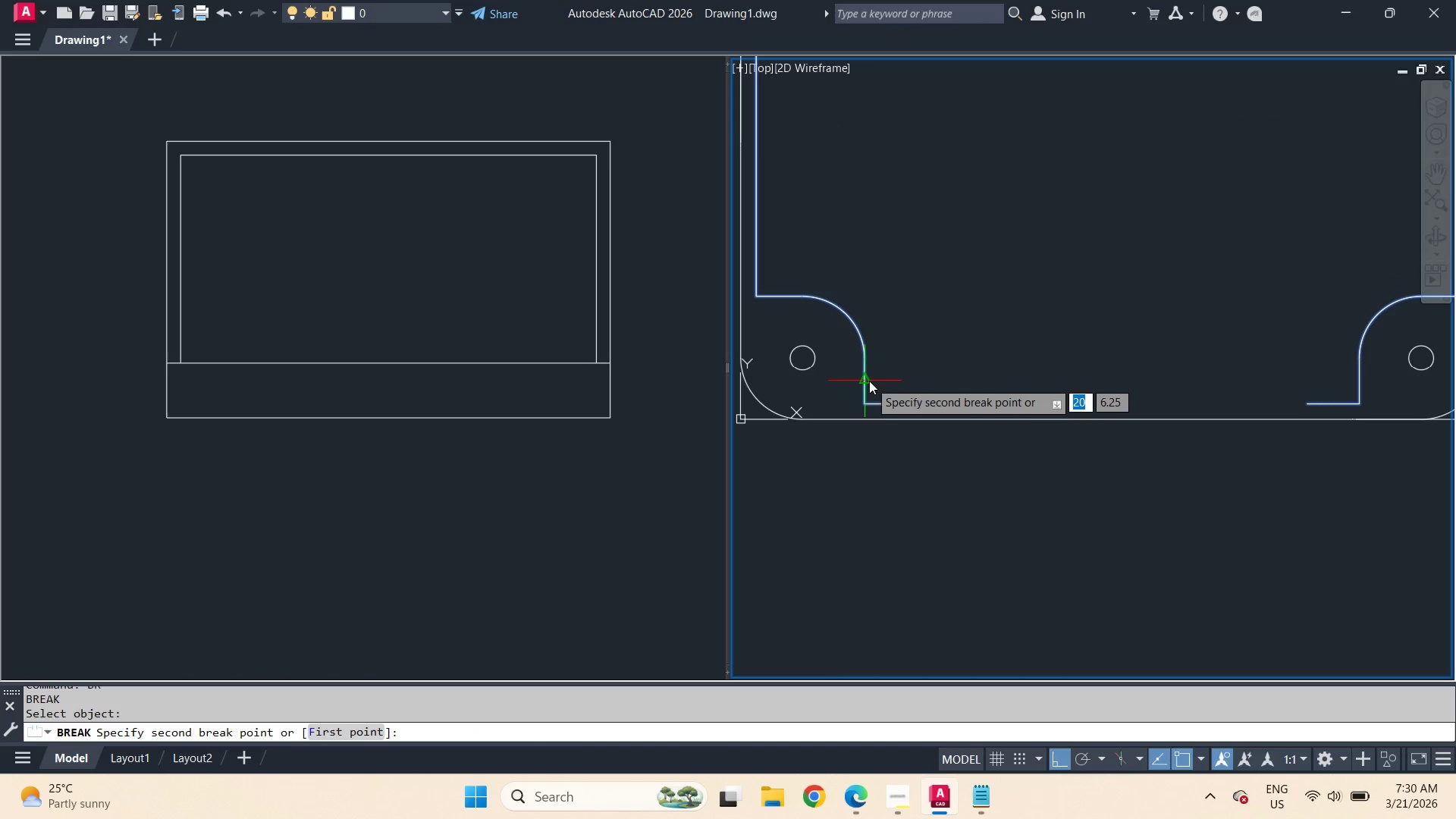 
double_click([870, 380])
 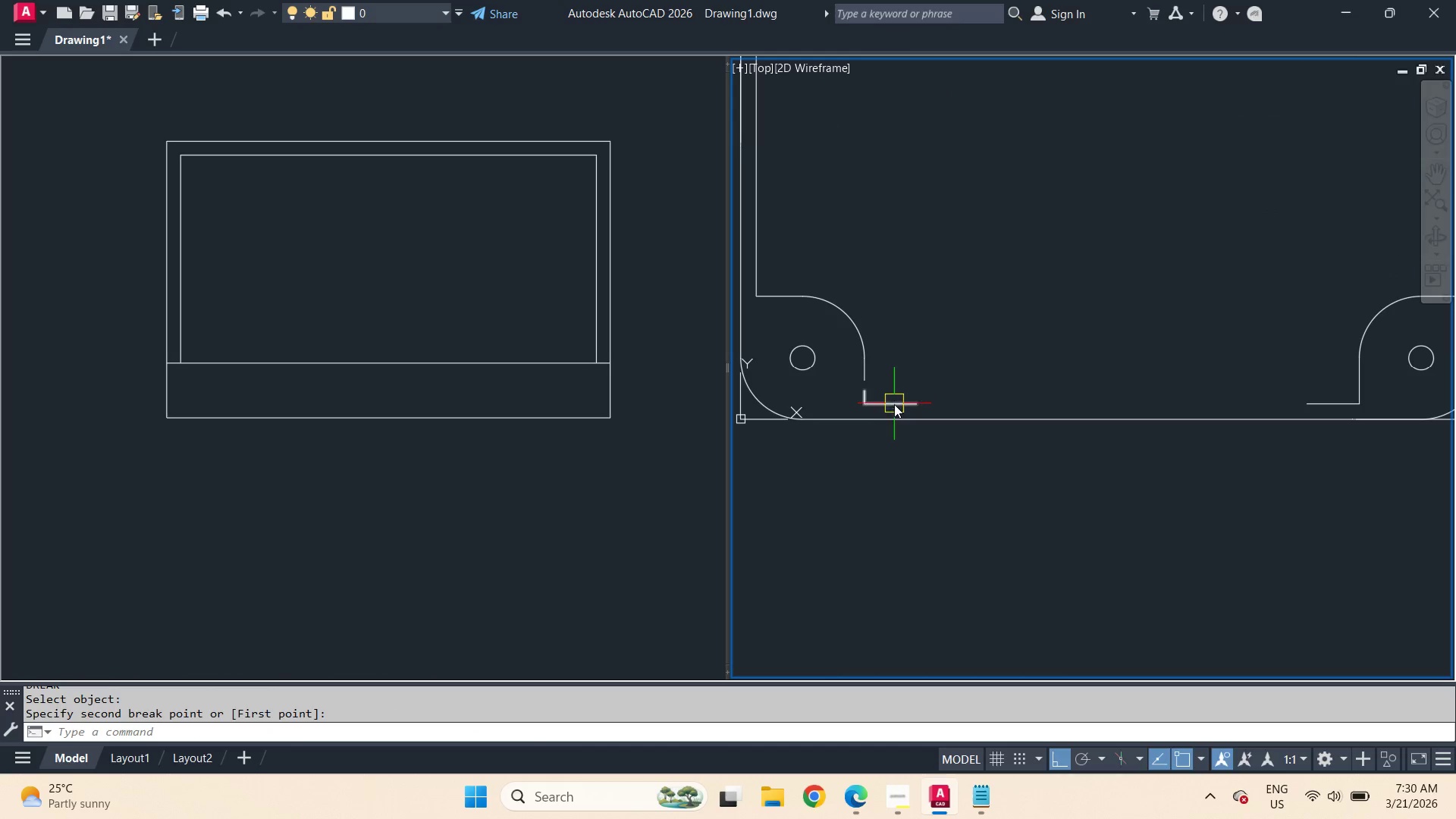 
triple_click([894, 404])
 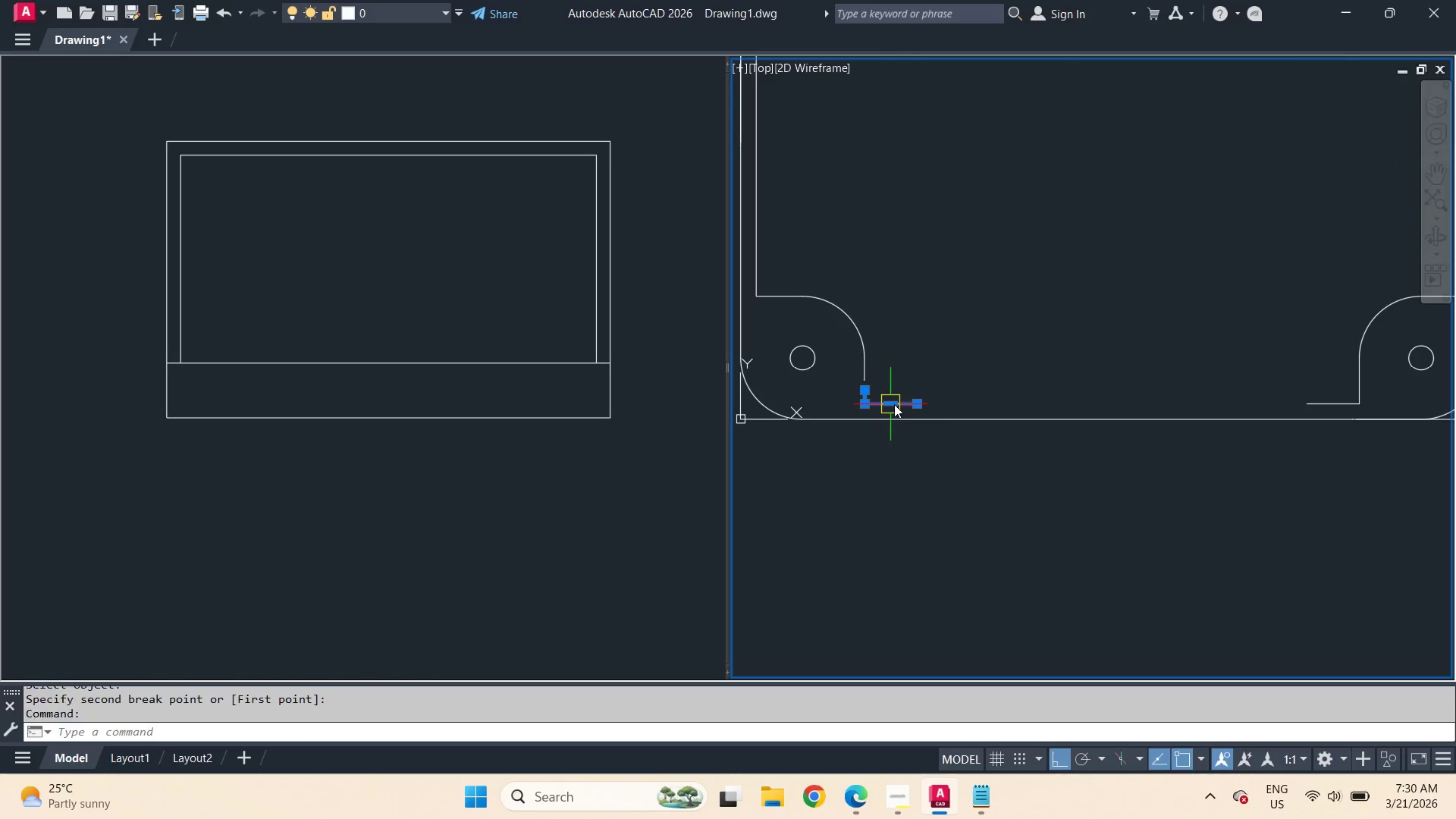 
key(E)
 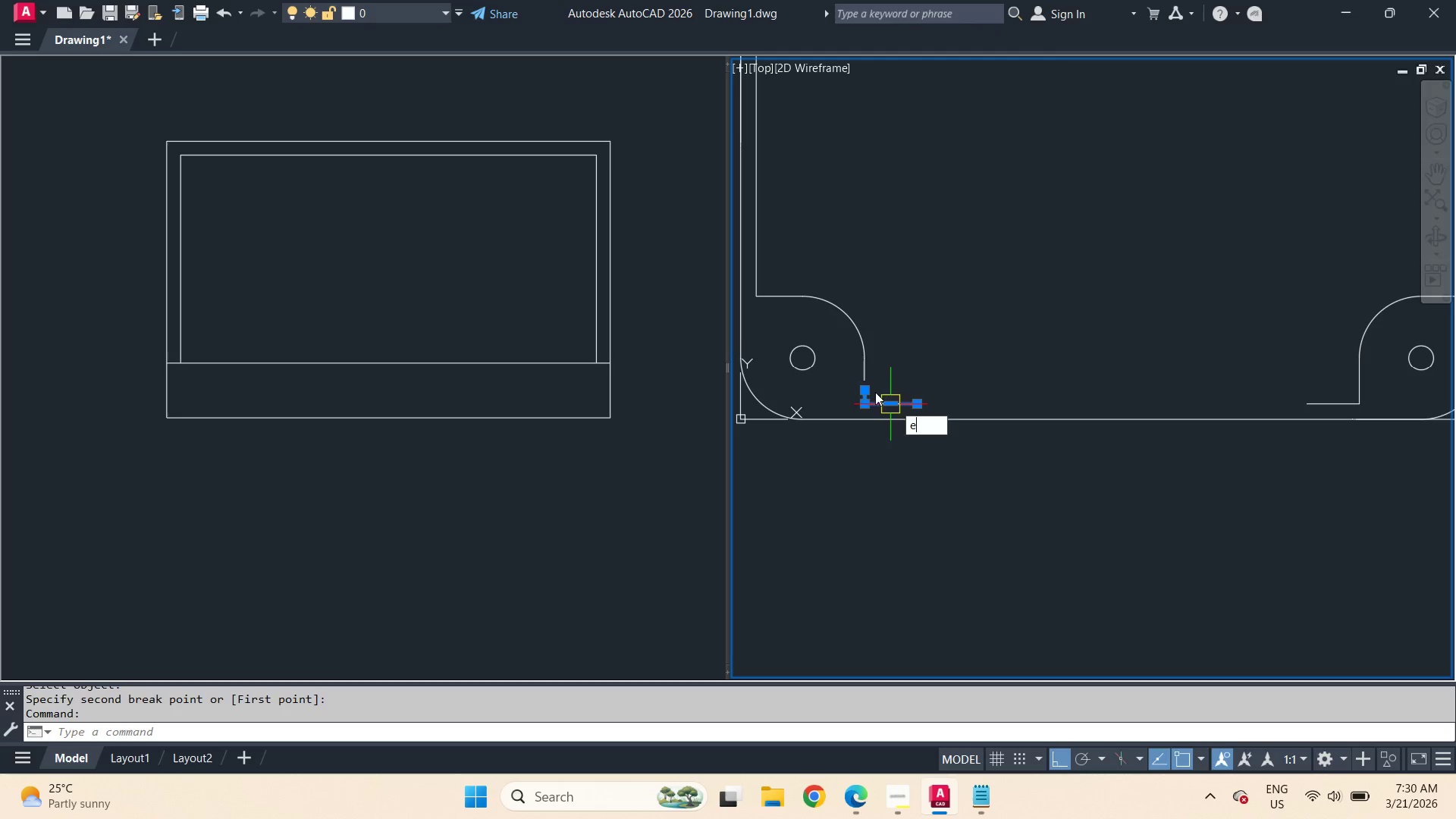 
key(Space)
 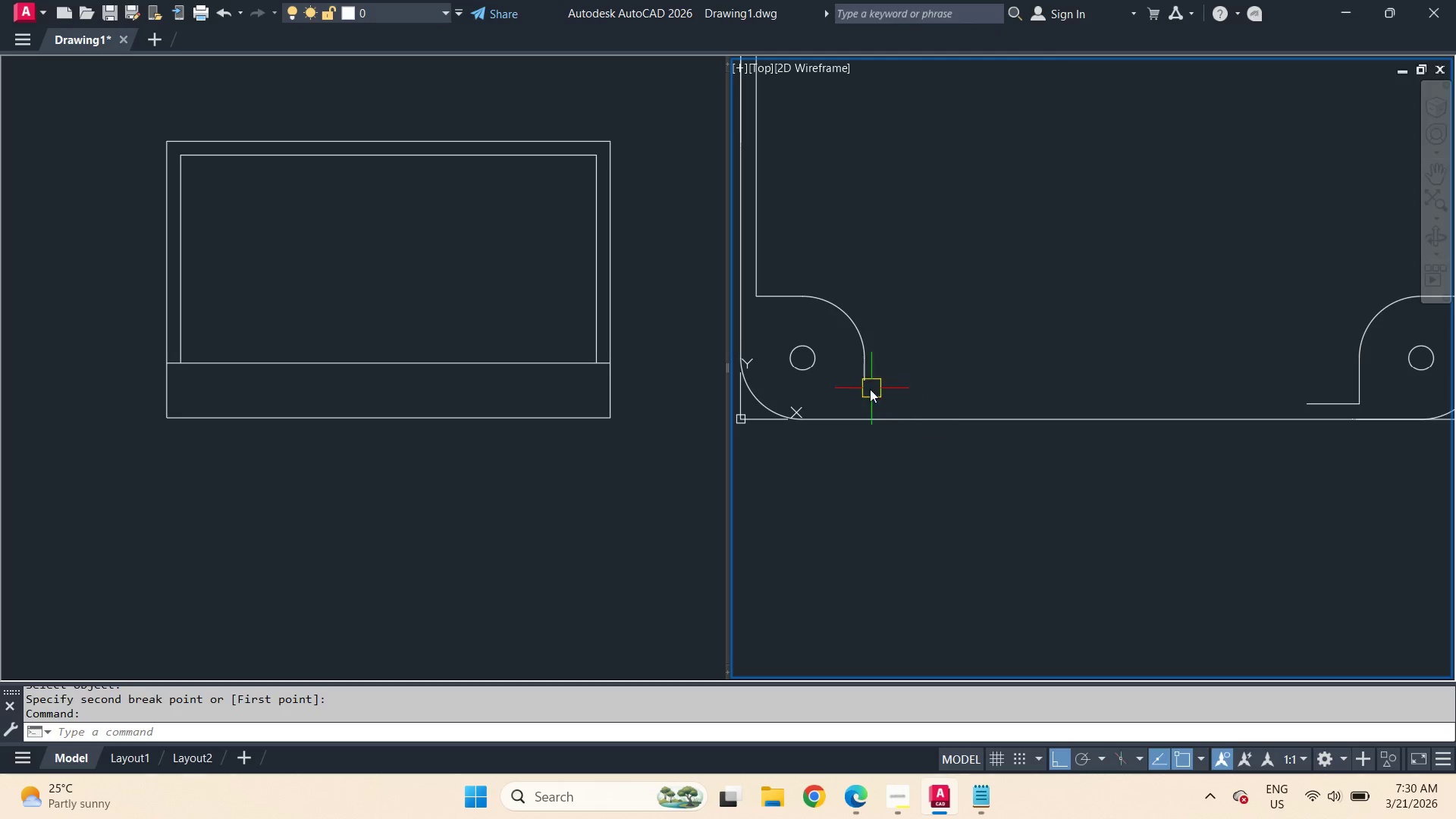 
key(F)
 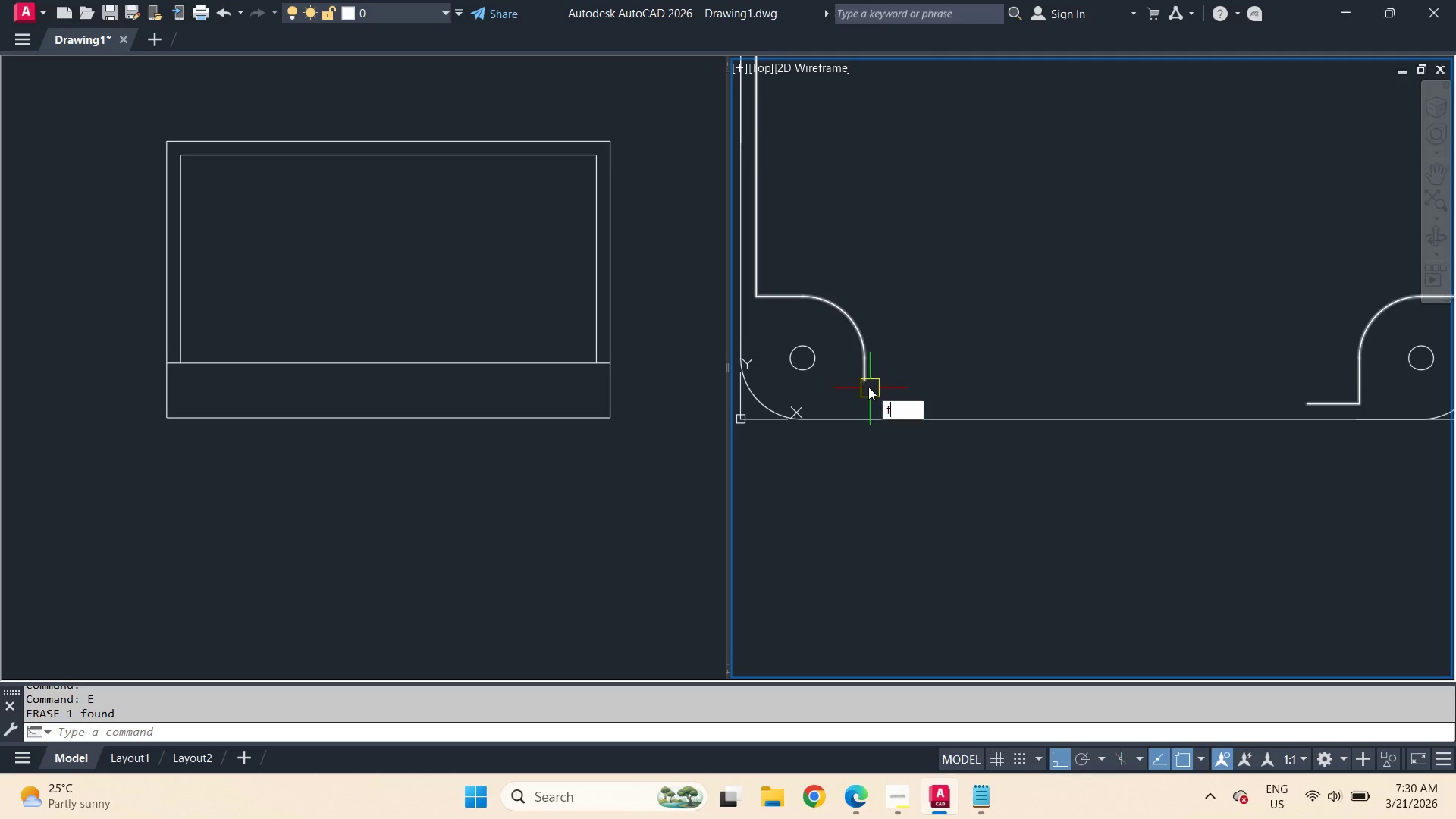 
key(Space)
 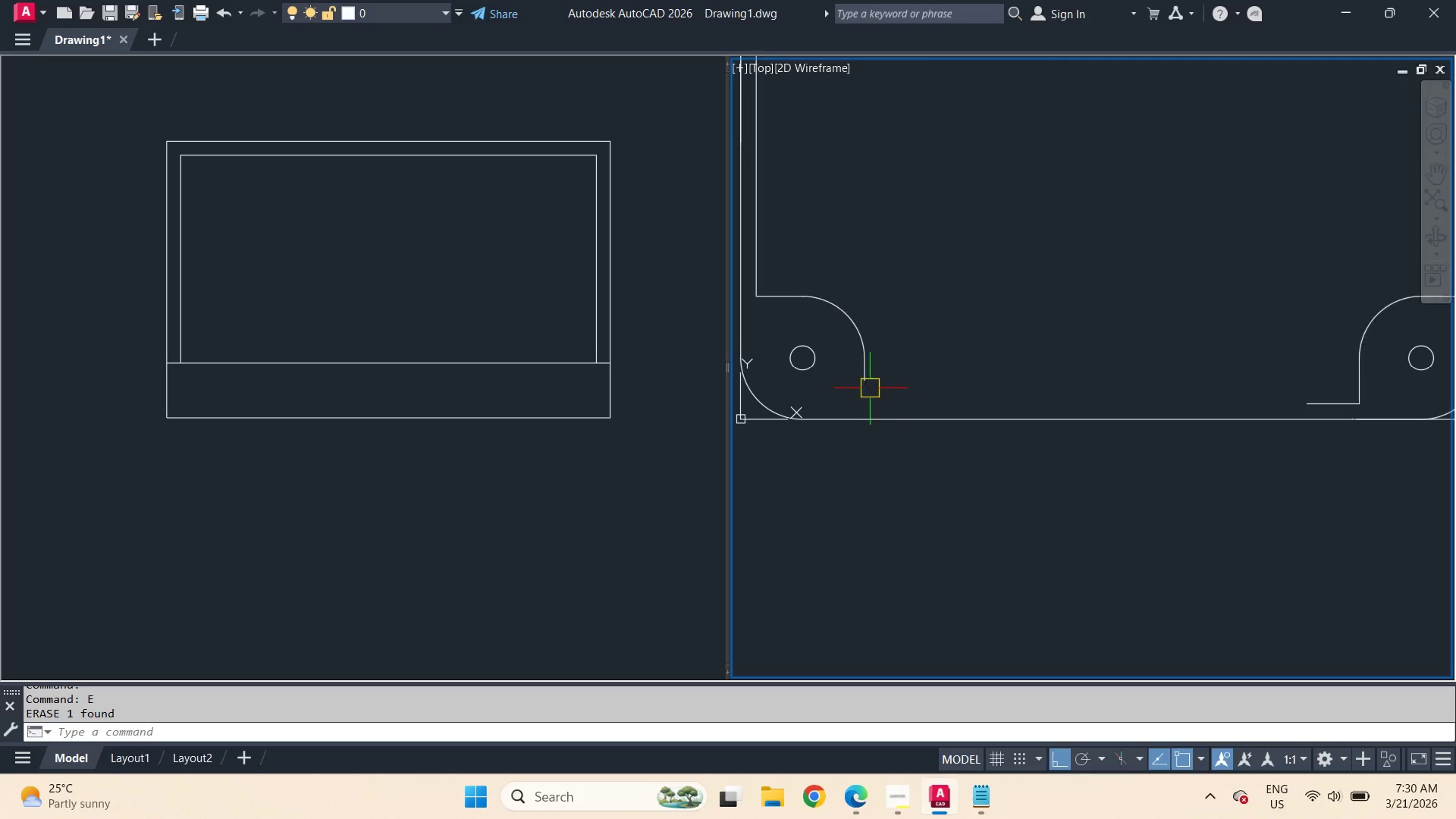 
left_click([868, 387])
 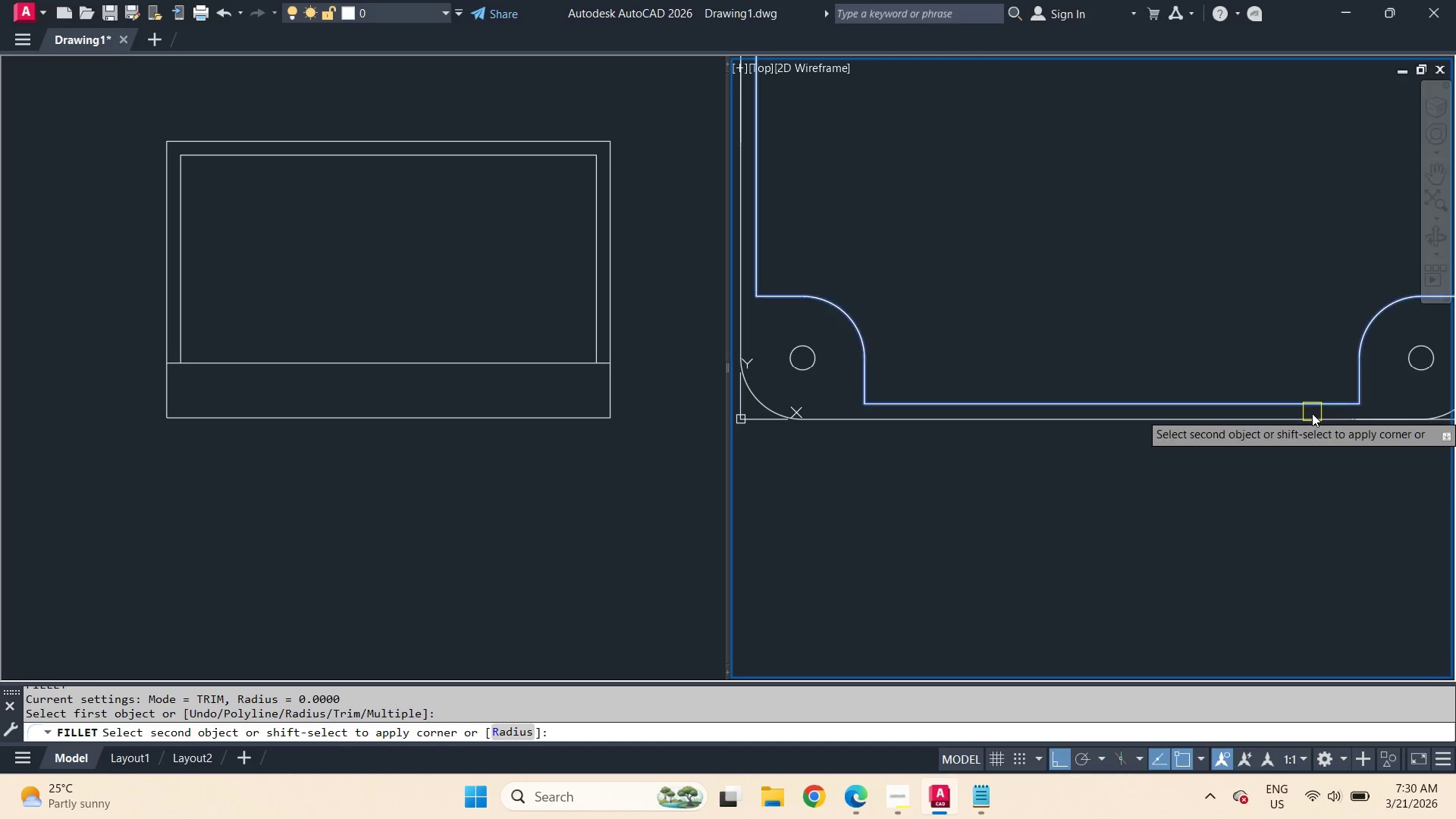 
left_click([1314, 406])
 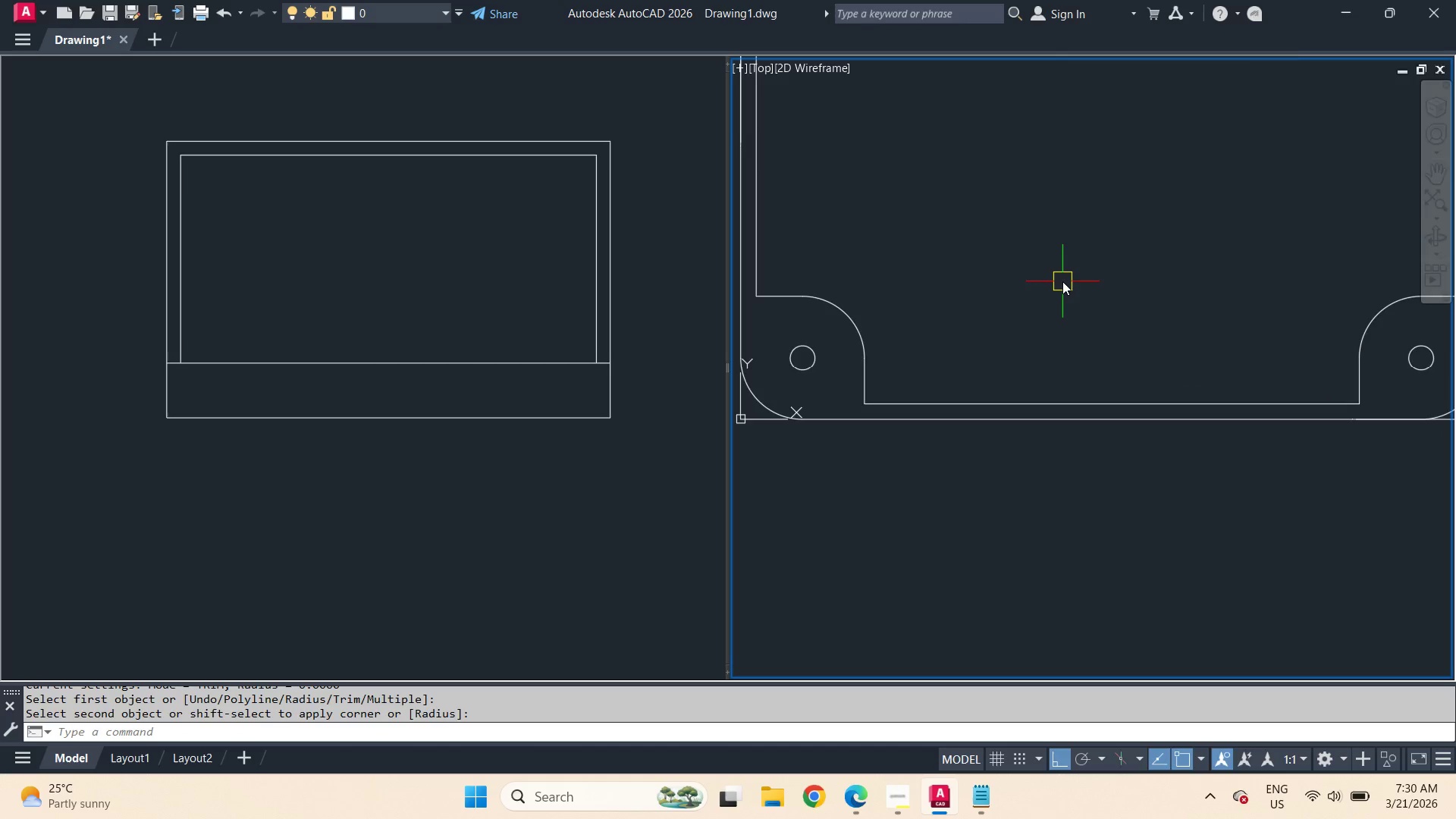 
scroll: coordinate [1062, 281], scroll_direction: down, amount: 2.0
 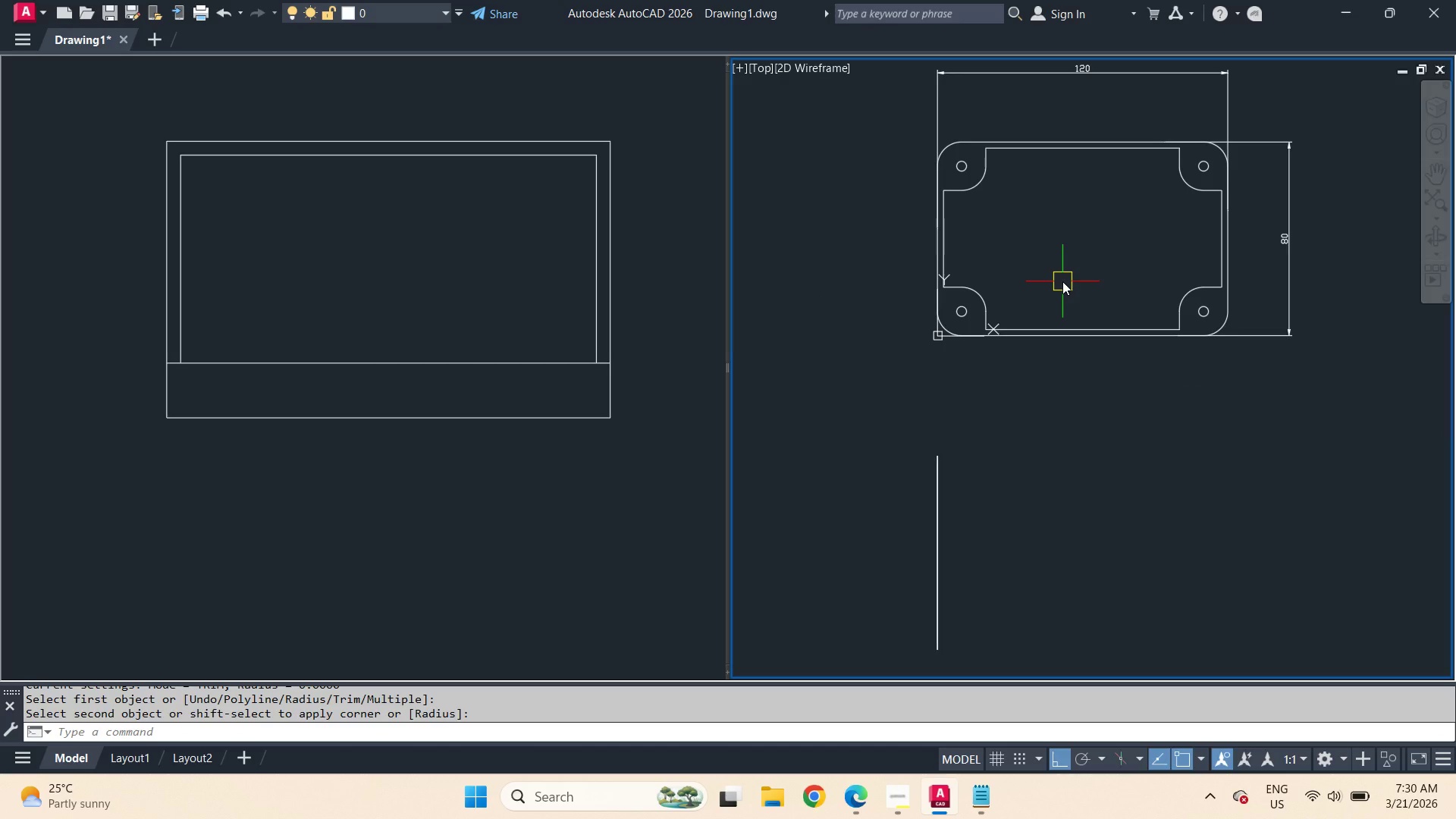 
key(O)
 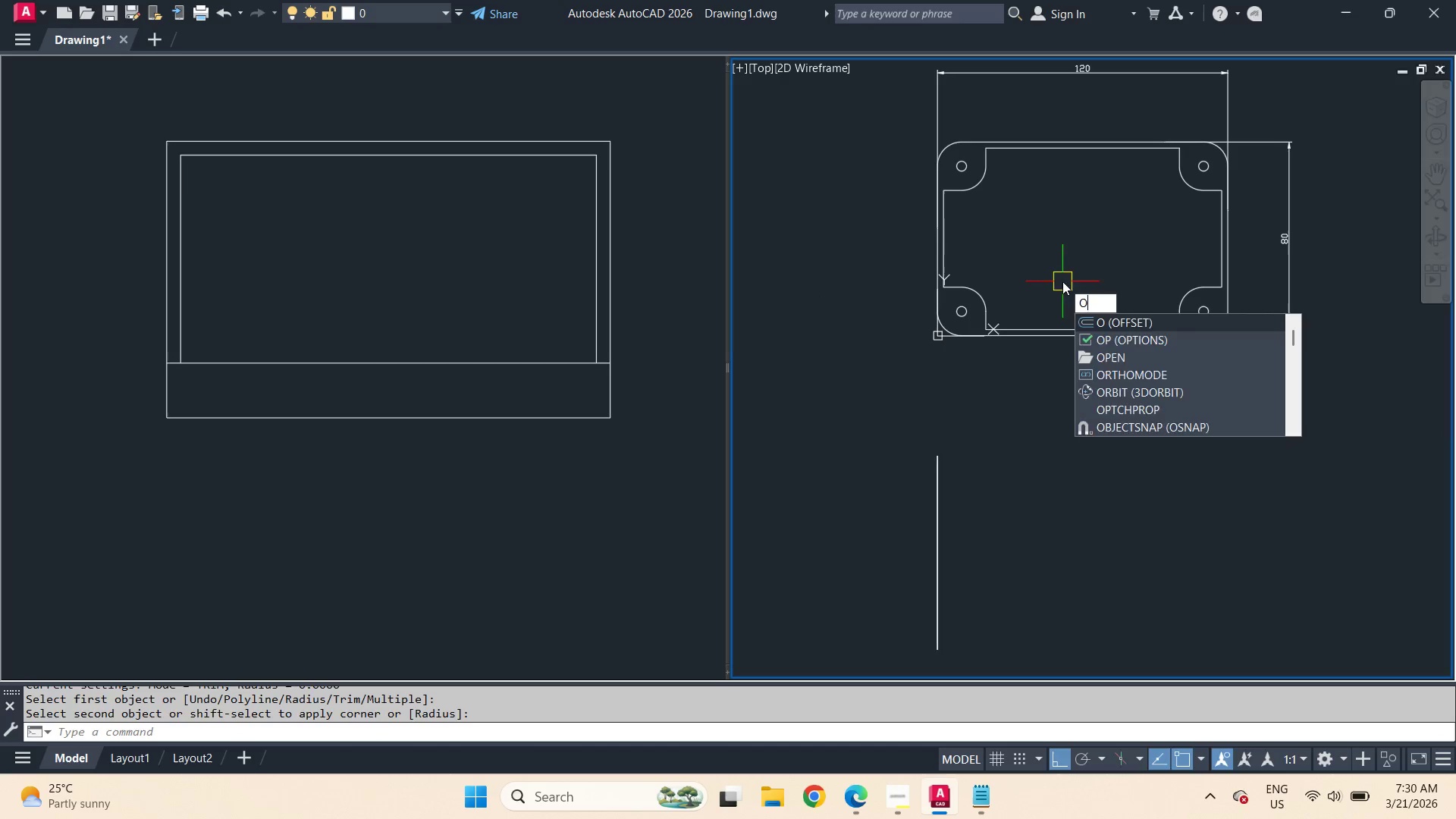 
key(Space)
 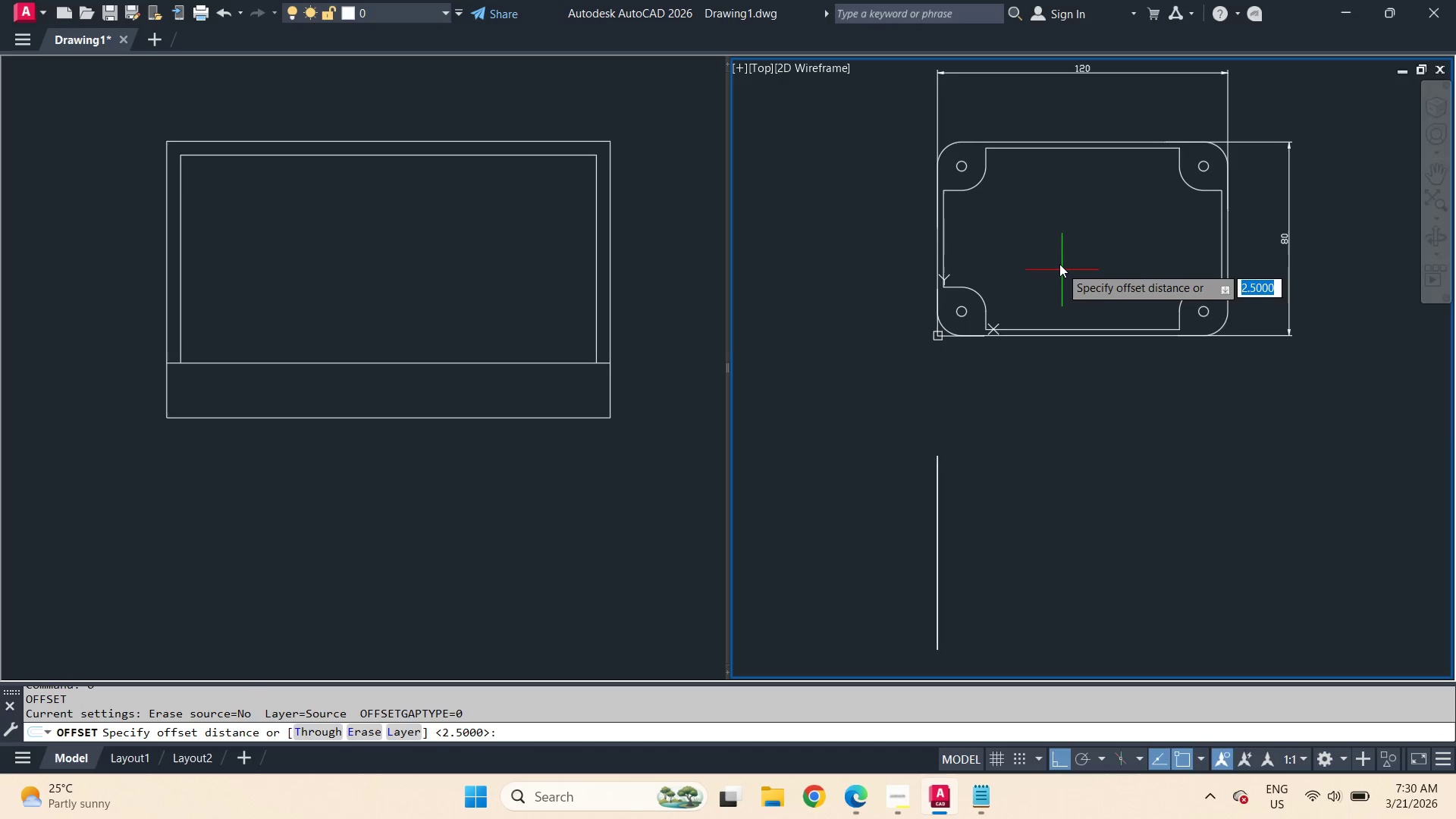 
key(T)
 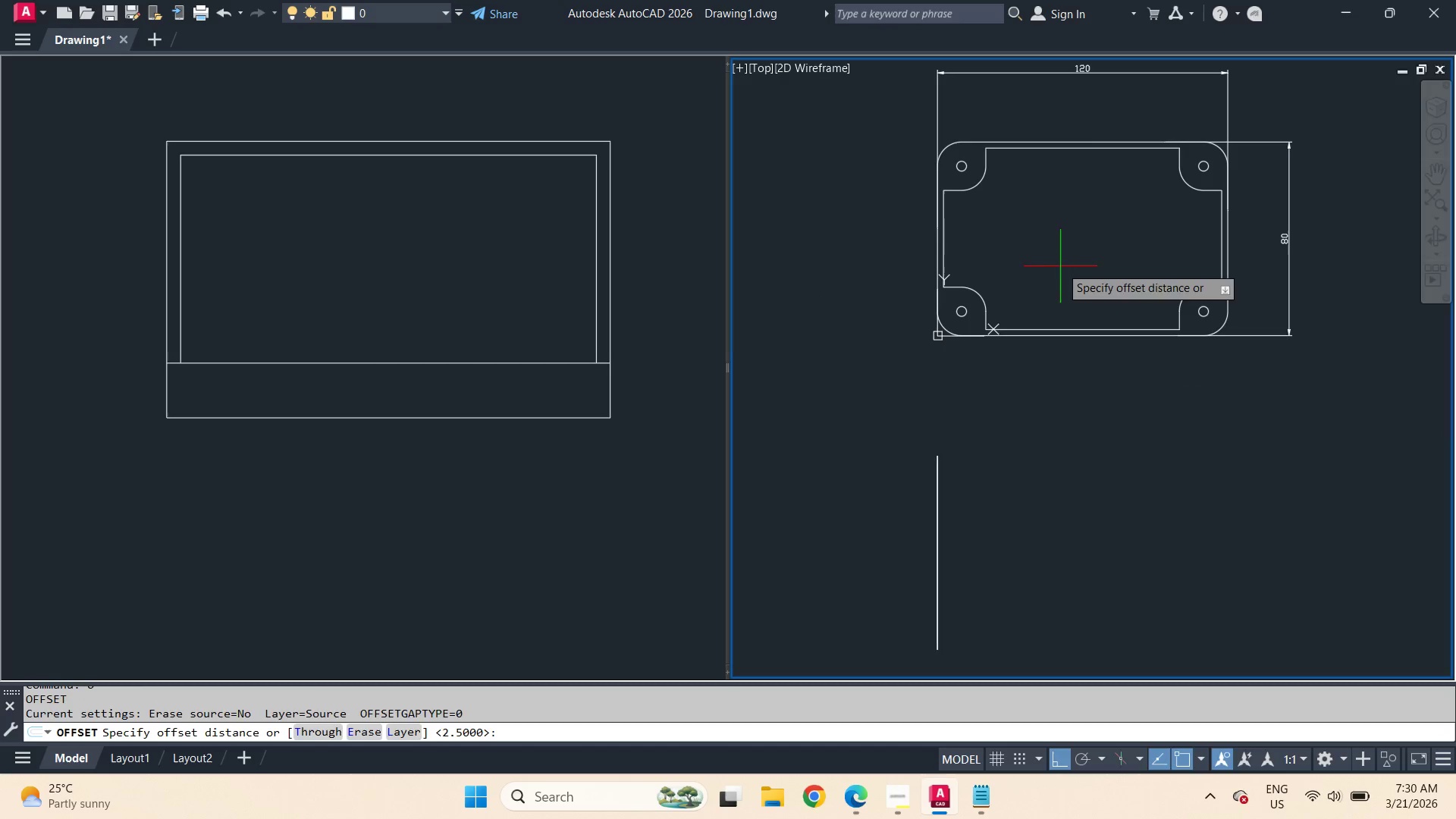 
key(Space)
 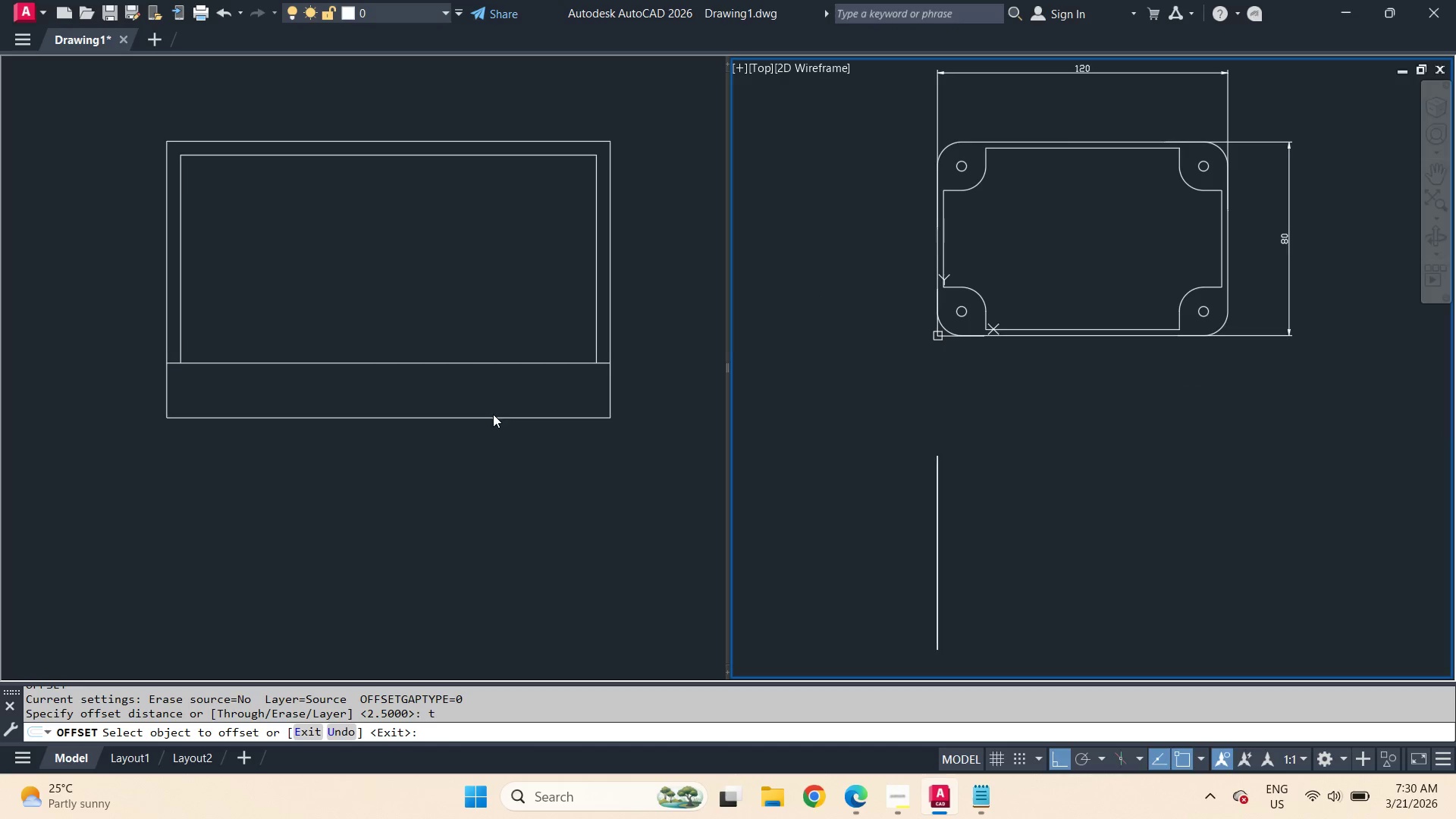 
left_click([493, 386])
 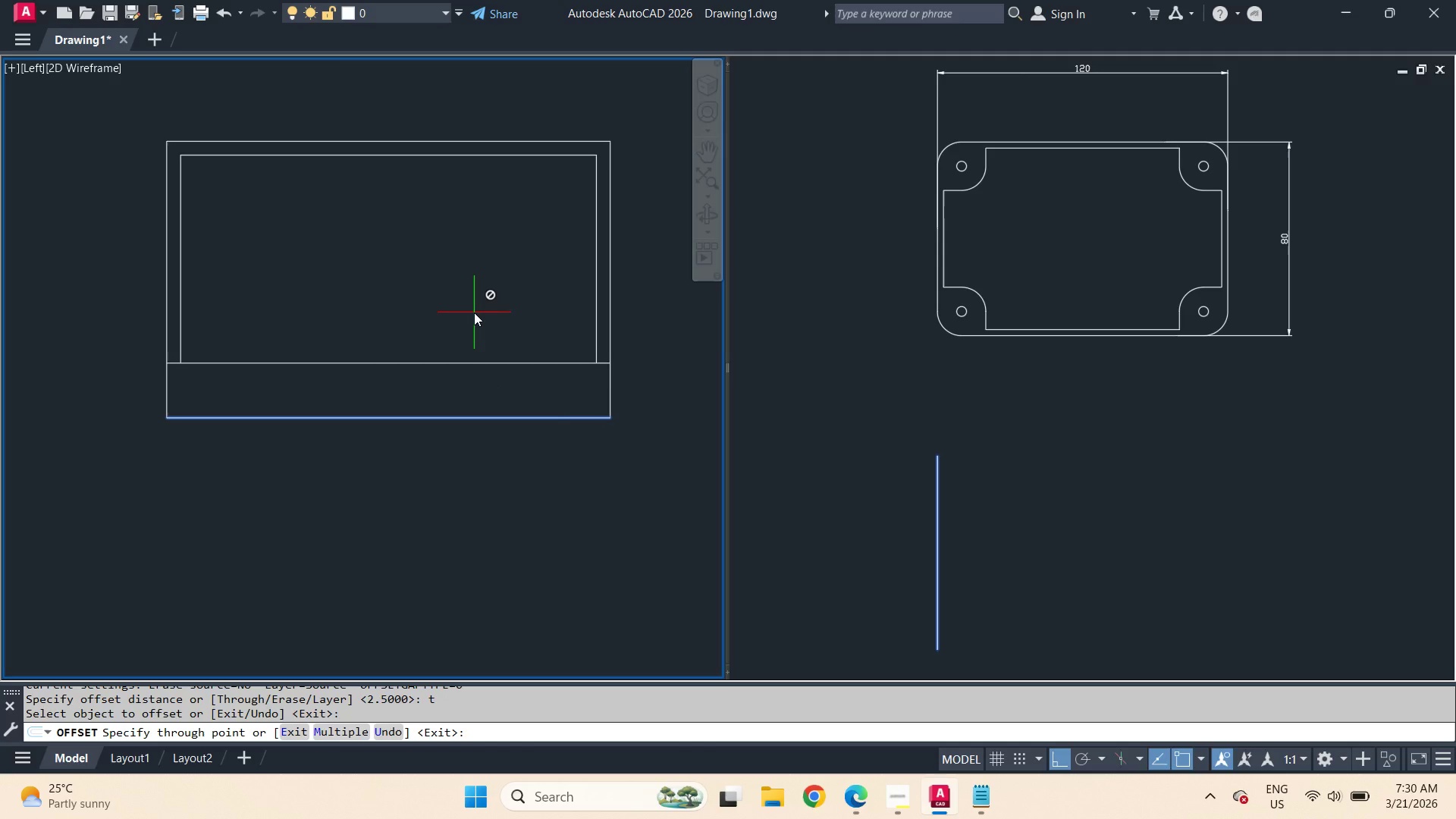 
key(Escape)
 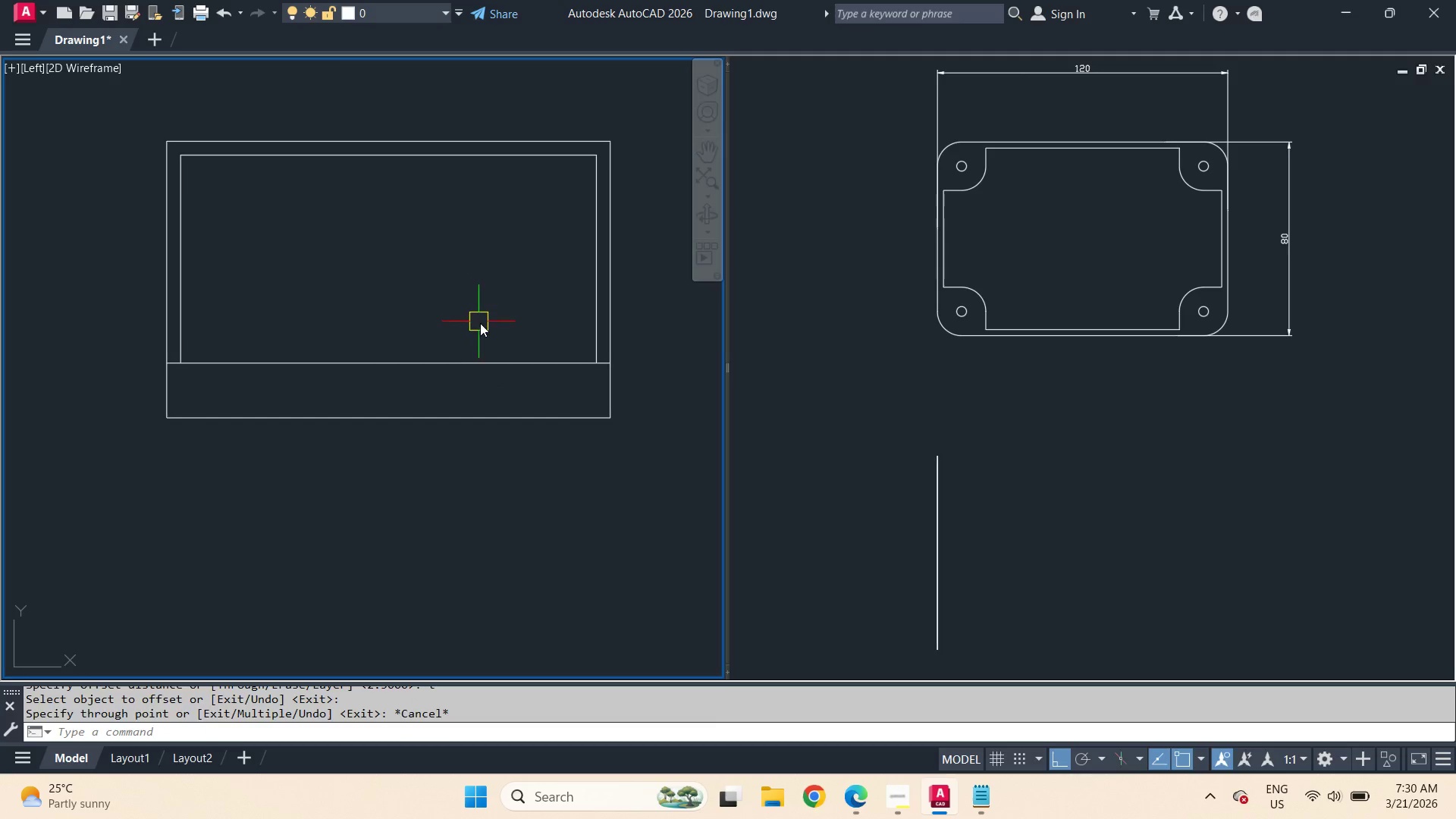 
key(Escape)
 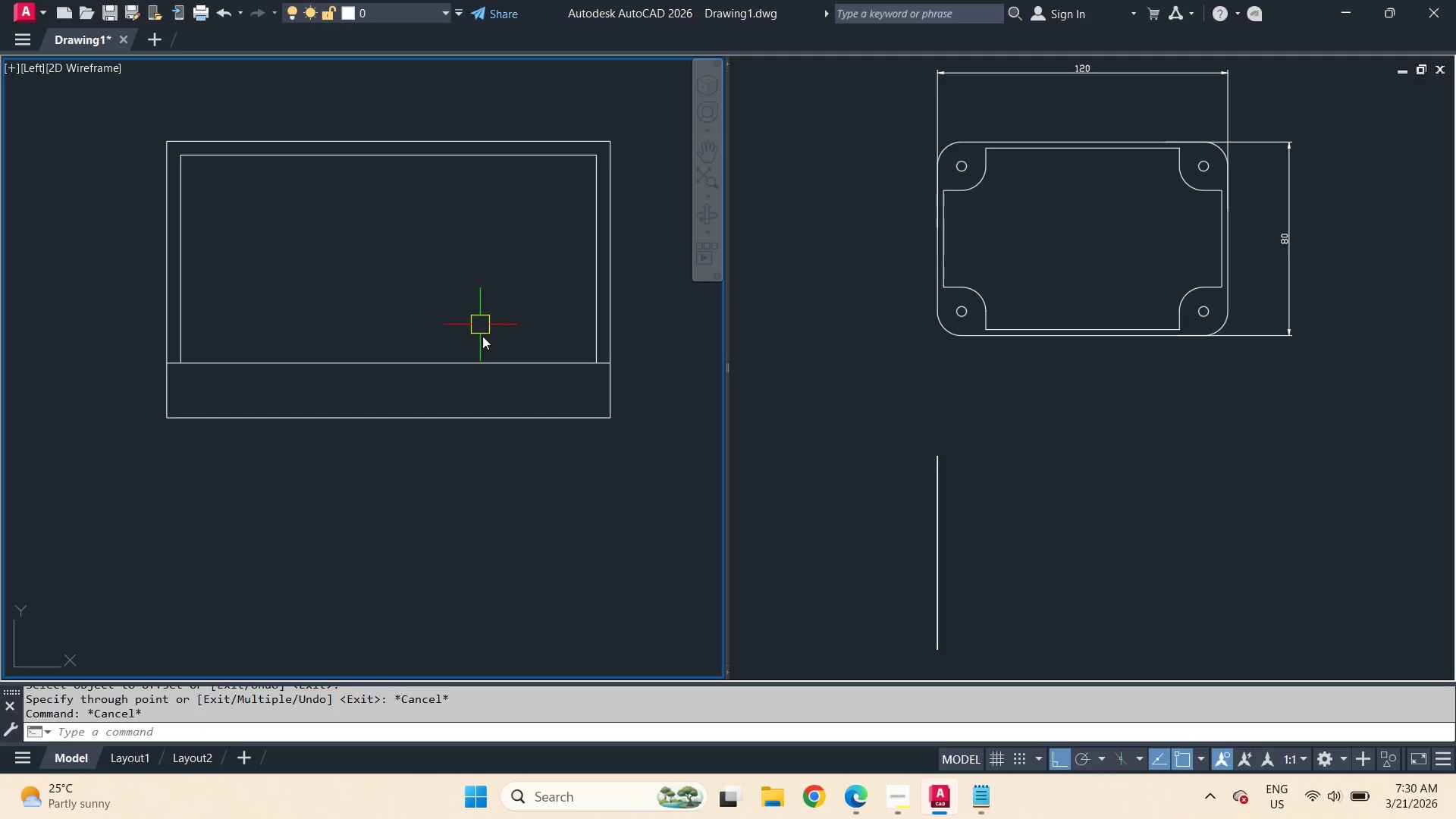 
key(Escape)
 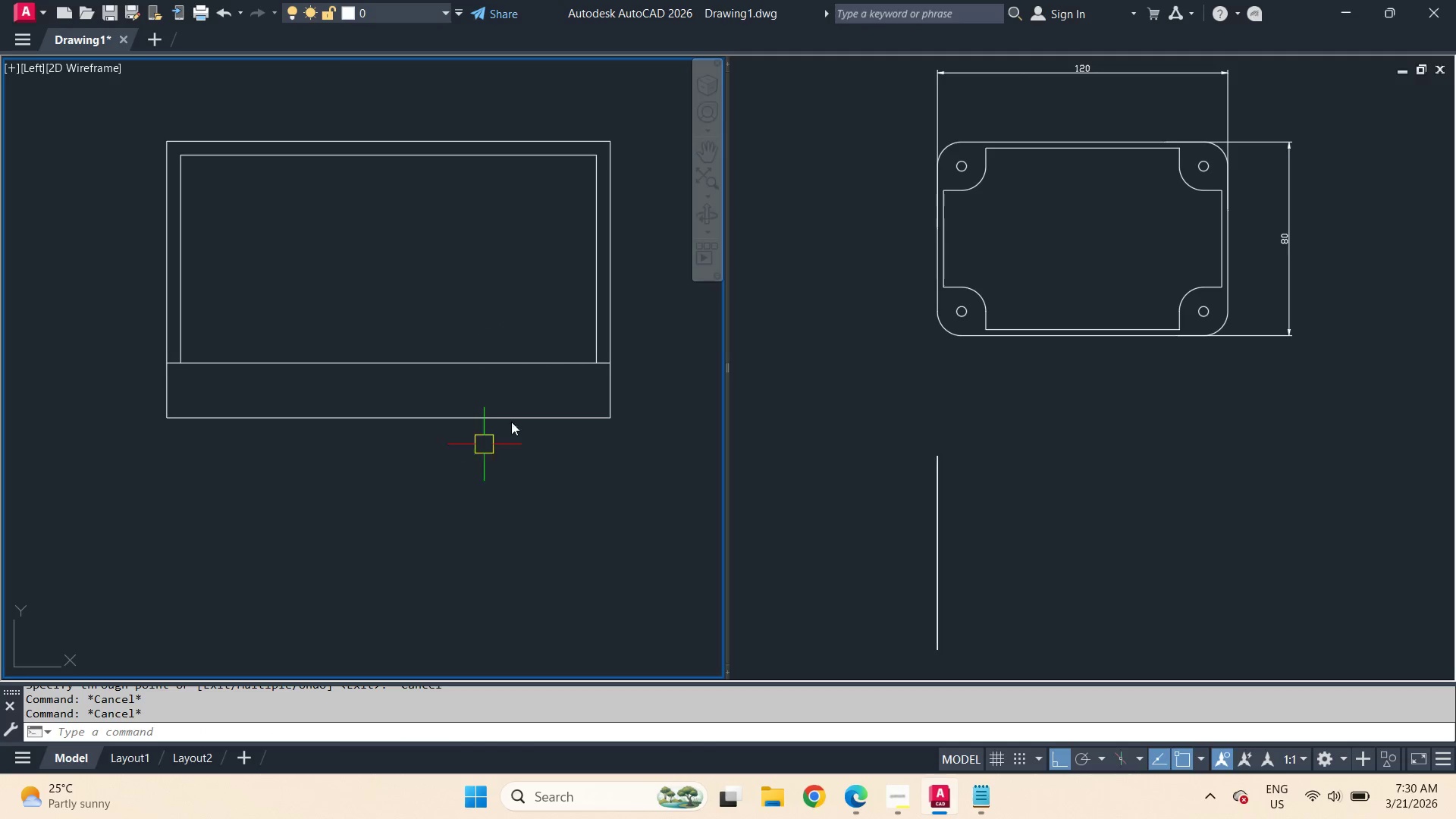 
scroll: coordinate [560, 385], scroll_direction: down, amount: 1.0
 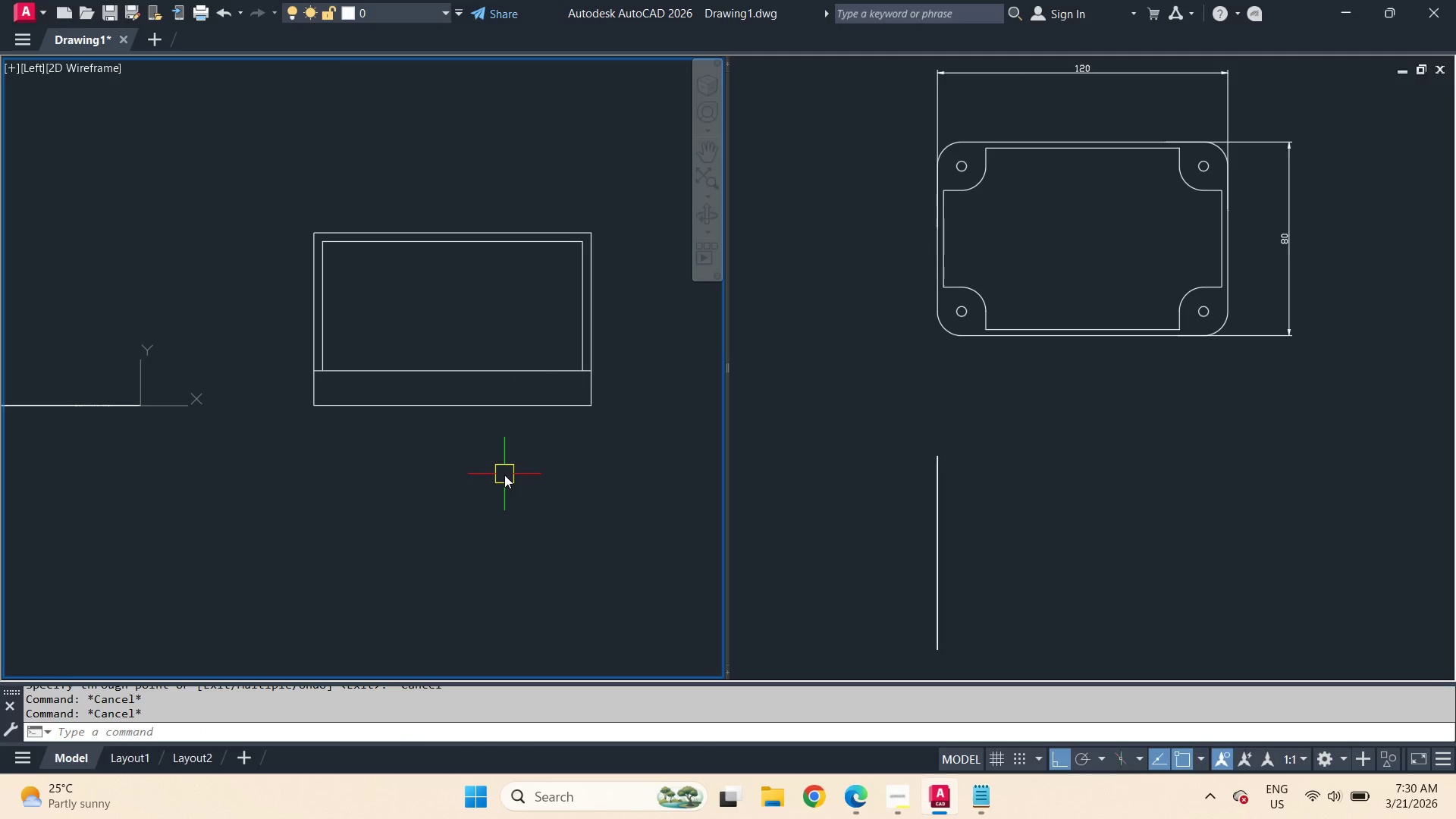 
double_click([527, 511])
 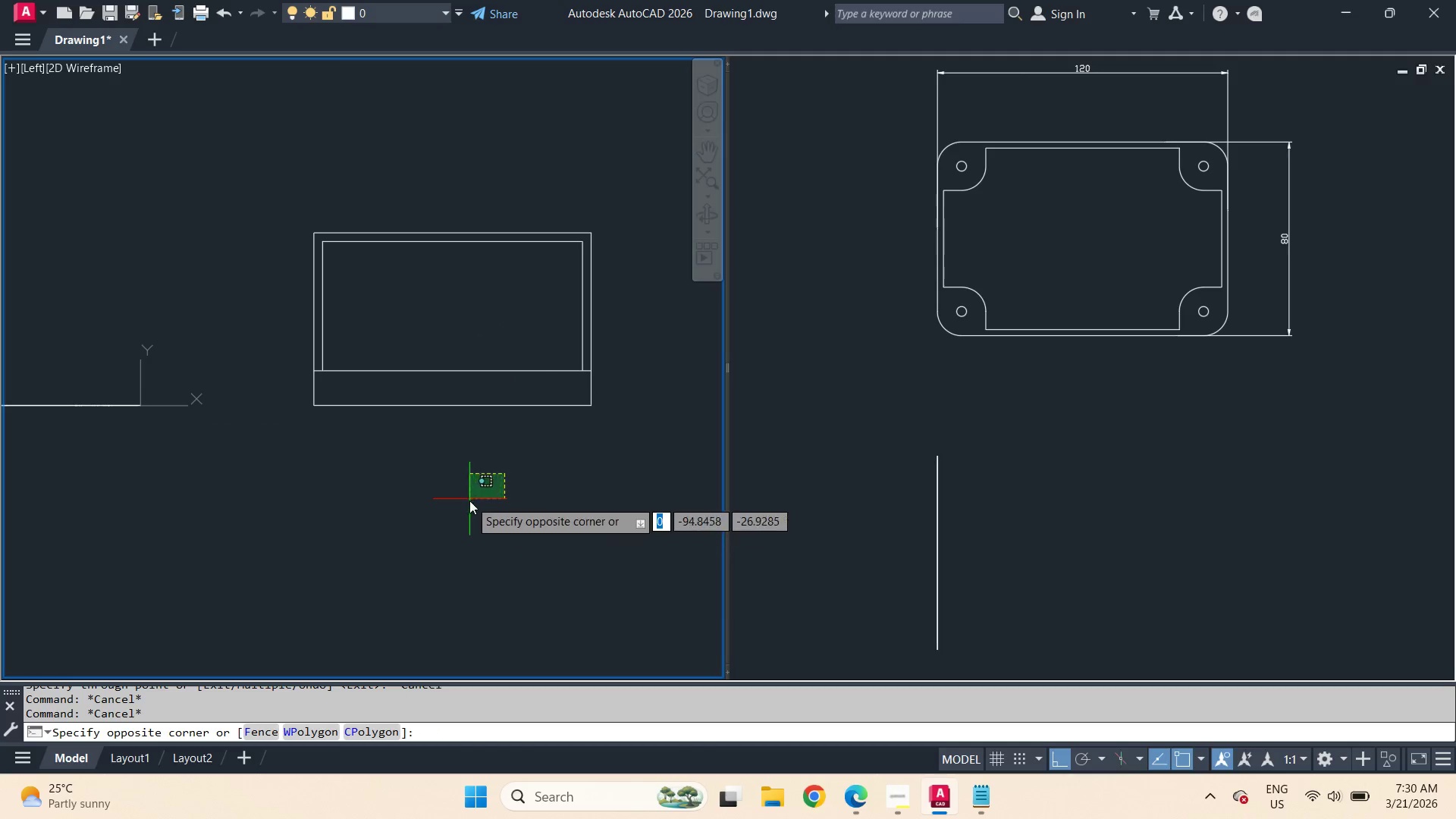 
left_click([469, 500])
 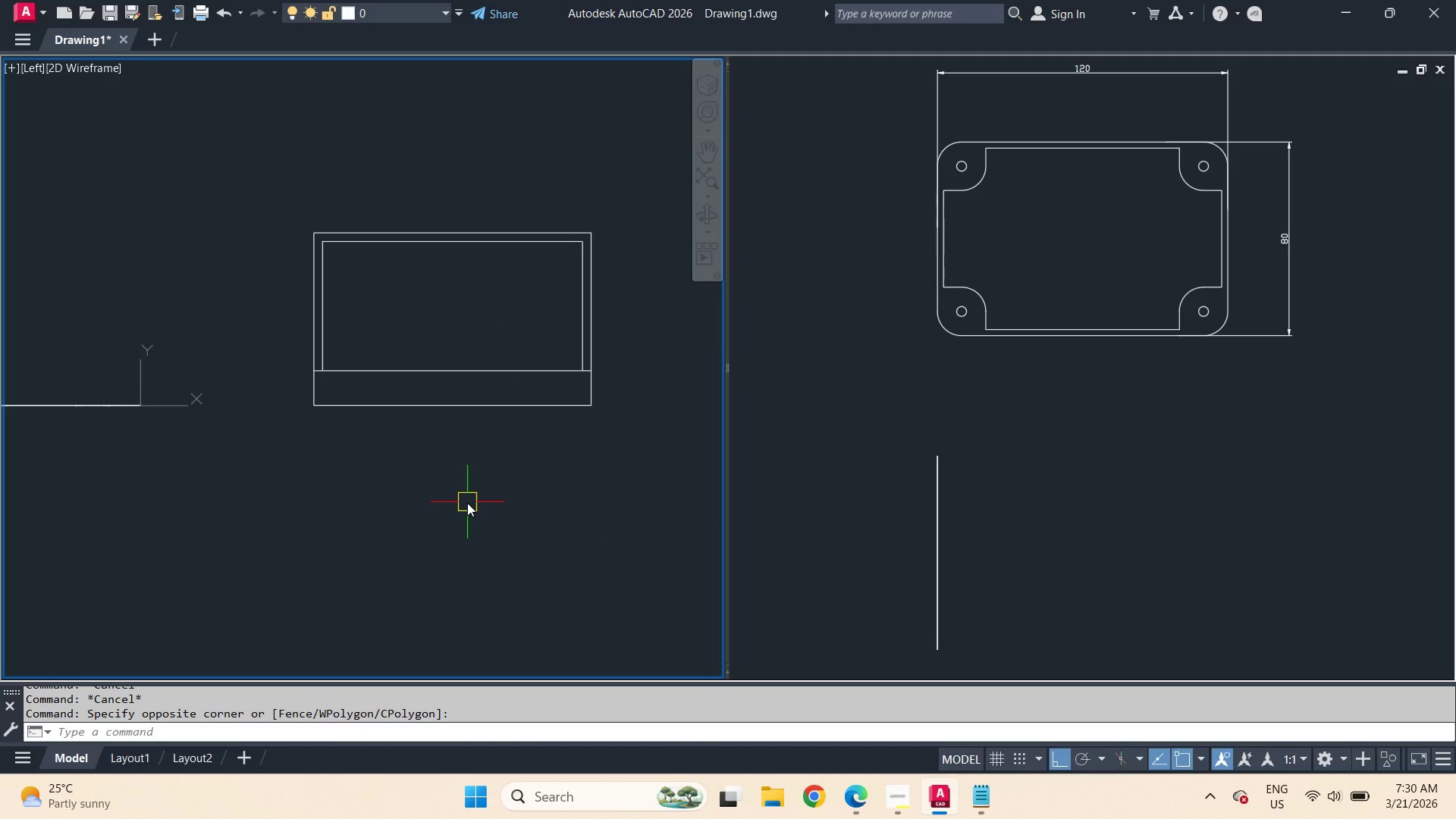 
key(O)
 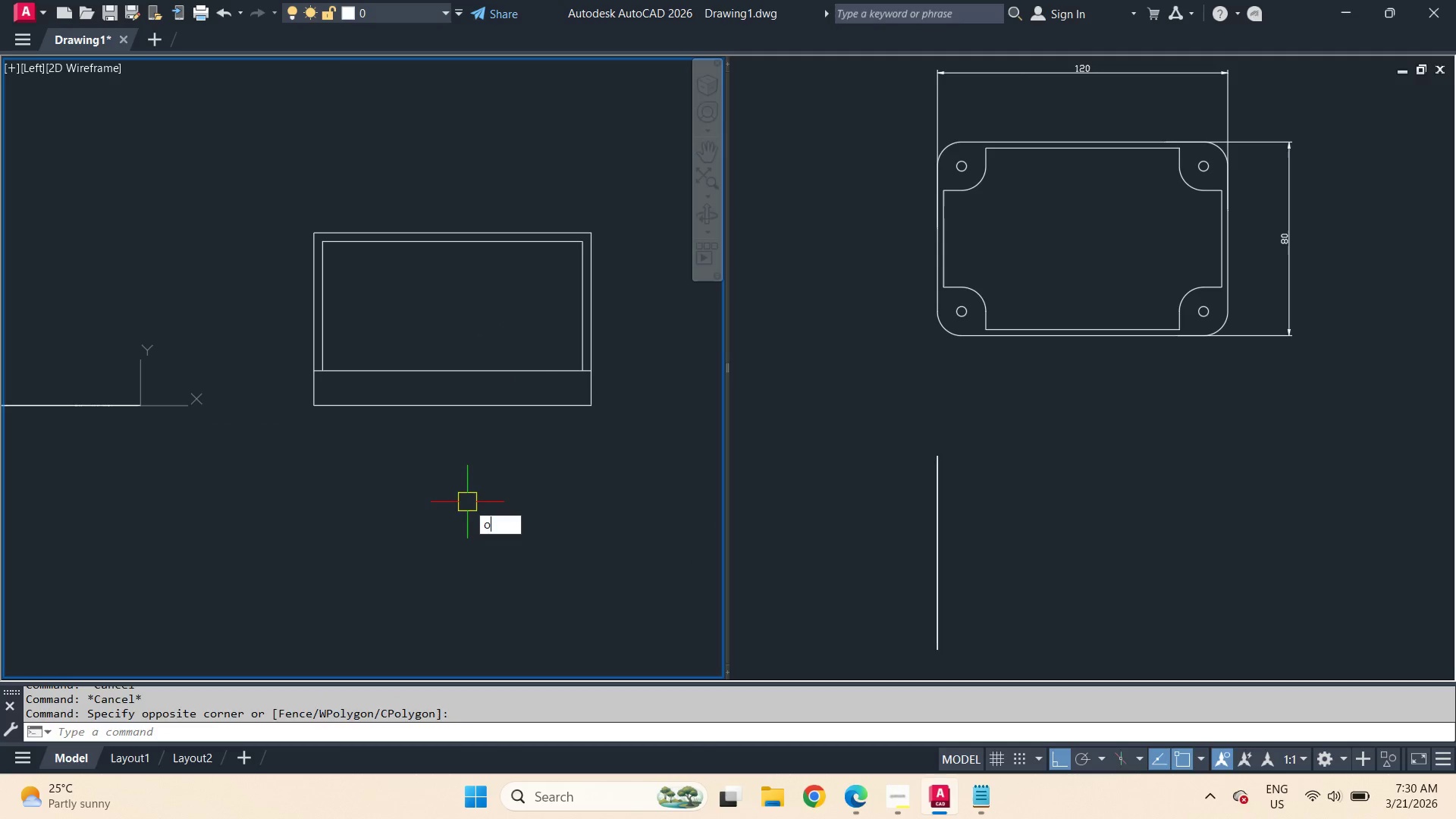 
key(Space)
 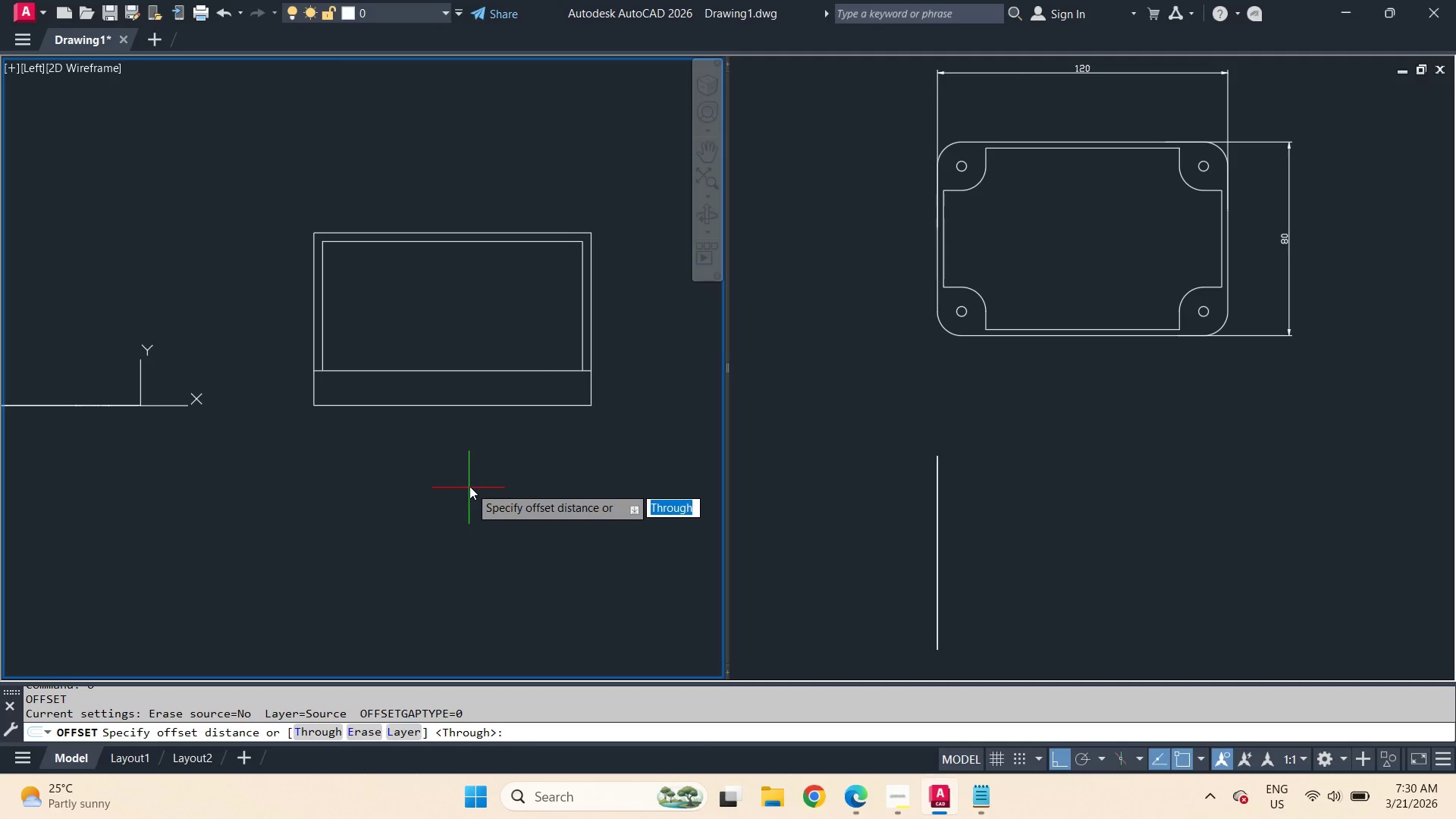 
key(T)
 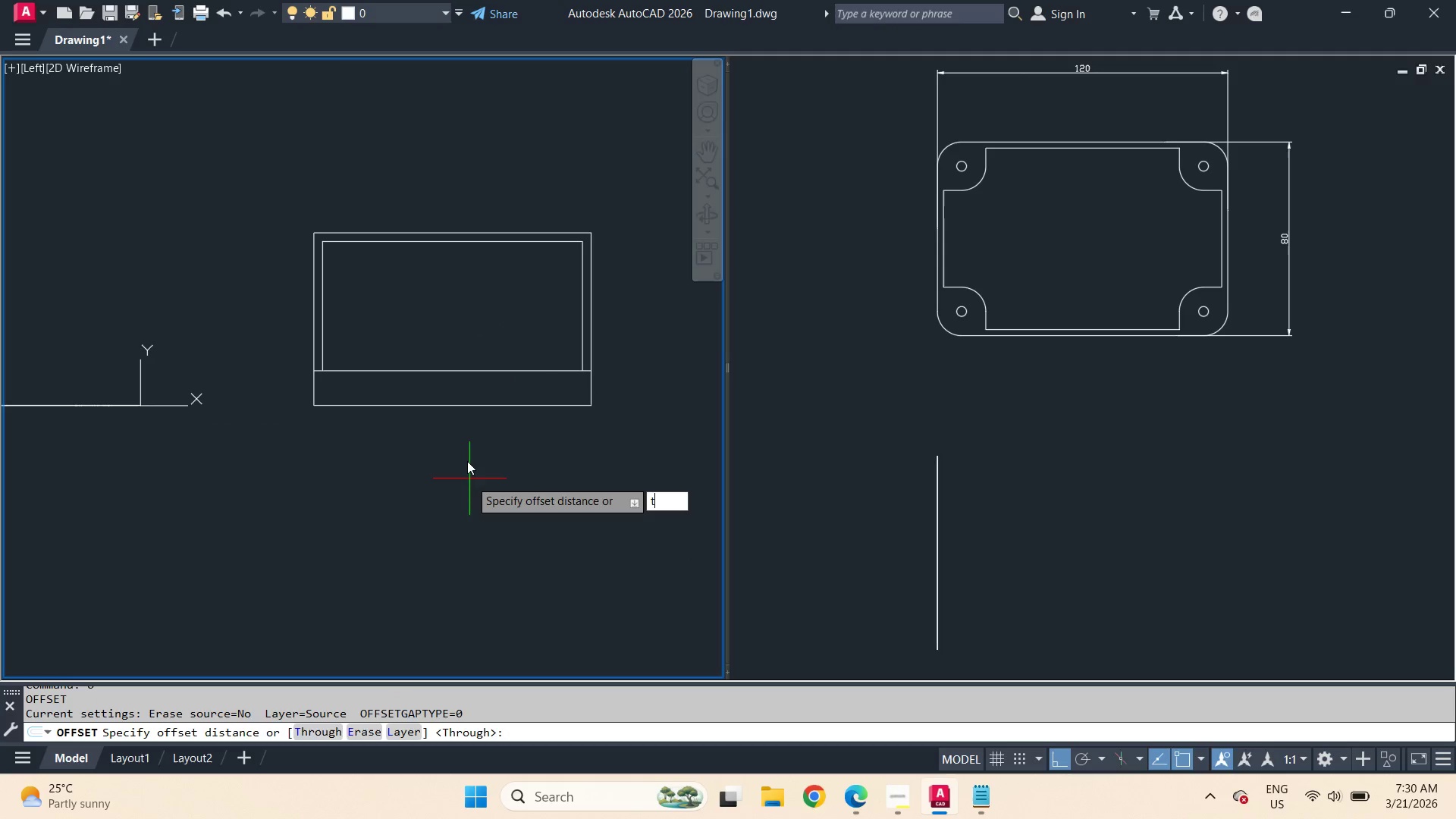 
key(Space)
 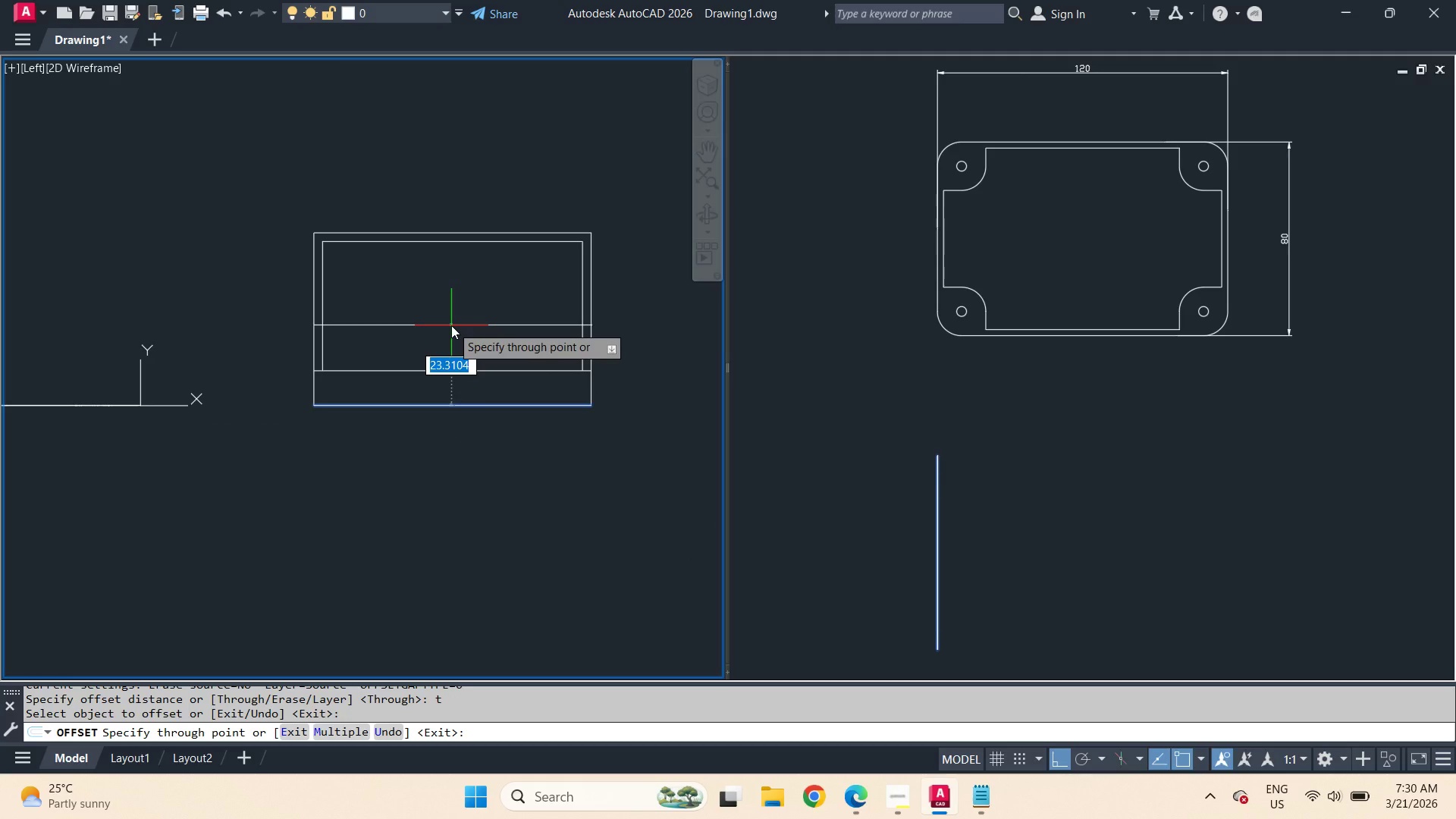 
key(Numpad2)
 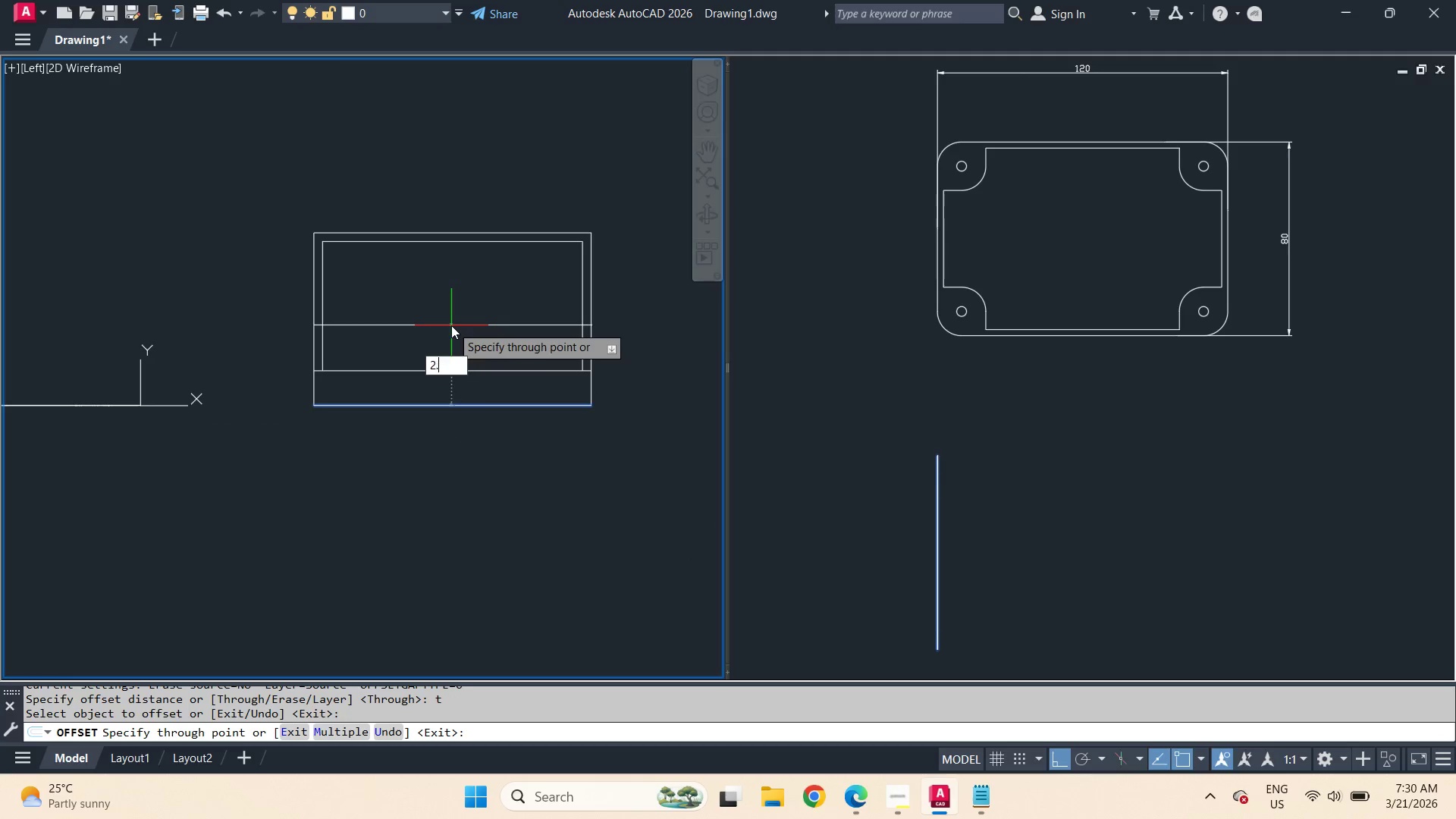 
key(NumpadDecimal)
 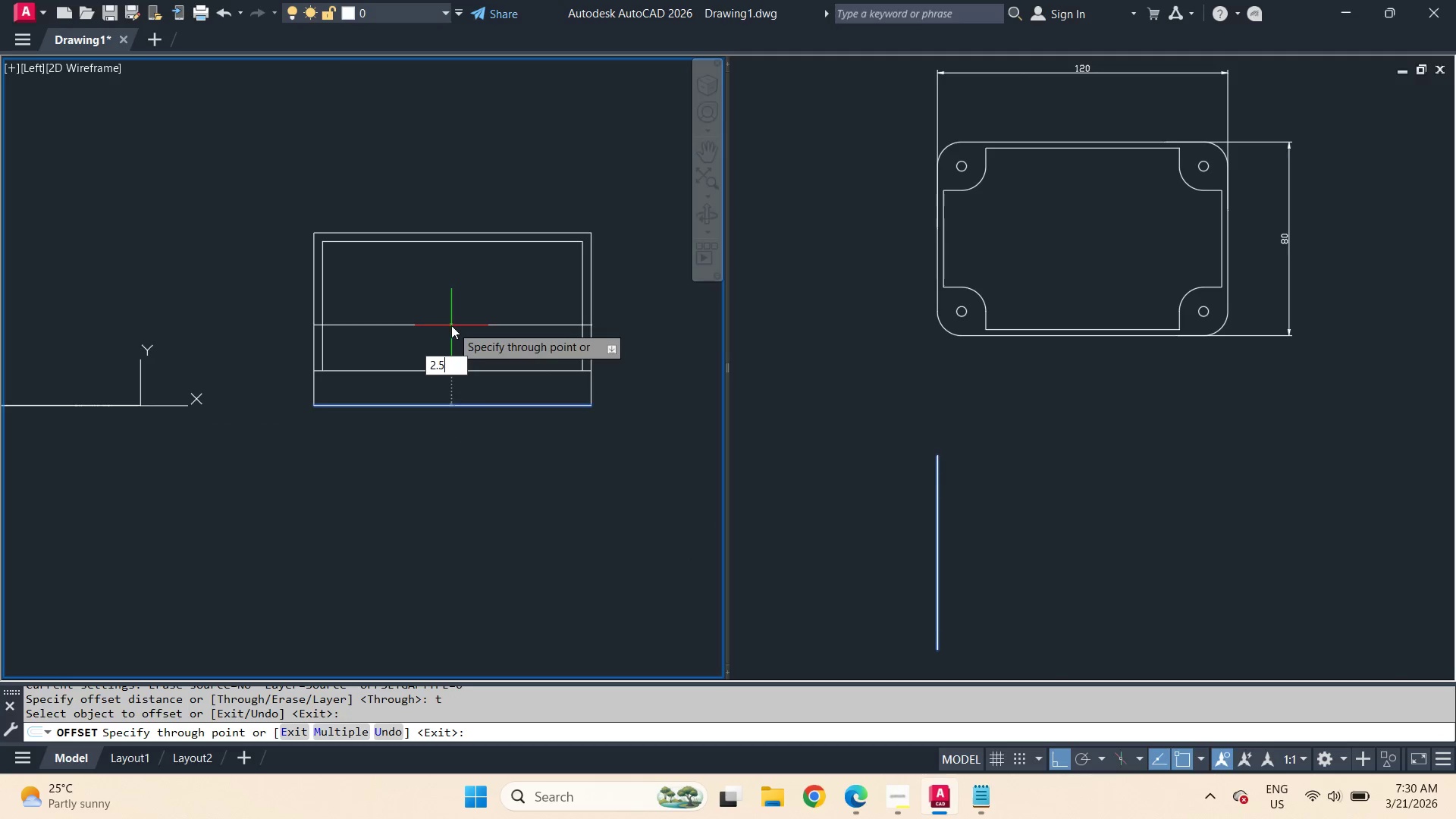 
key(Numpad5)
 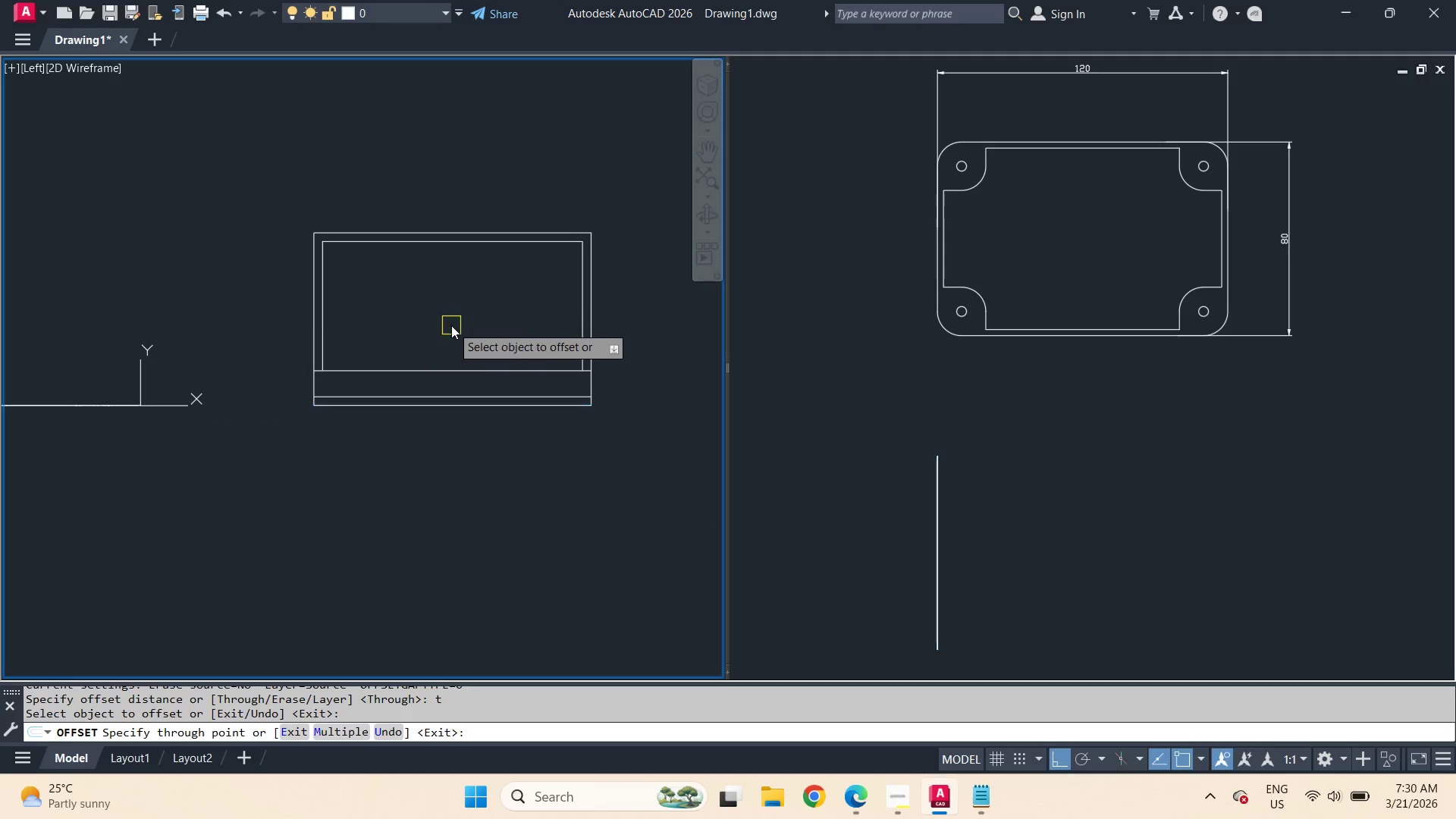 
key(Space)
 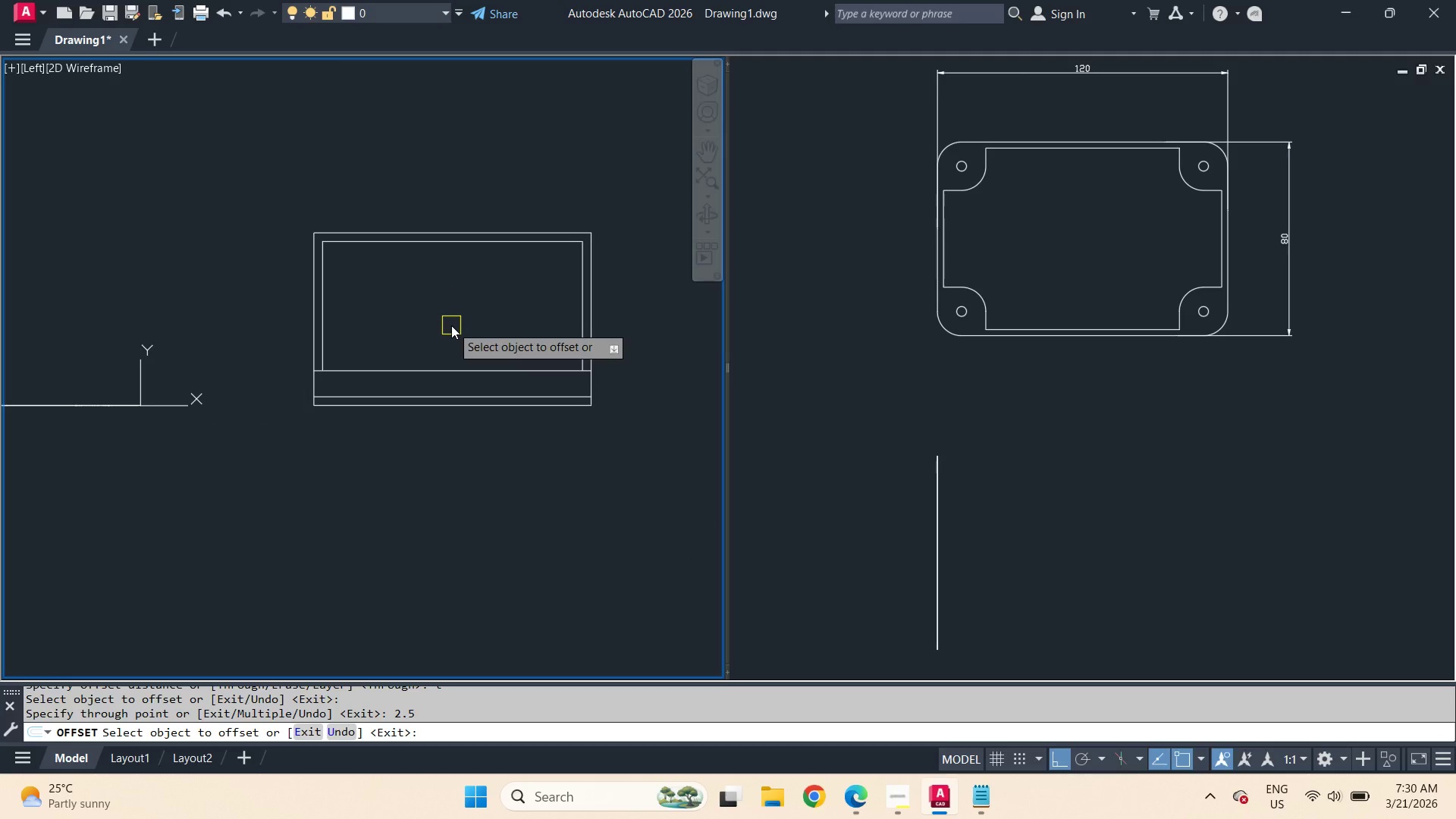 
key(Space)
 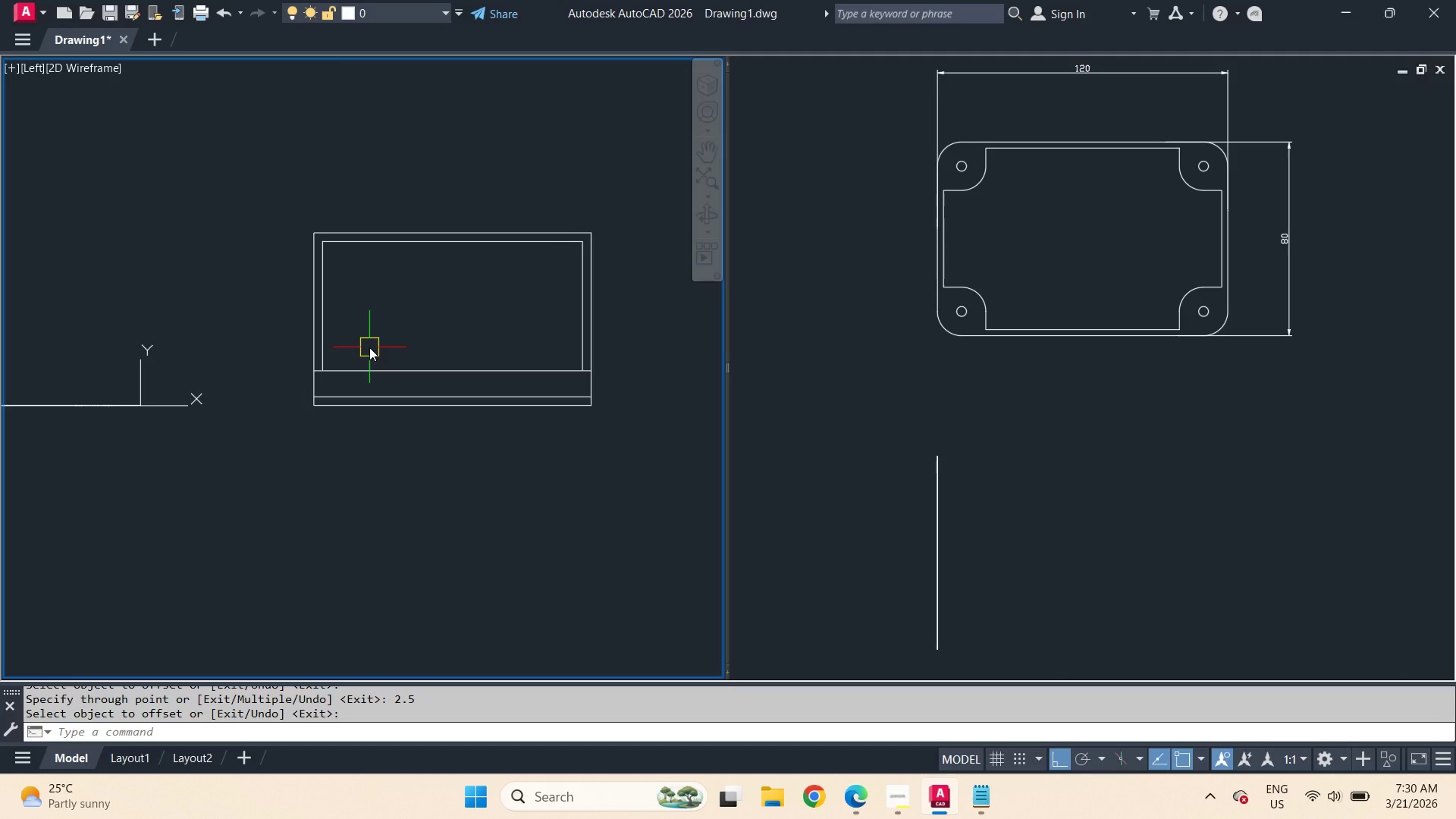 
wait(31.67)
 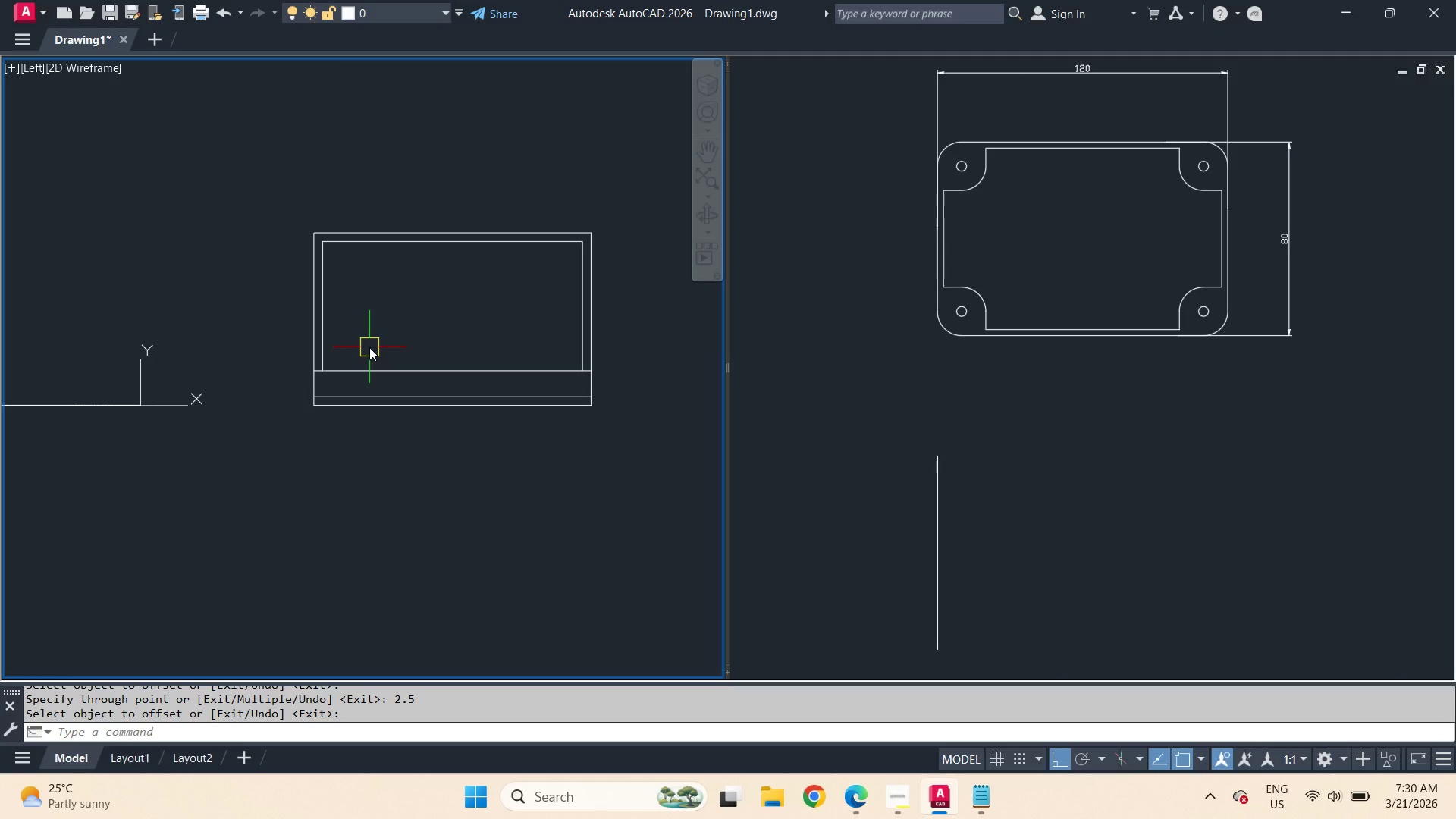 
left_click([1348, 218])
 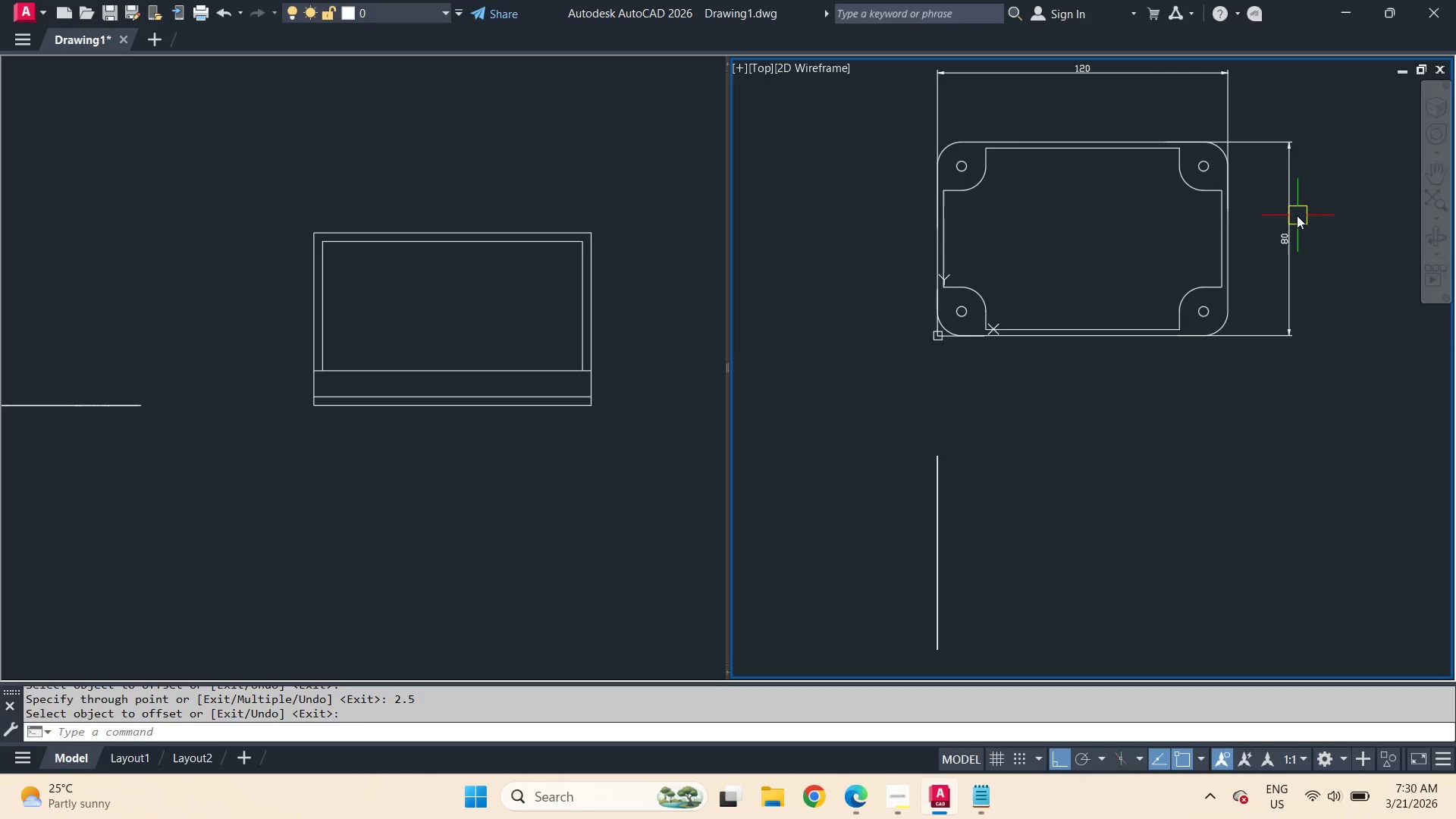 
left_click([1289, 209])
 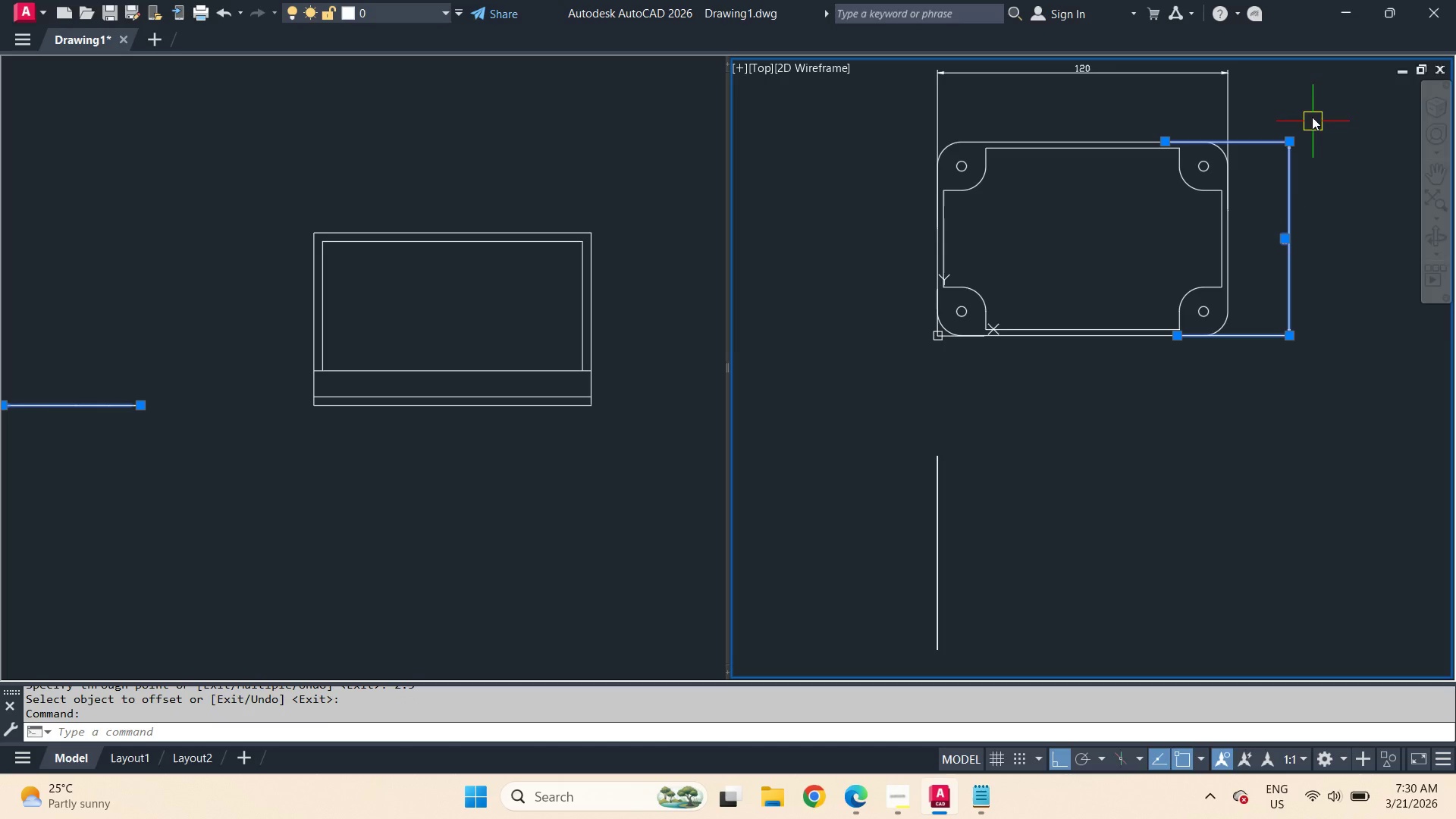 
key(E)
 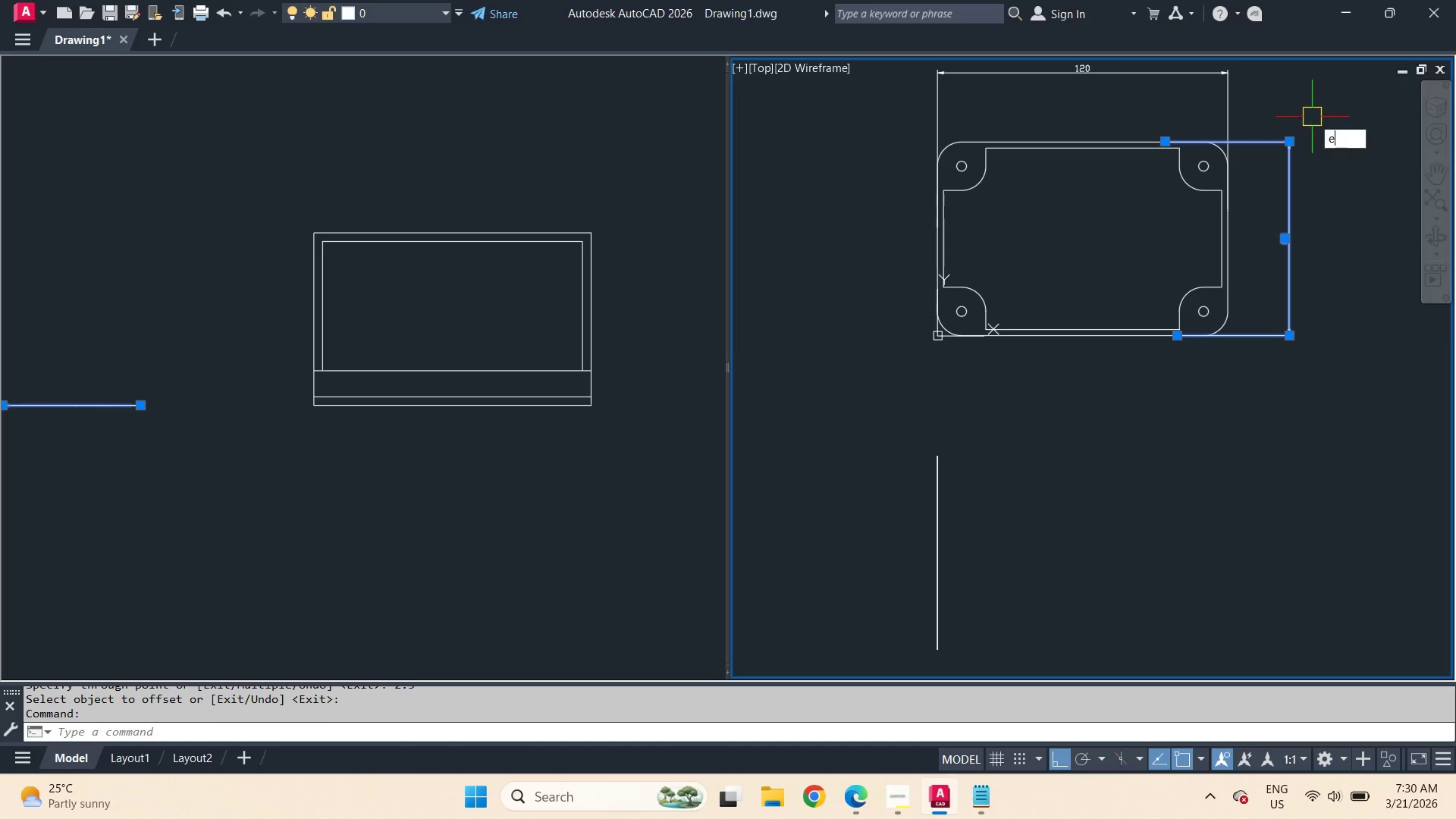 
key(Space)
 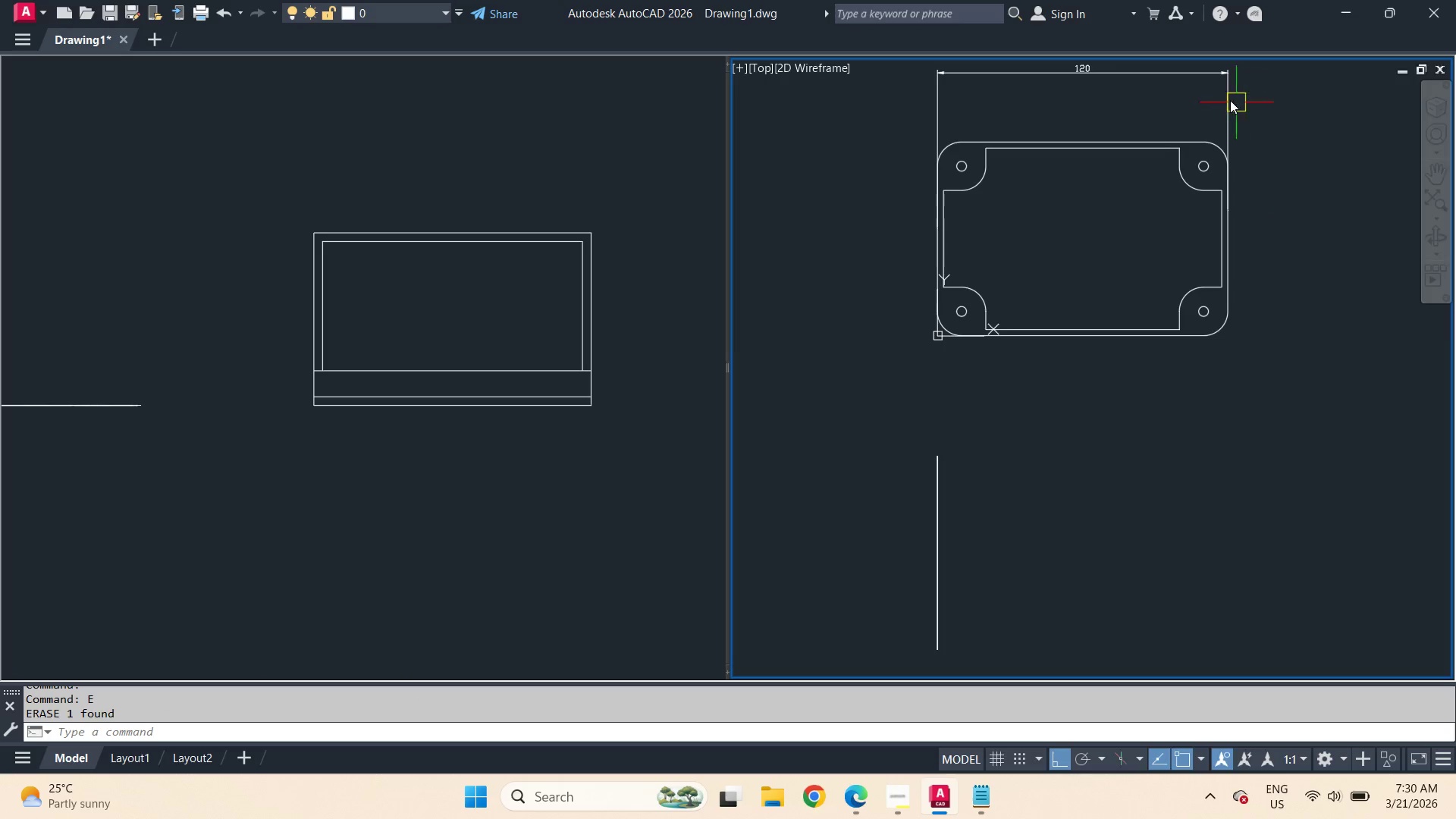 
left_click([1228, 100])
 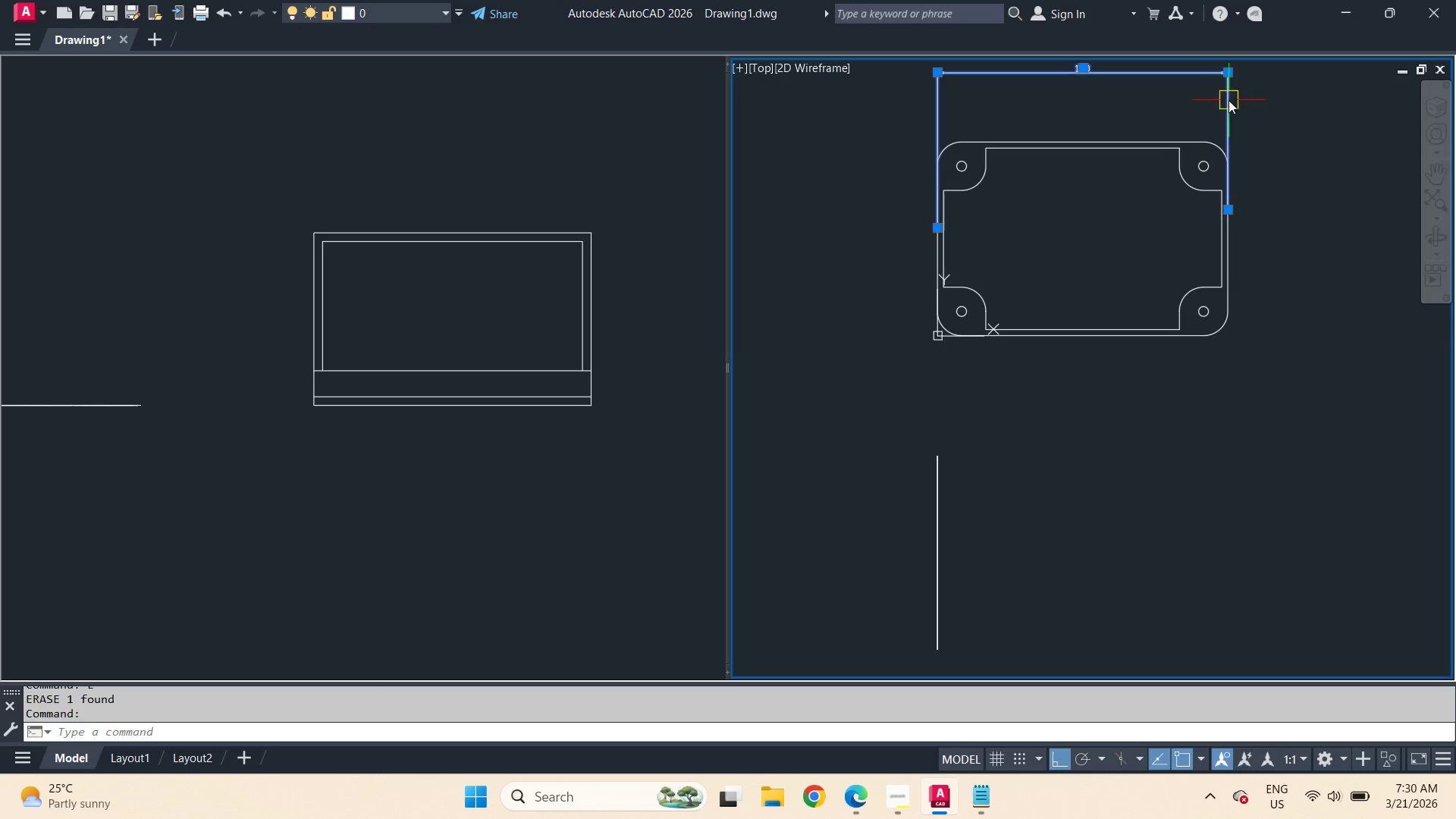 
key(E)
 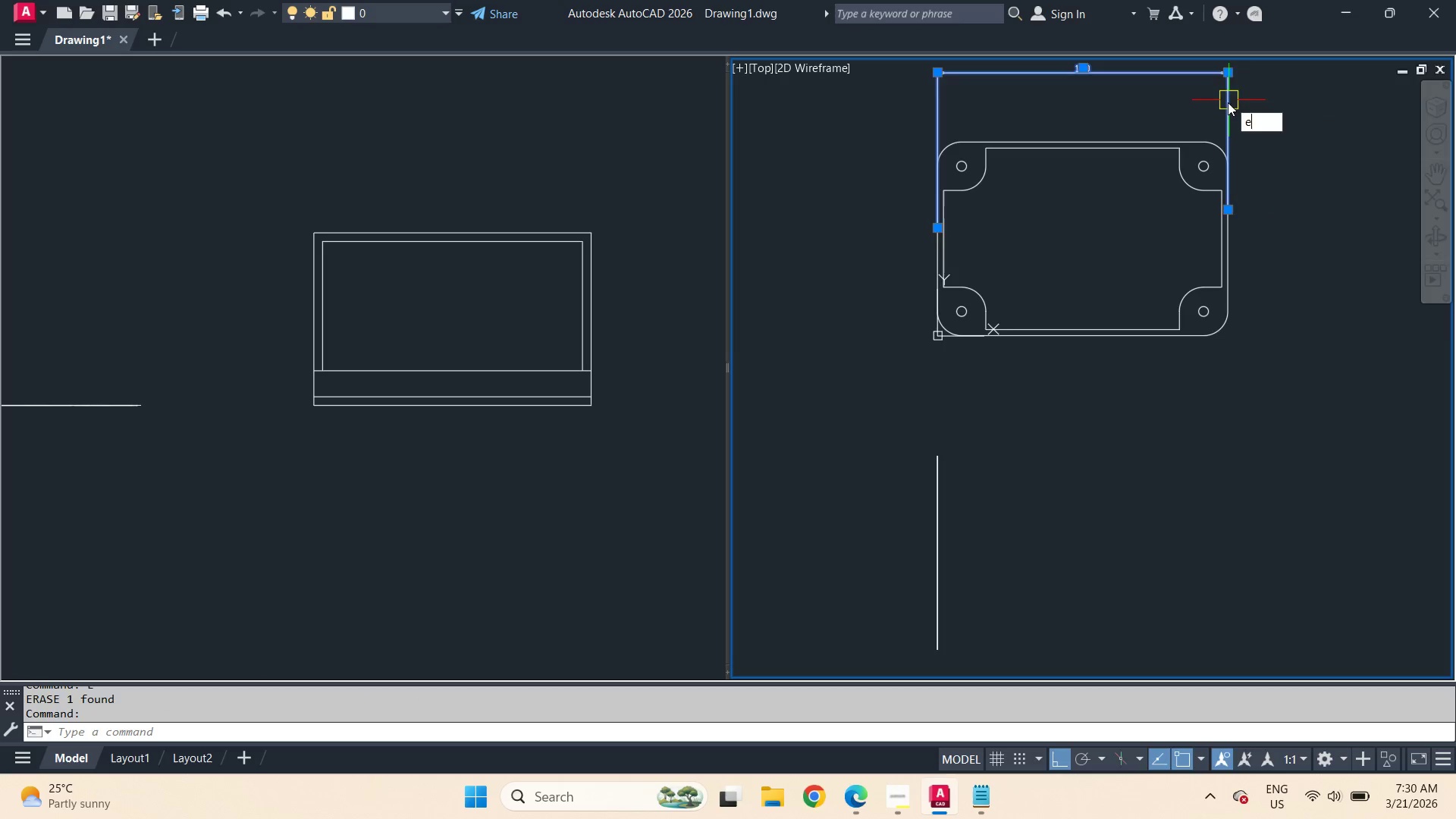 
key(Space)
 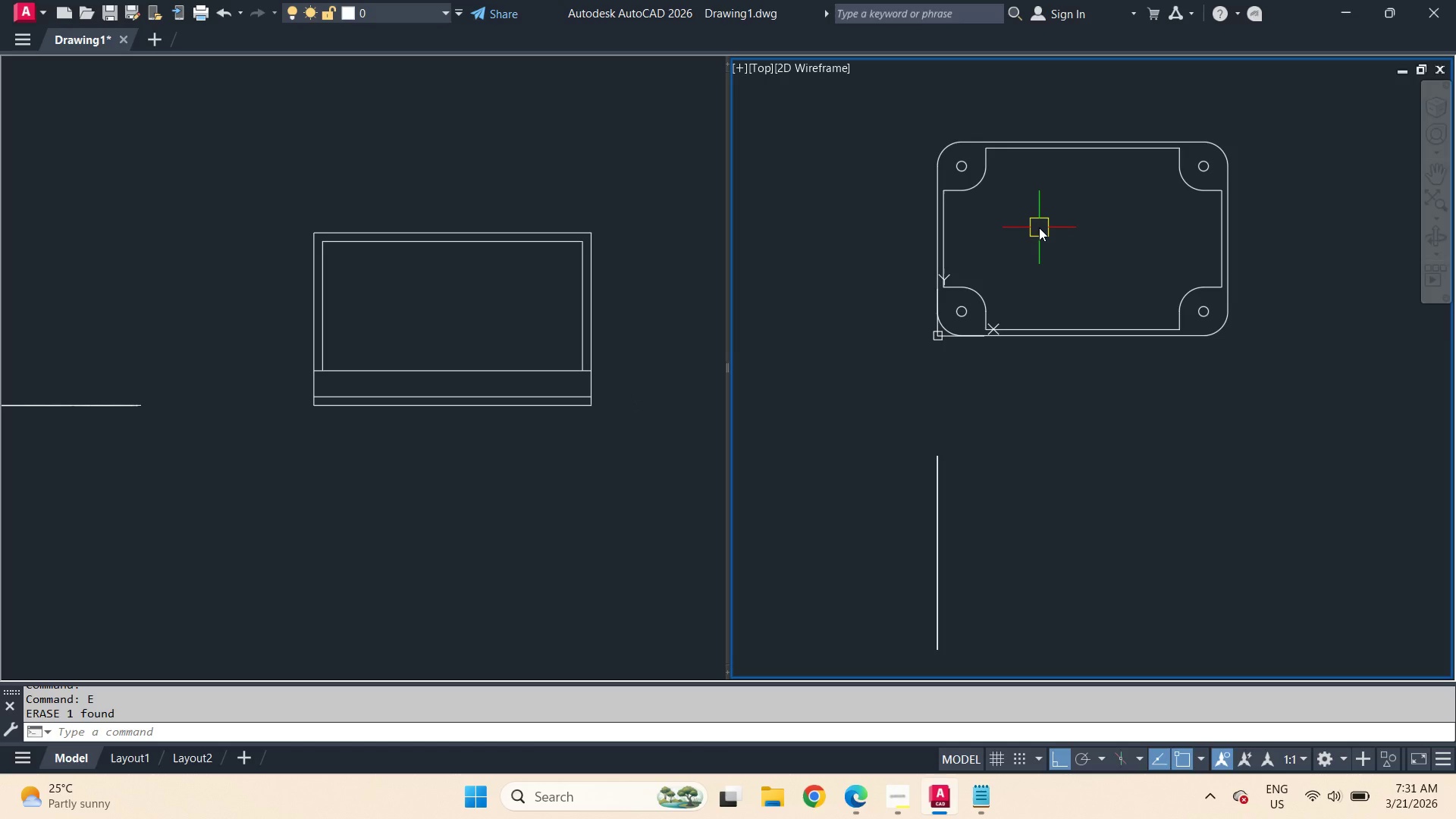 
wait(26.08)
 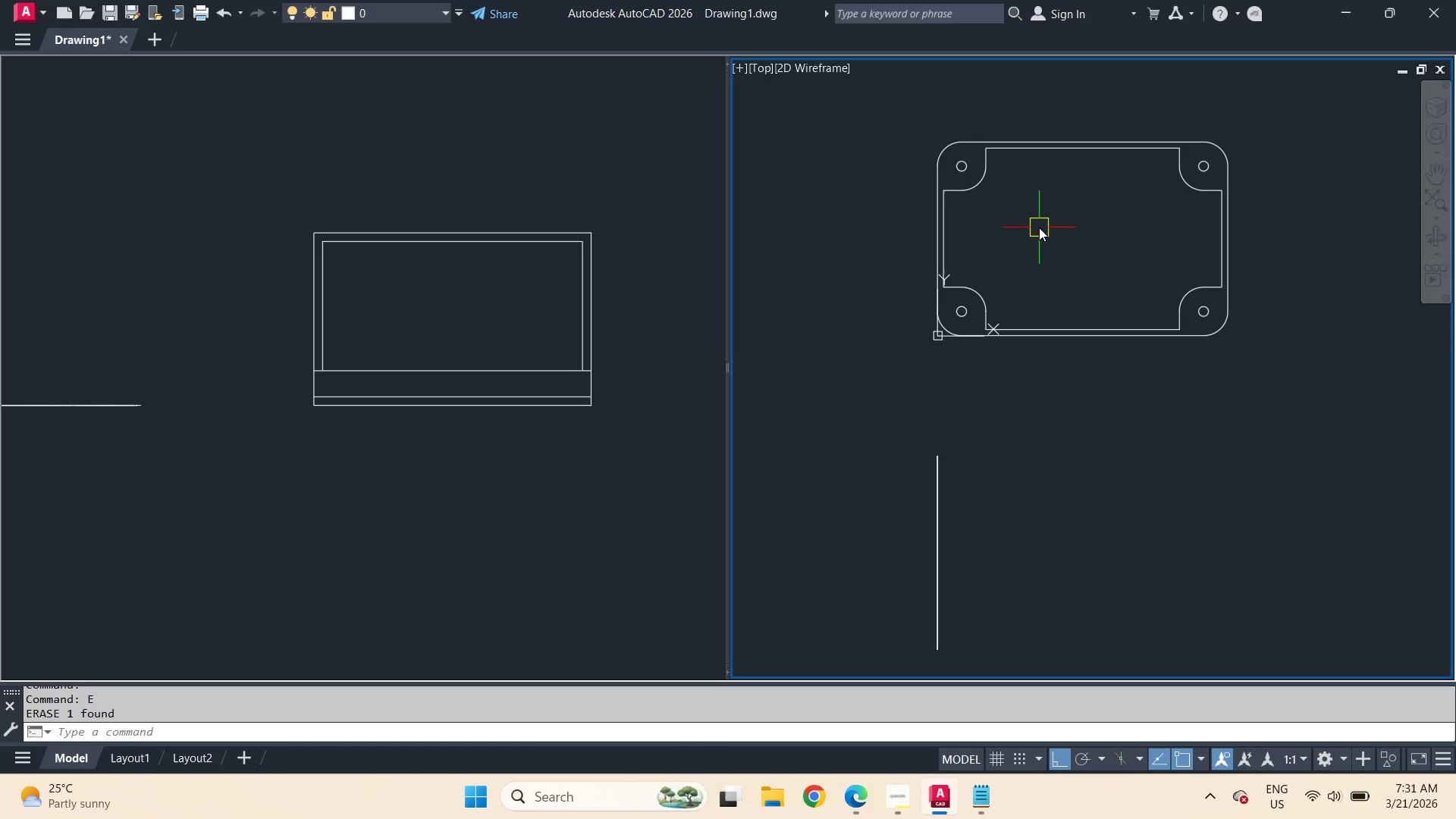 
scroll: coordinate [1038, 228], scroll_direction: up, amount: 1.0
 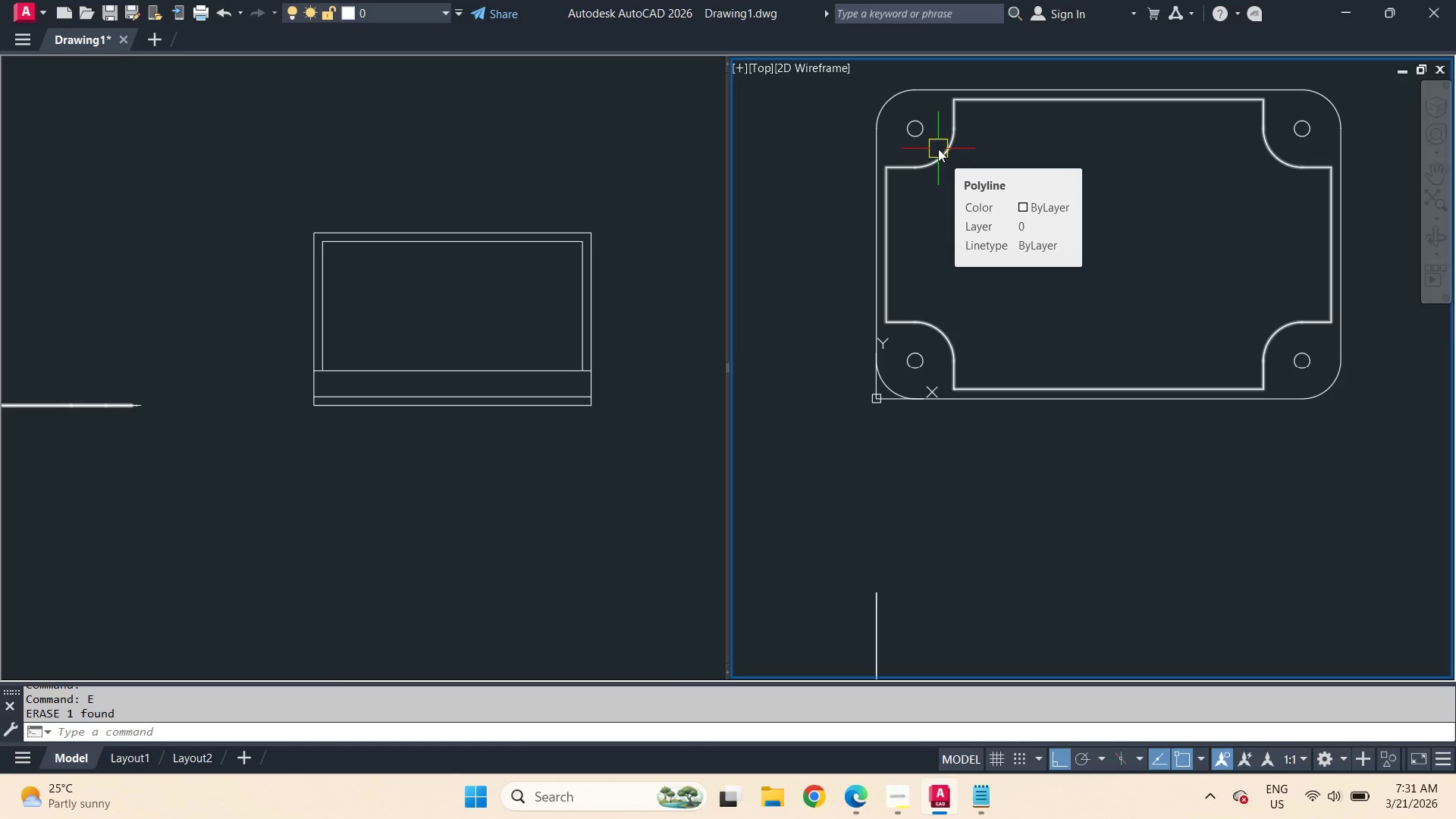 
wait(20.62)
 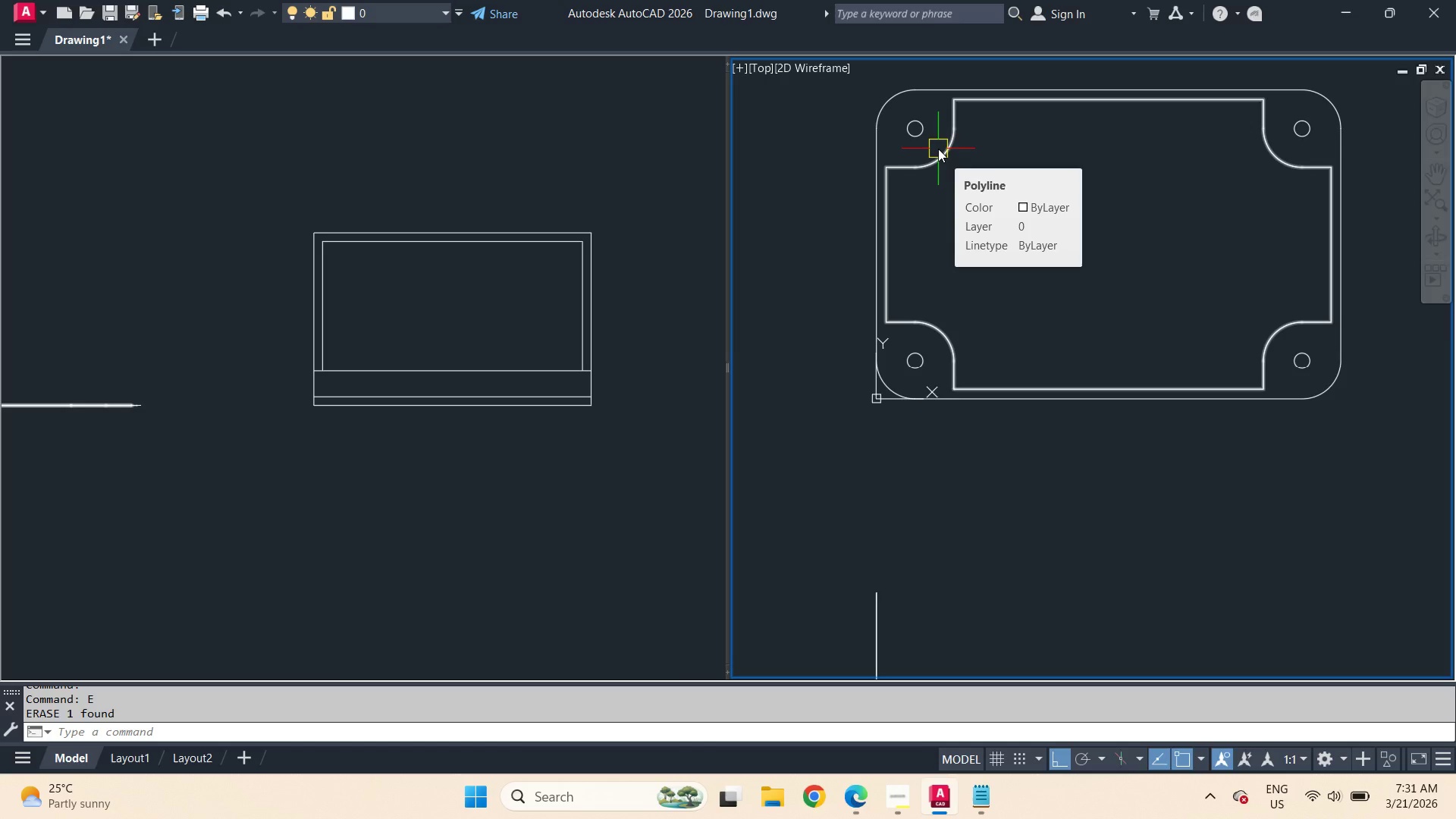 
key(O)
 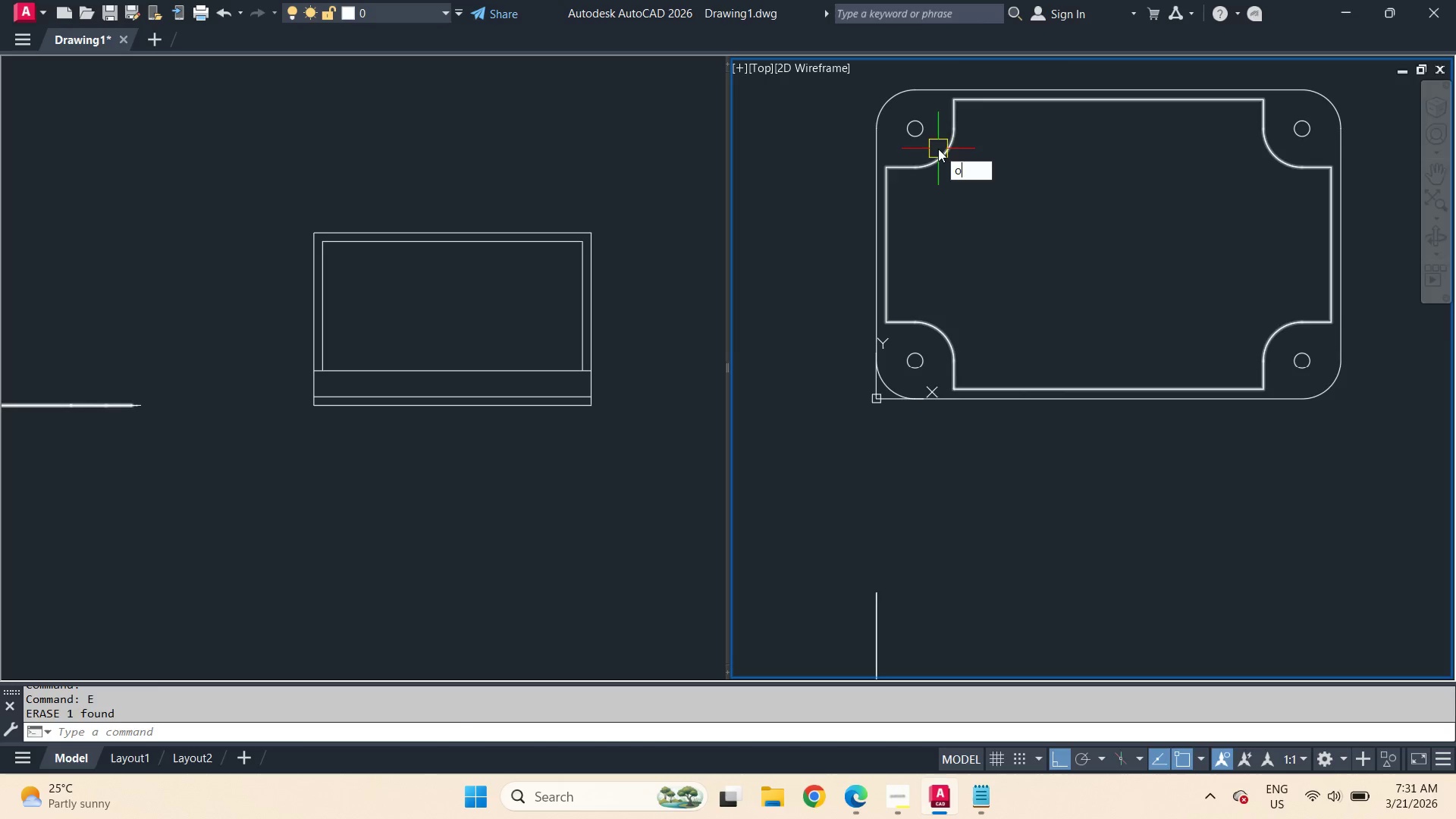 
key(Space)
 